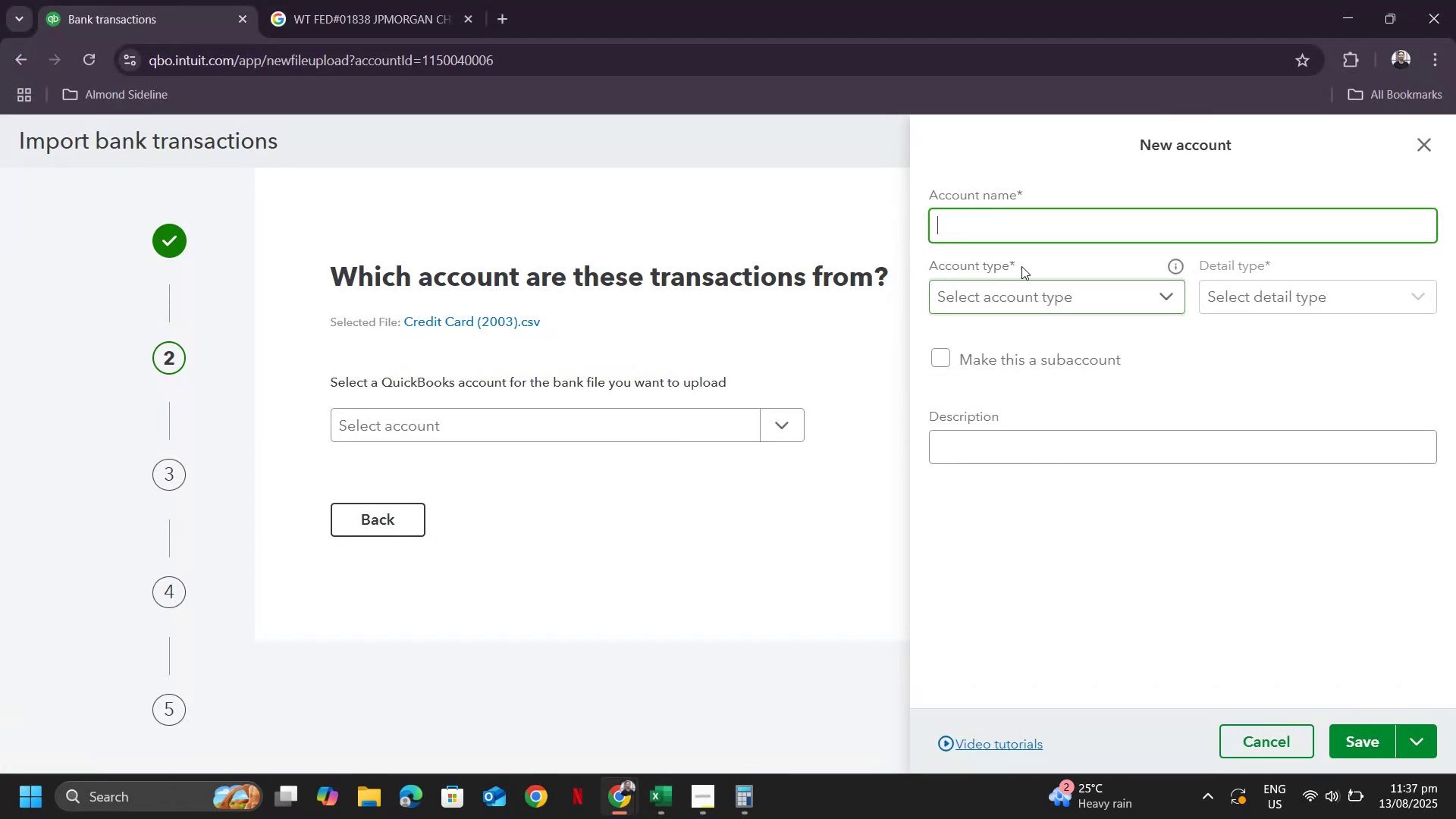 
key(Control+ControlLeft)
 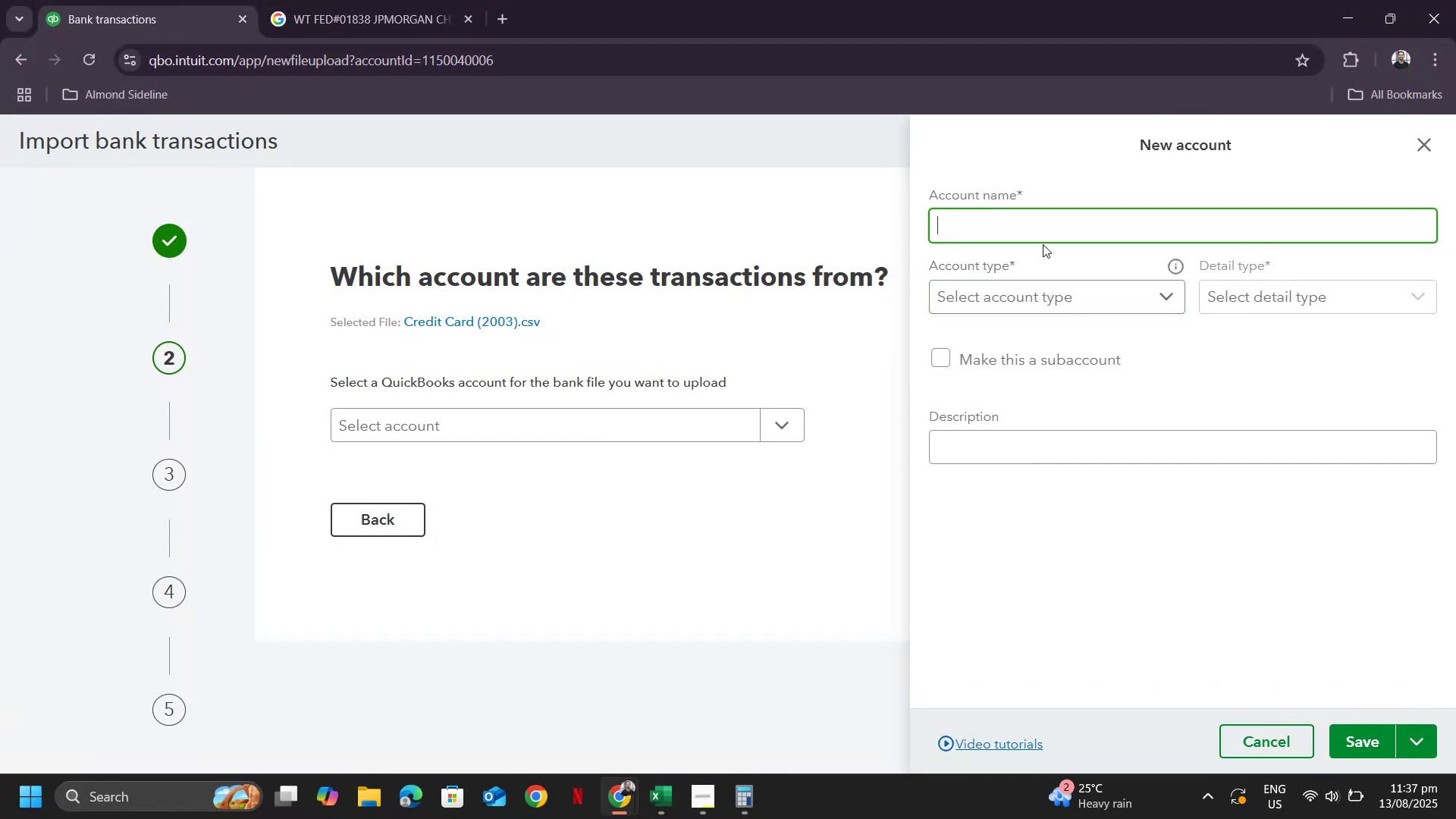 
key(Control+V)
 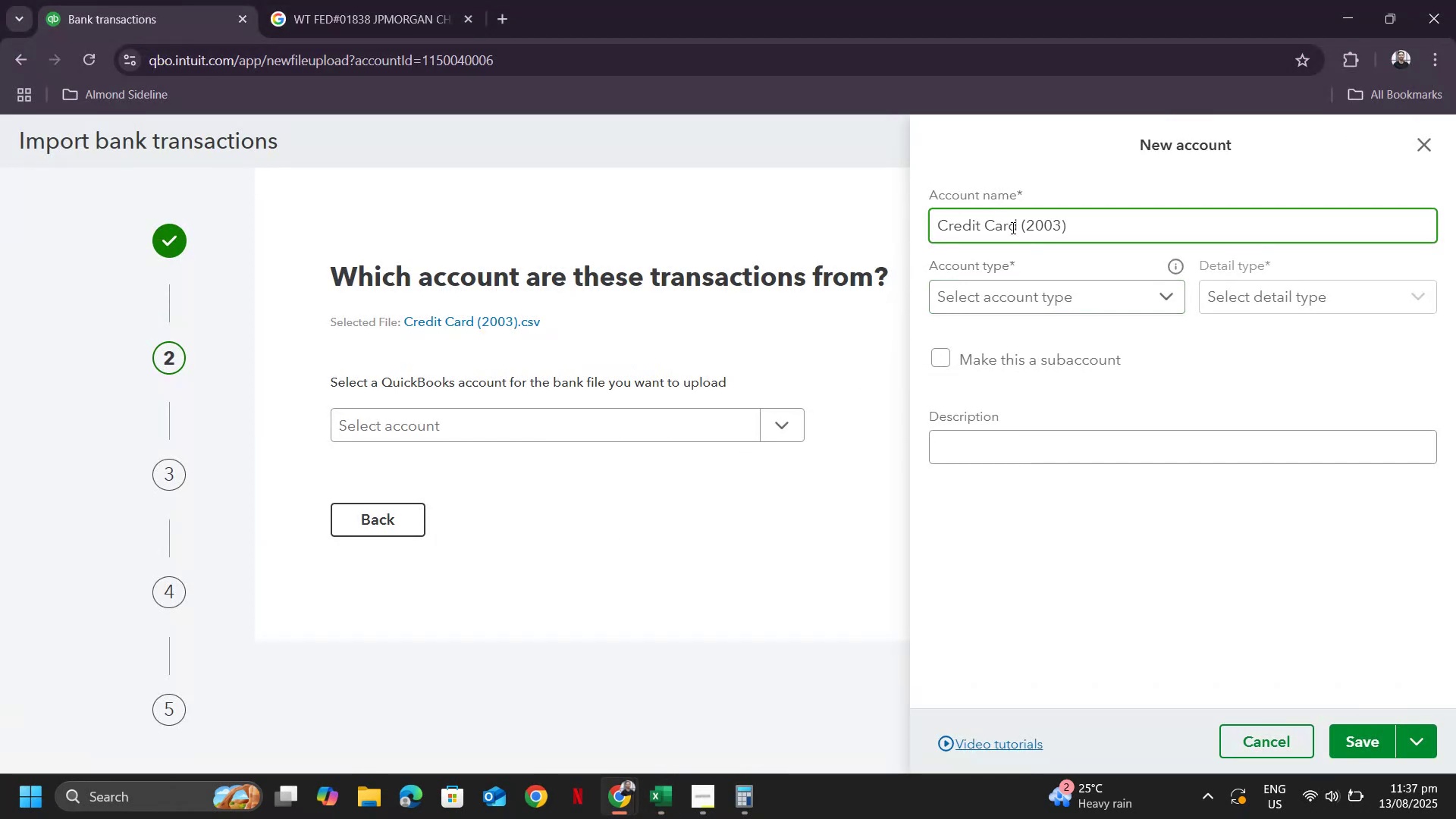 
left_click([1010, 226])
 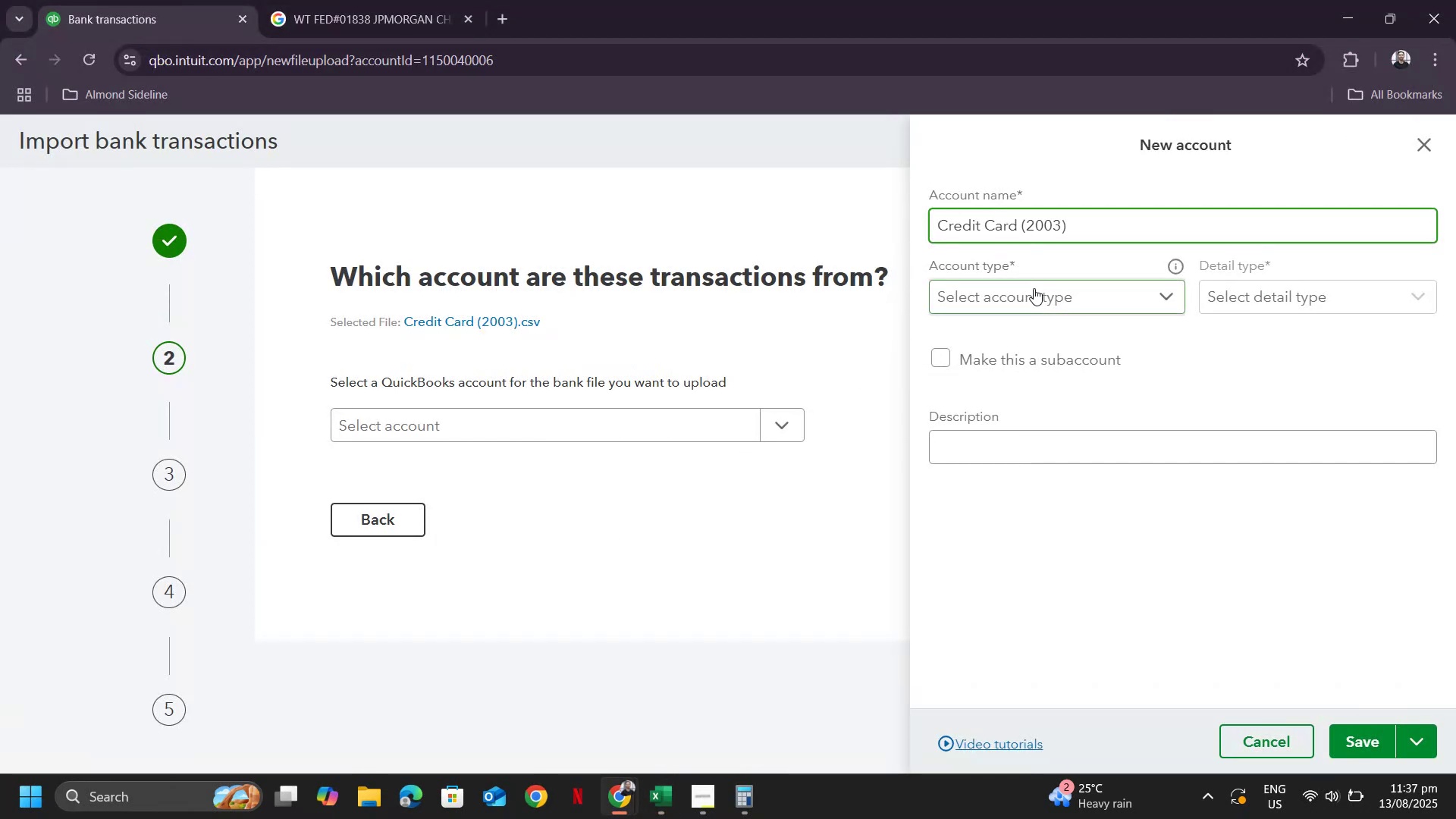 
left_click([1034, 288])
 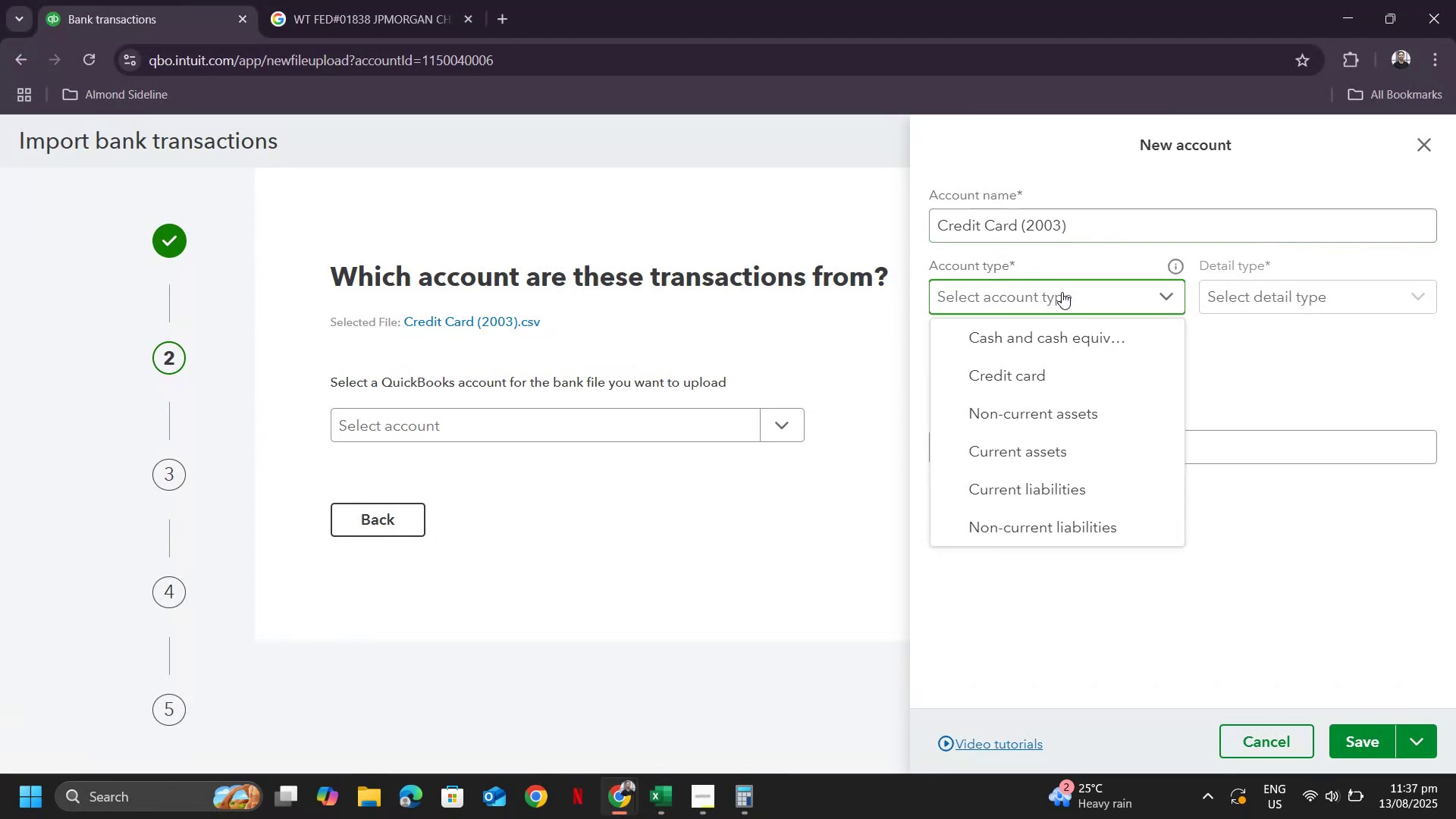 
wait(6.07)
 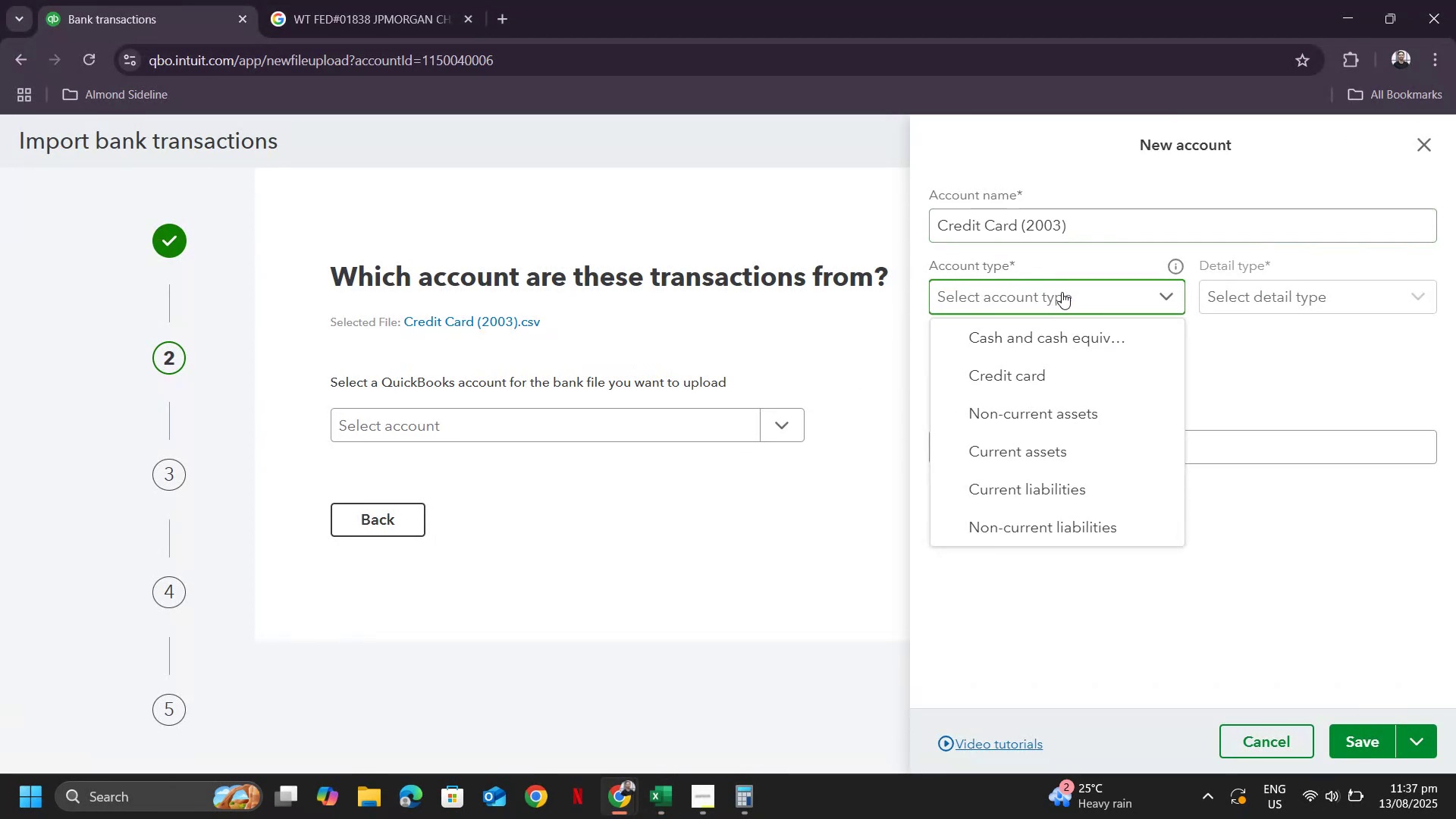 
left_click([1015, 308])
 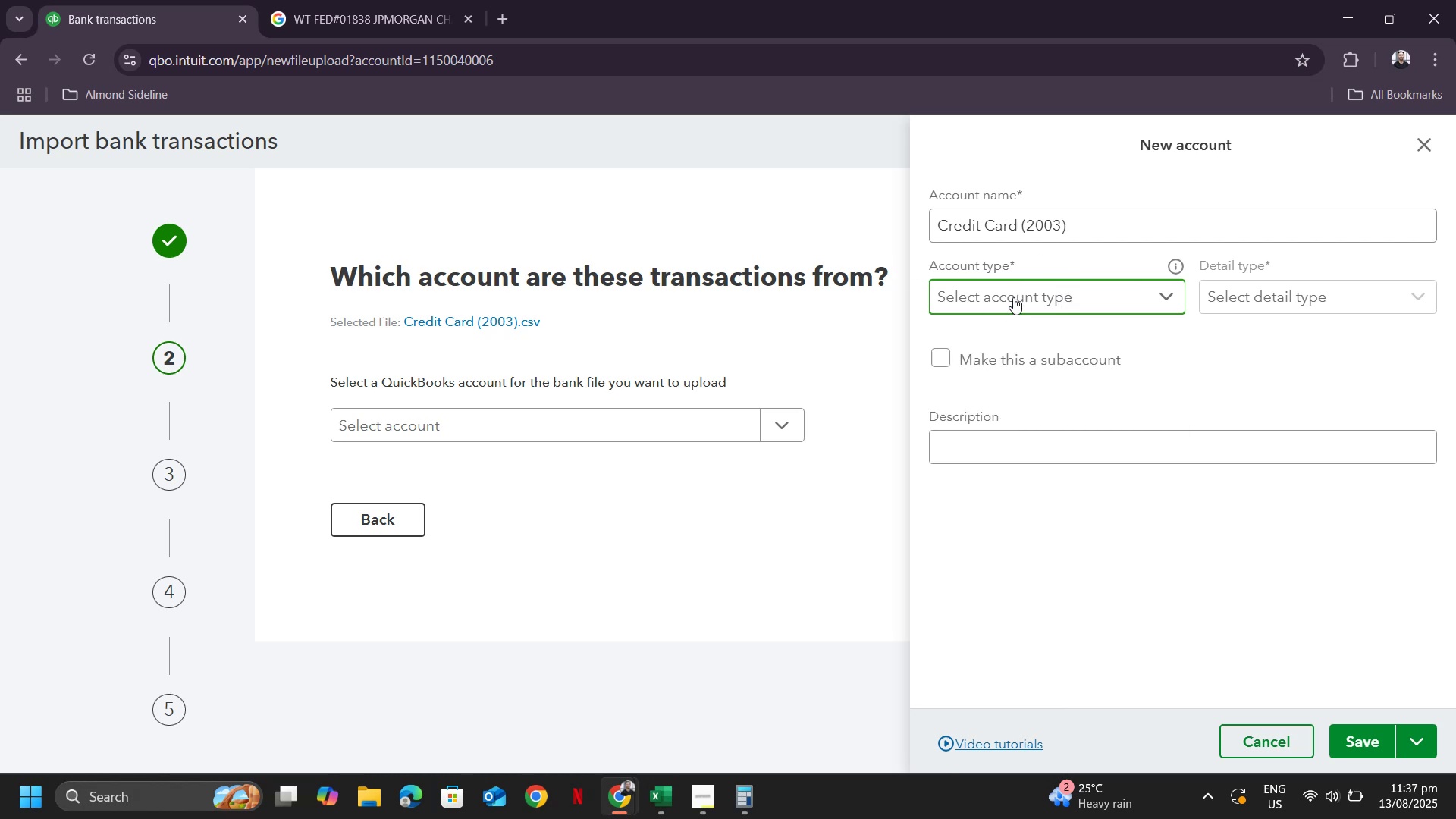 
left_click([1013, 298])
 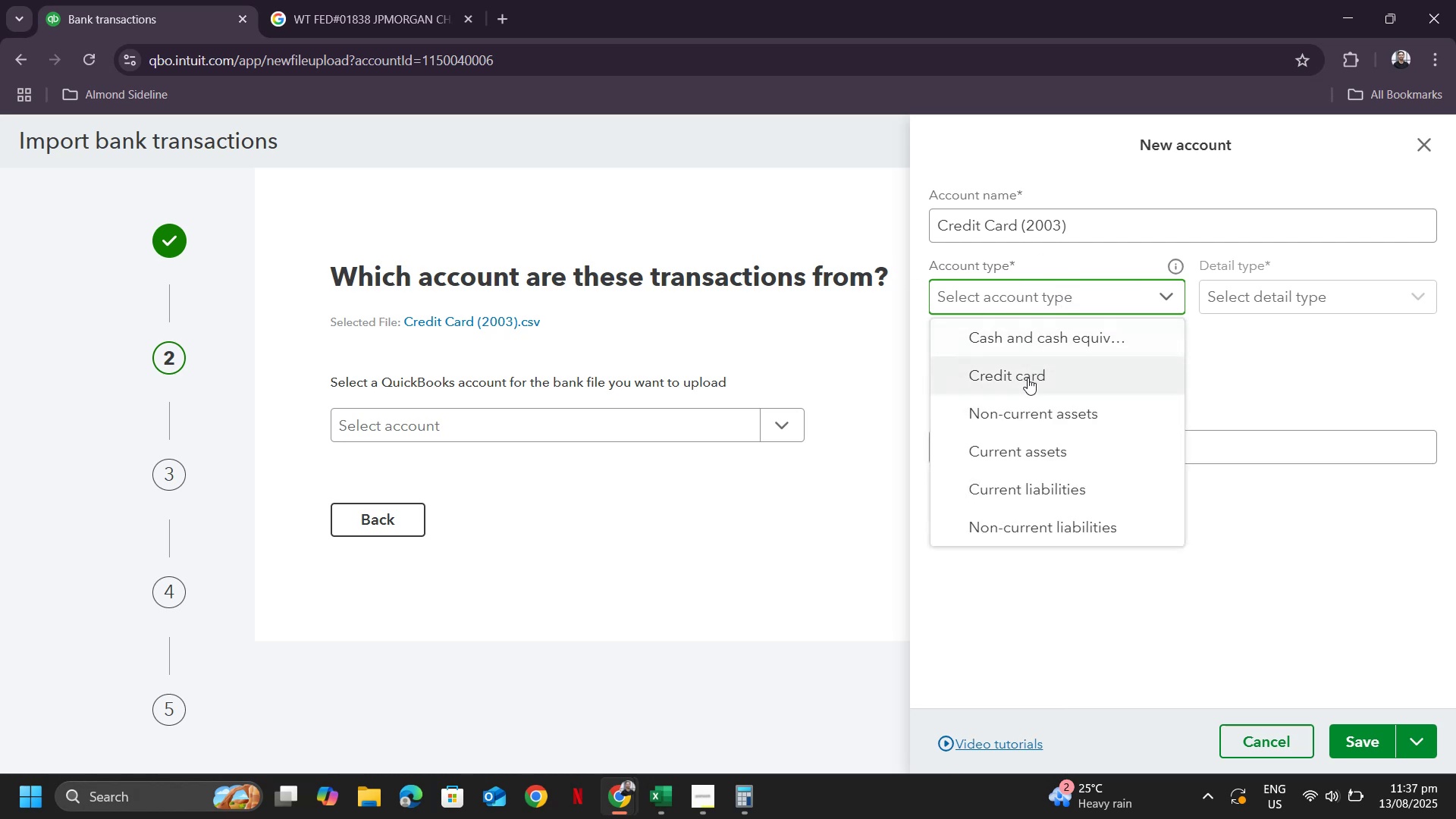 
left_click([1027, 380])
 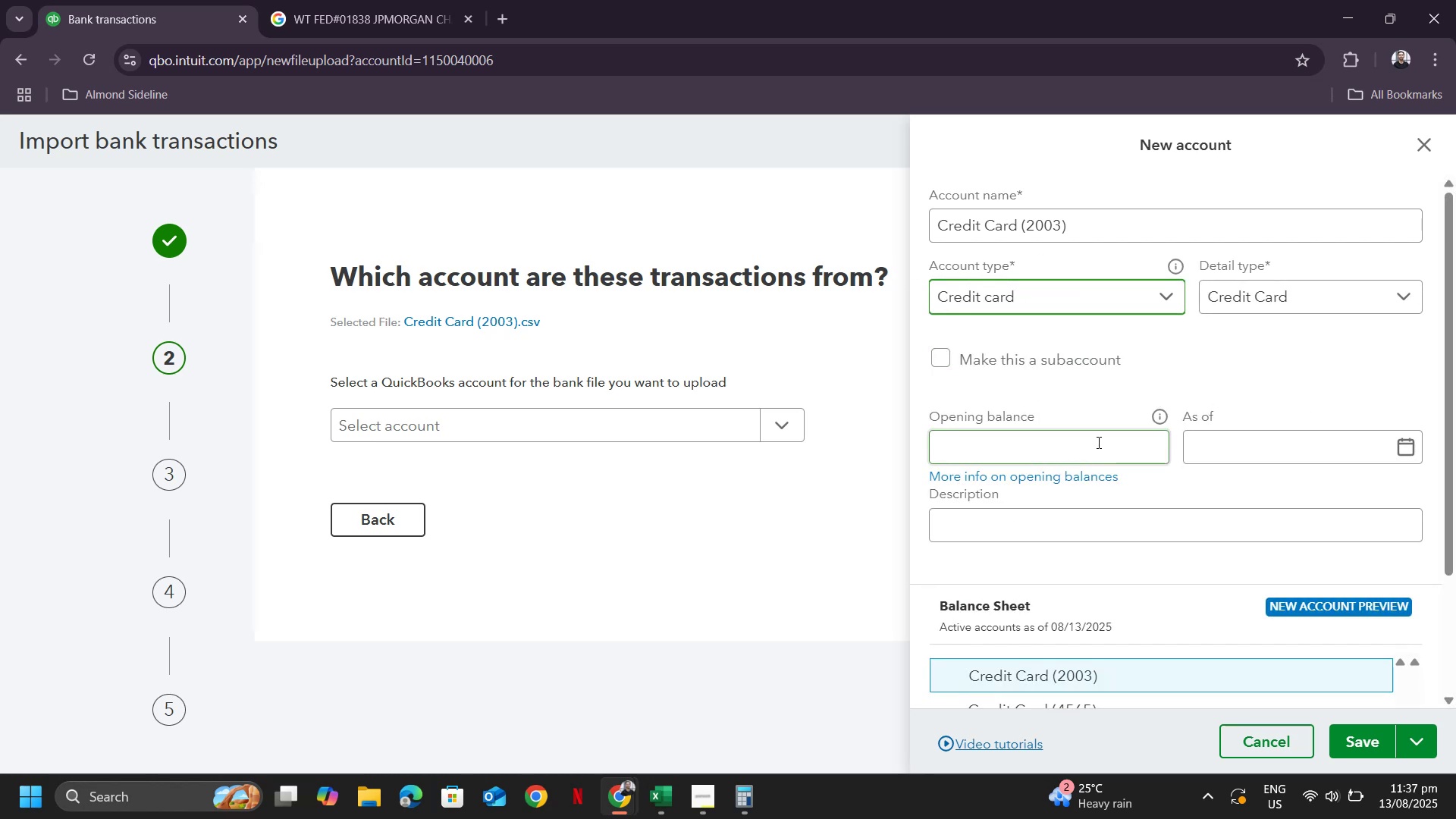 
left_click([1083, 451])
 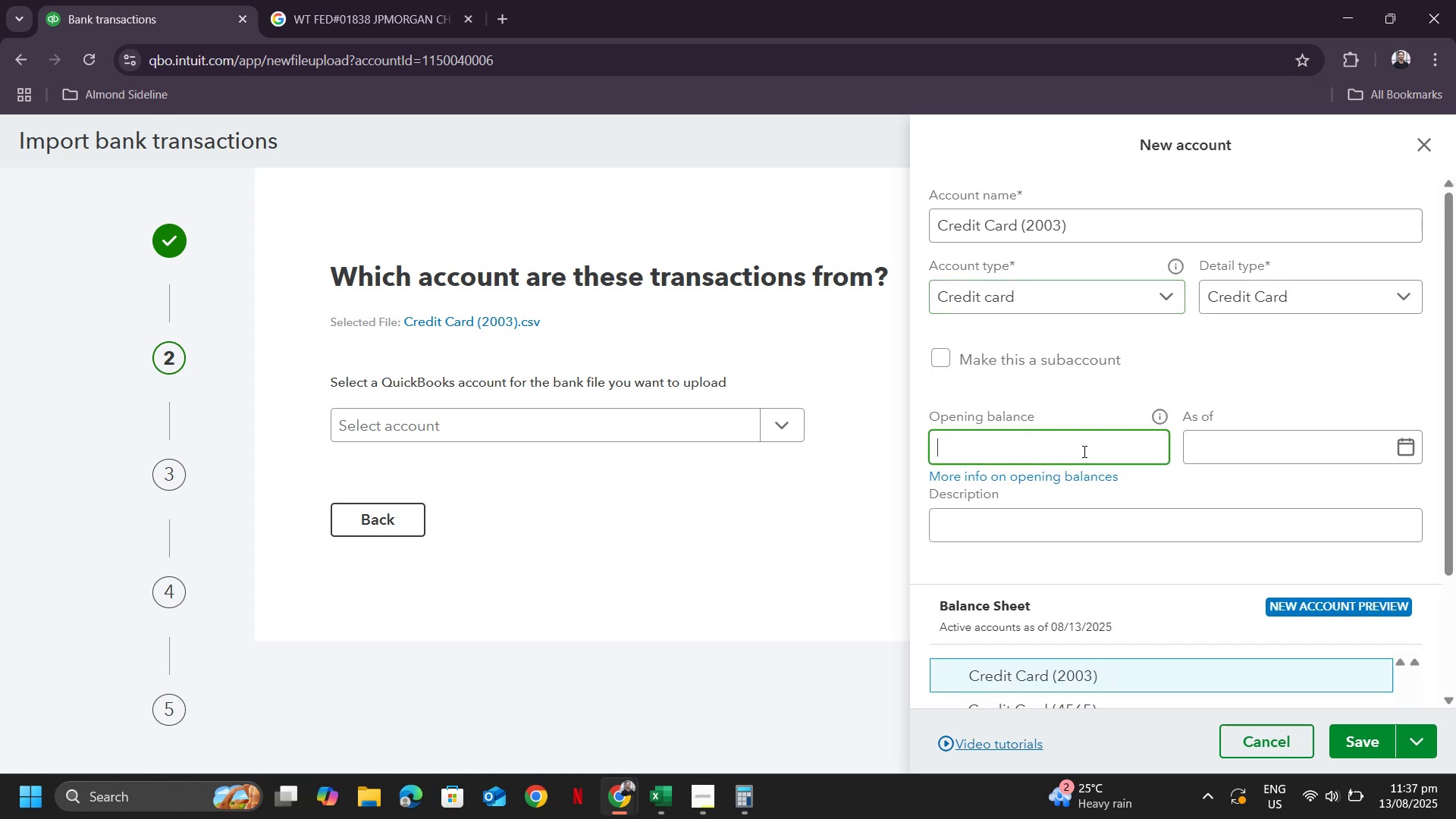 
key(Alt+AltLeft)
 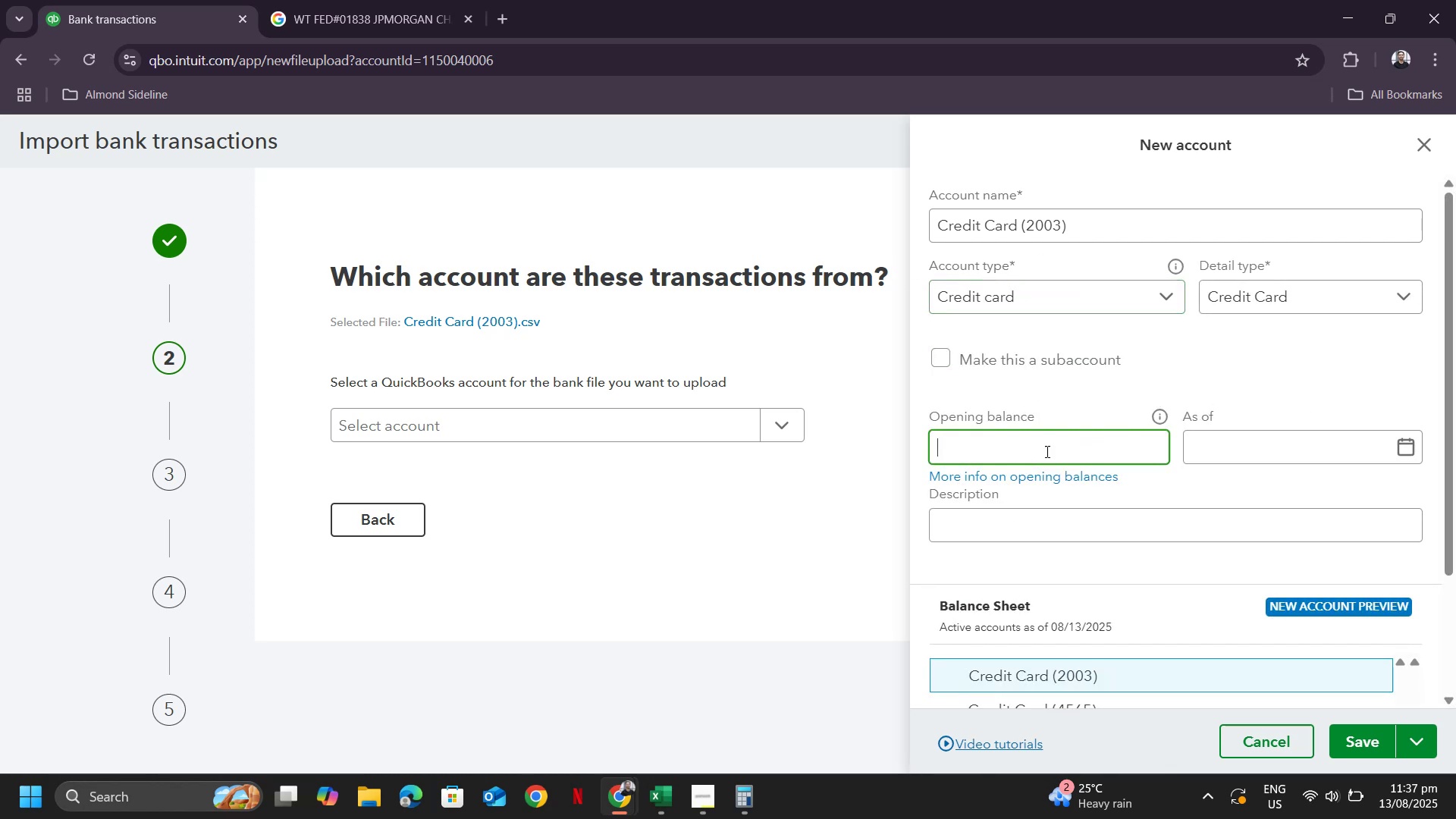 
key(Alt+Tab)
 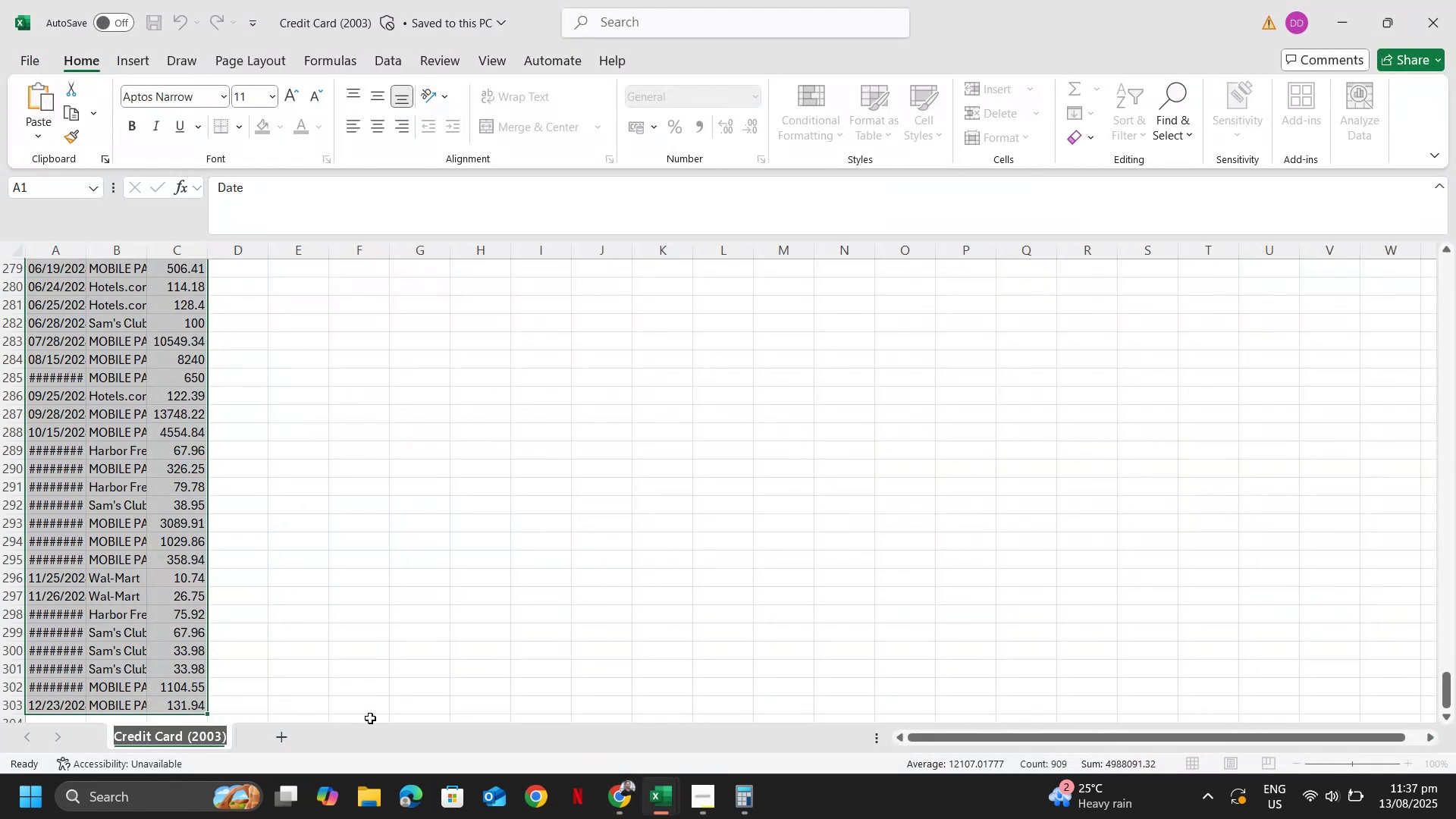 
key(Alt+Tab)
 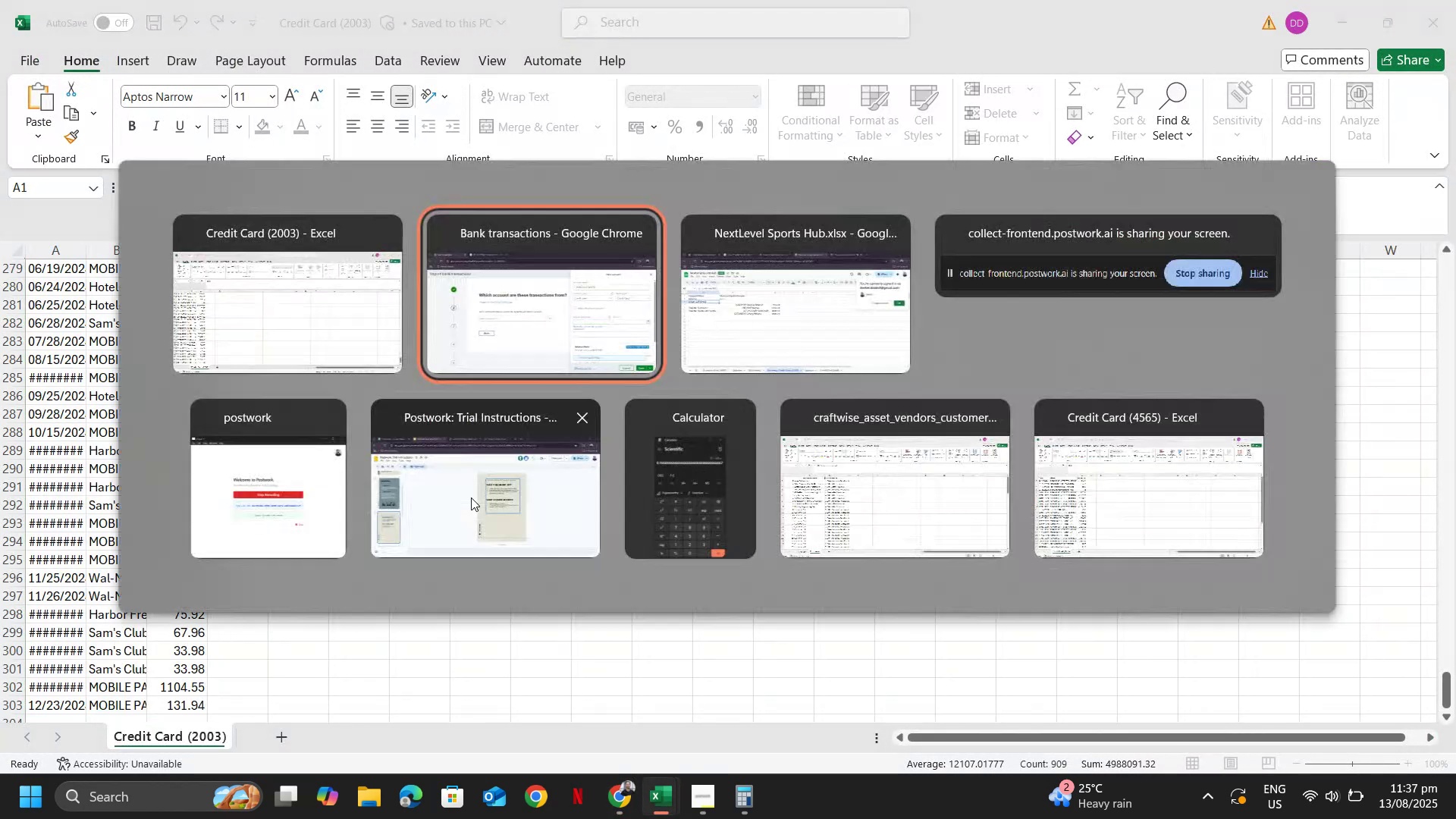 
key(Alt+Tab)
 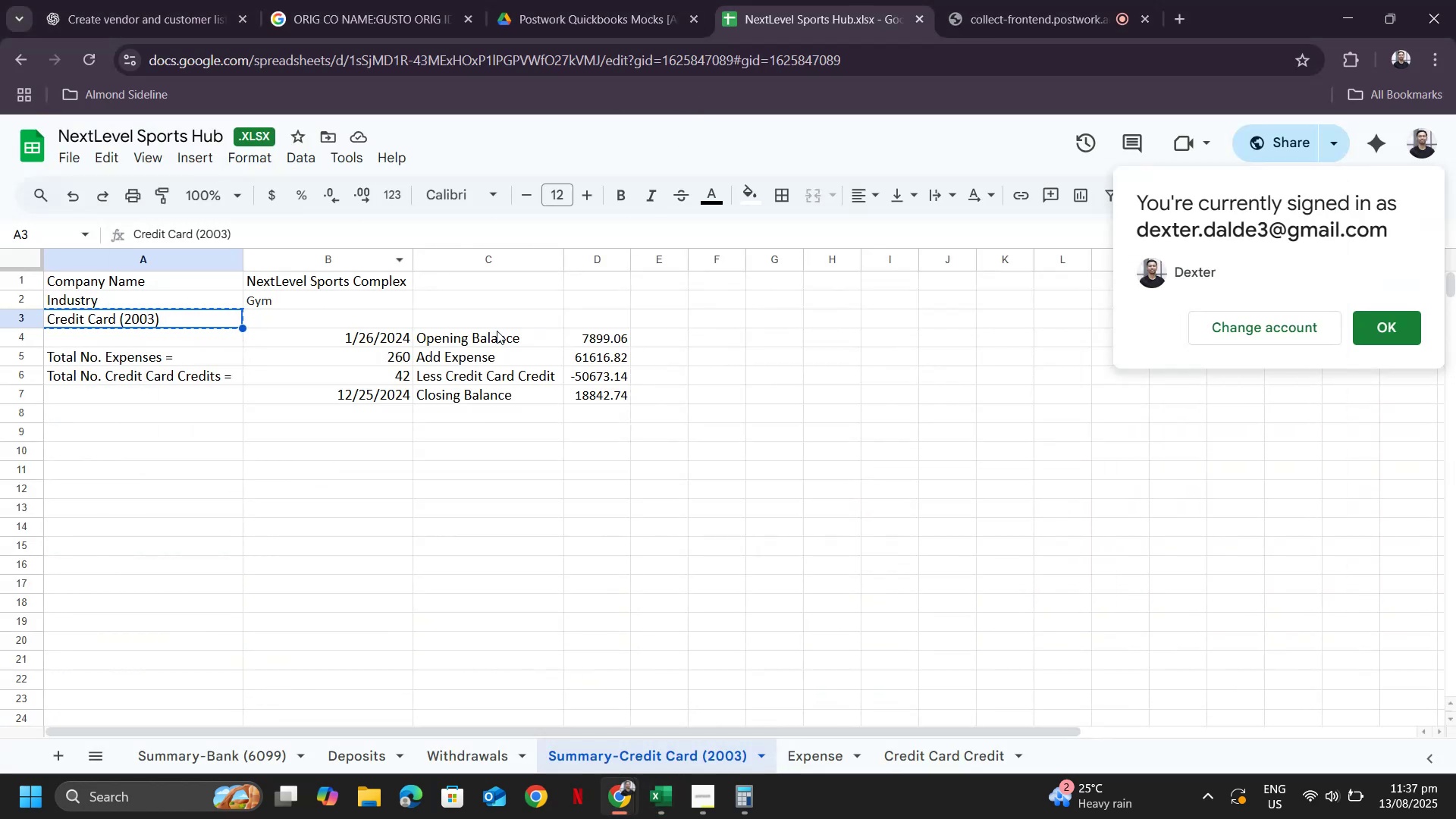 
left_click([365, 332])
 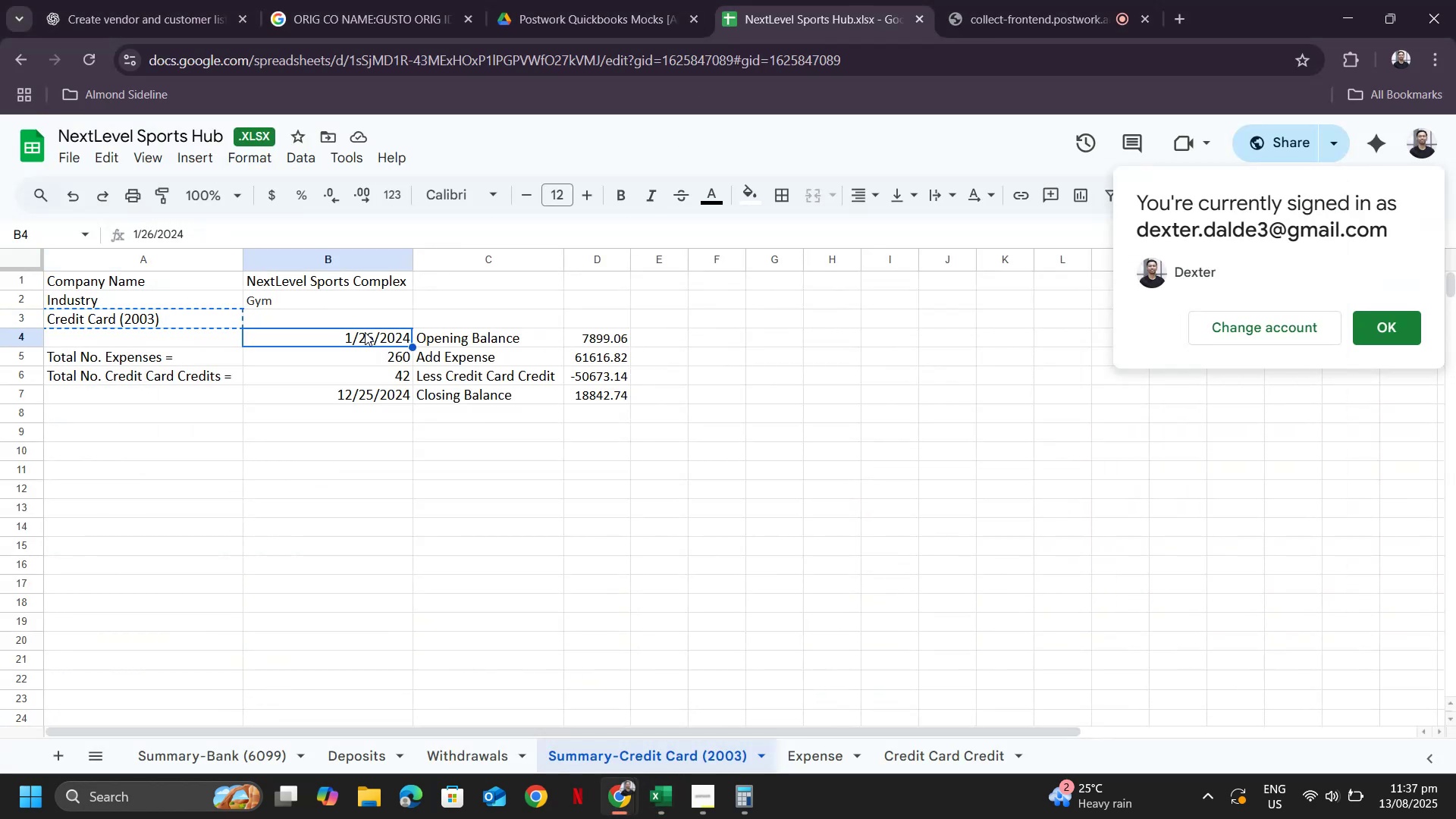 
key(Control+ControlLeft)
 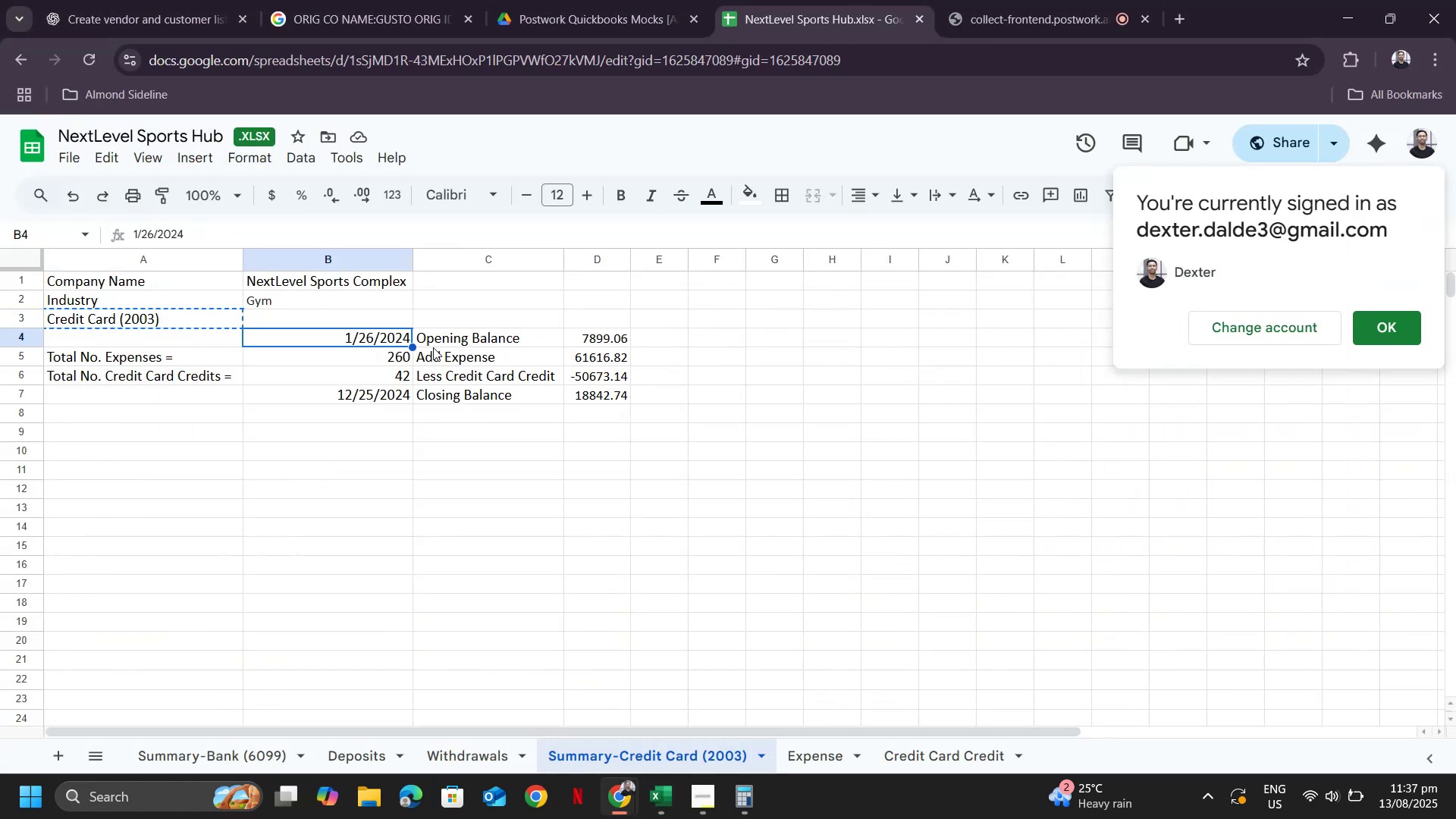 
key(Control+C)
 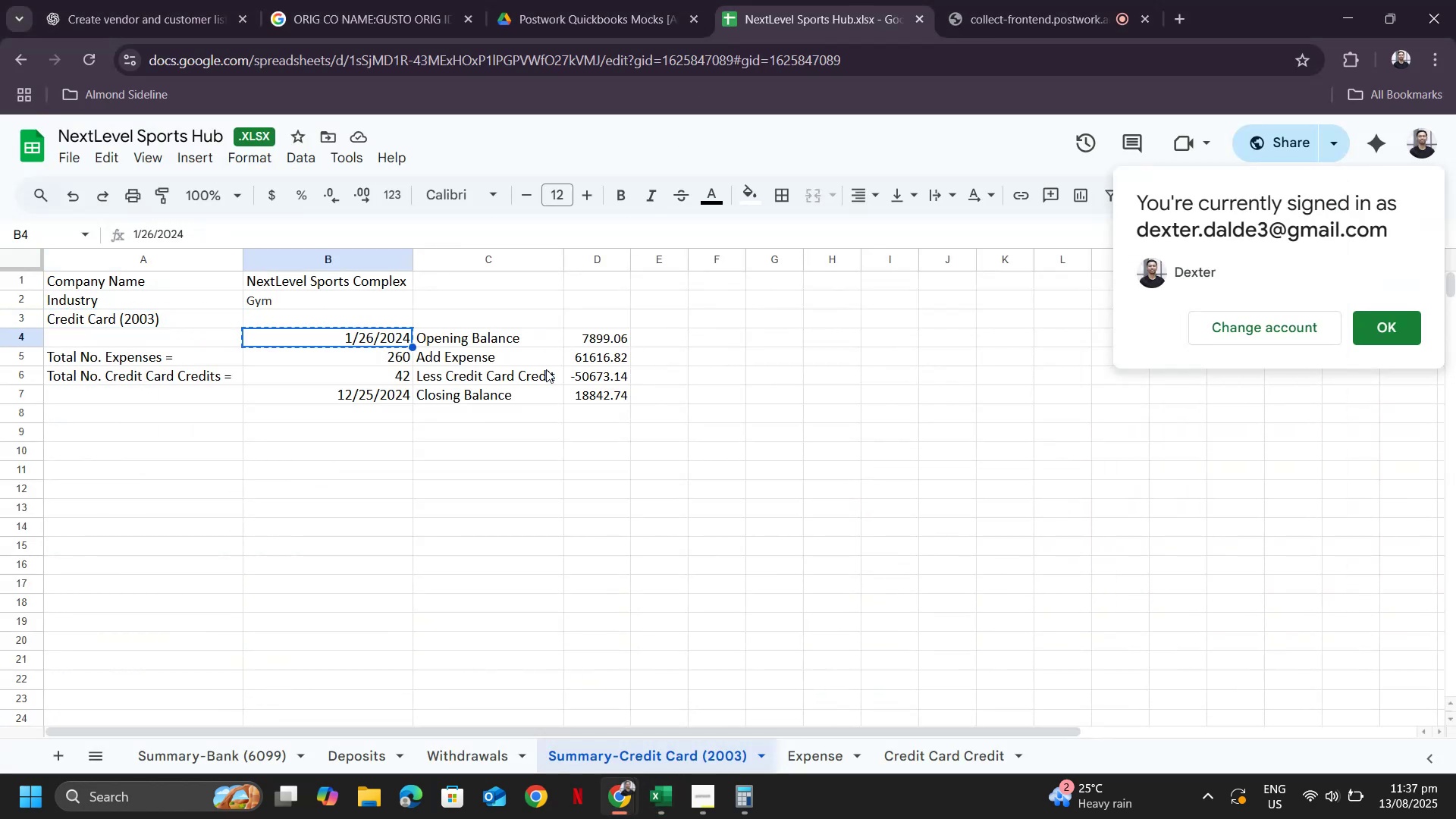 
key(Alt+AltLeft)
 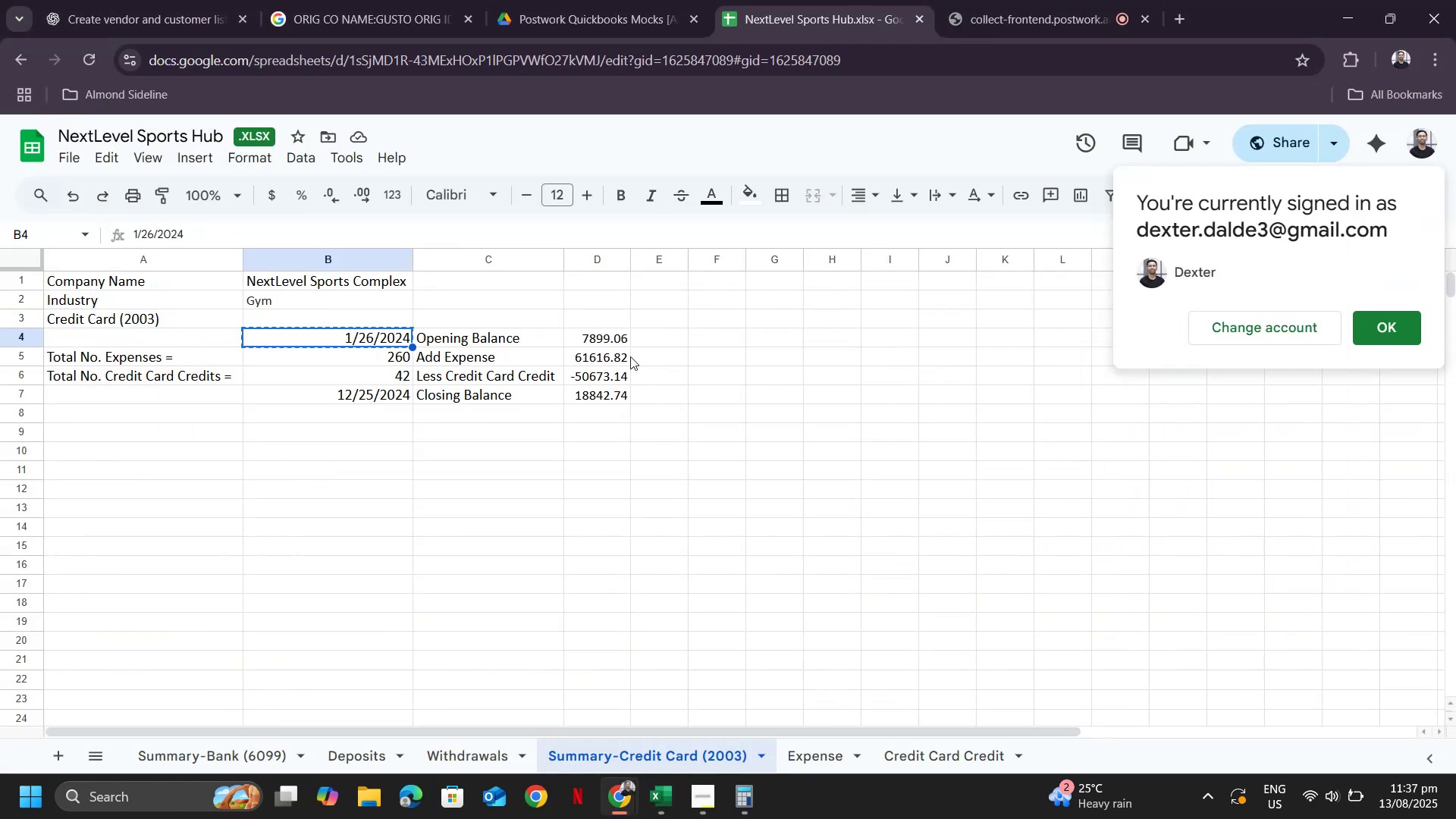 
key(Alt+Tab)
 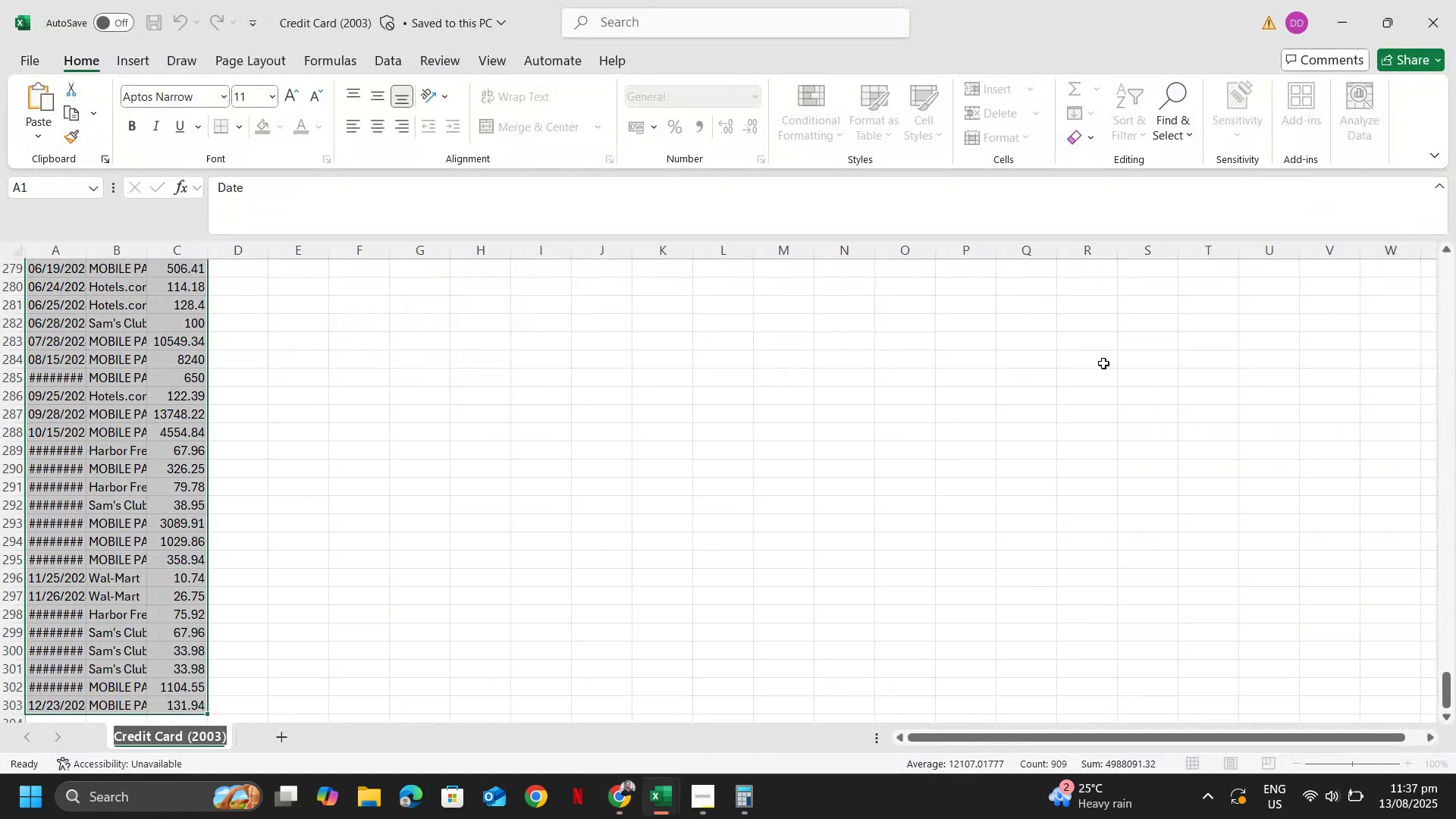 
key(Alt+AltLeft)
 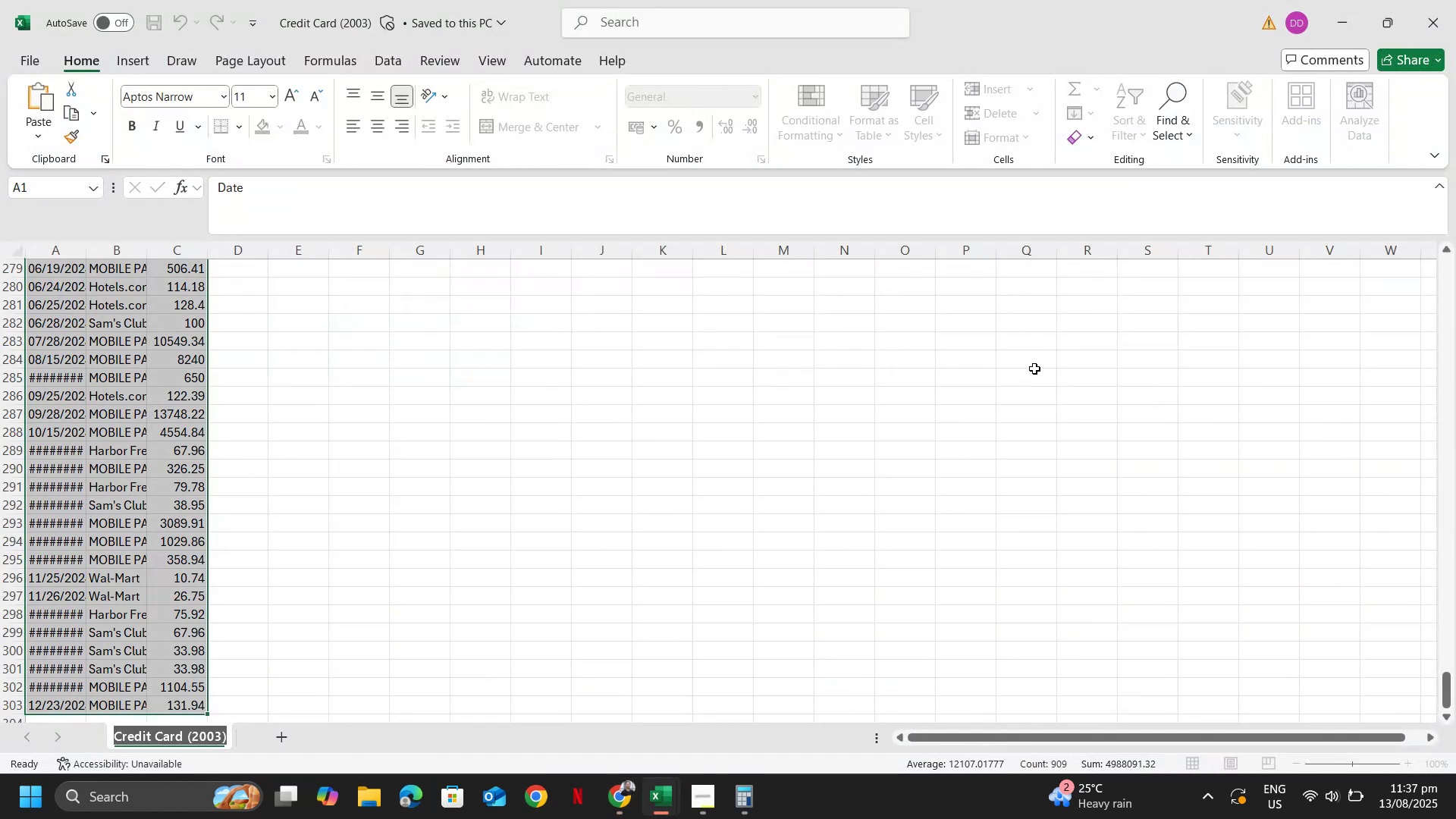 
key(Alt+Tab)
 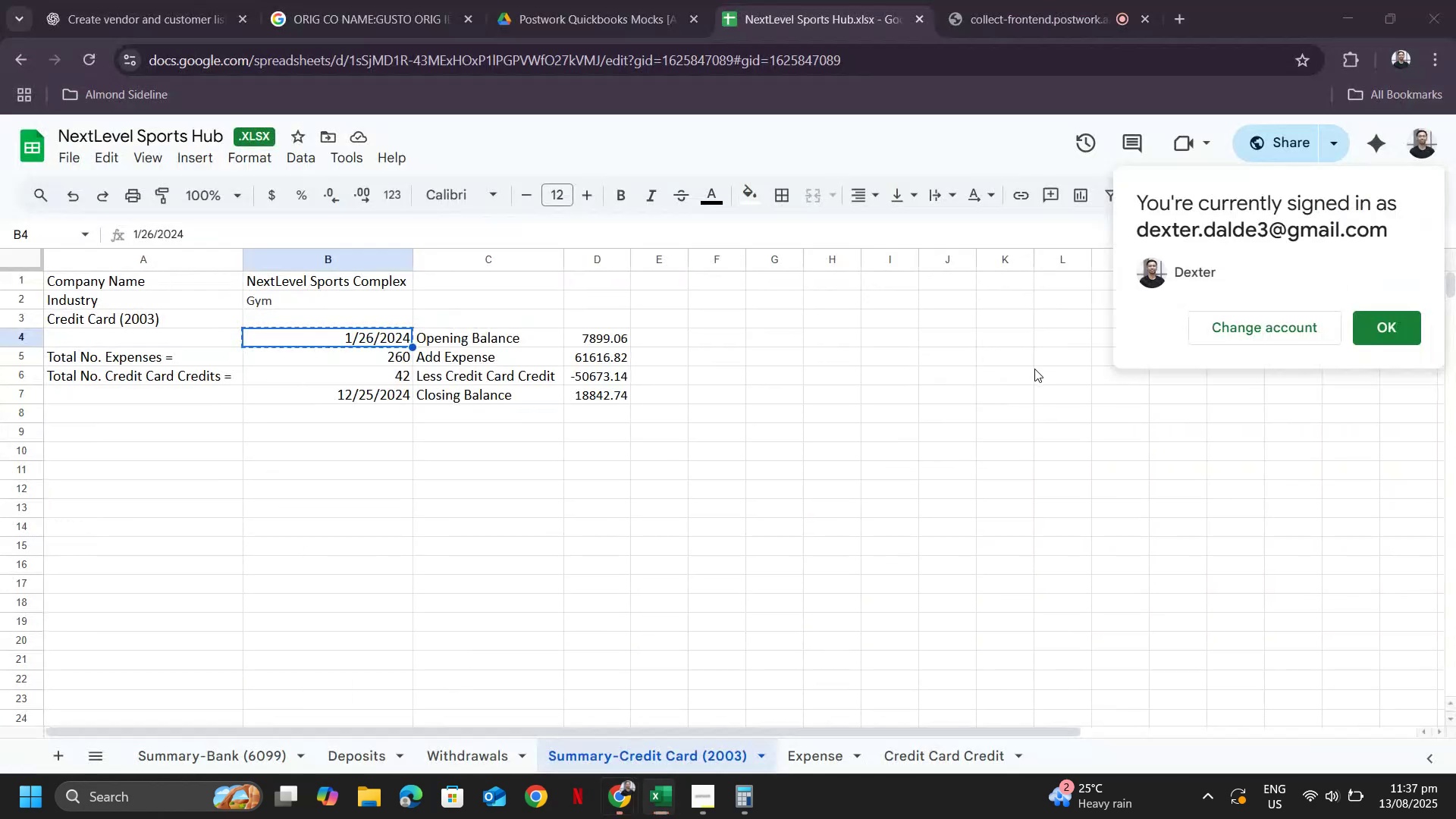 
key(Alt+Tab)
 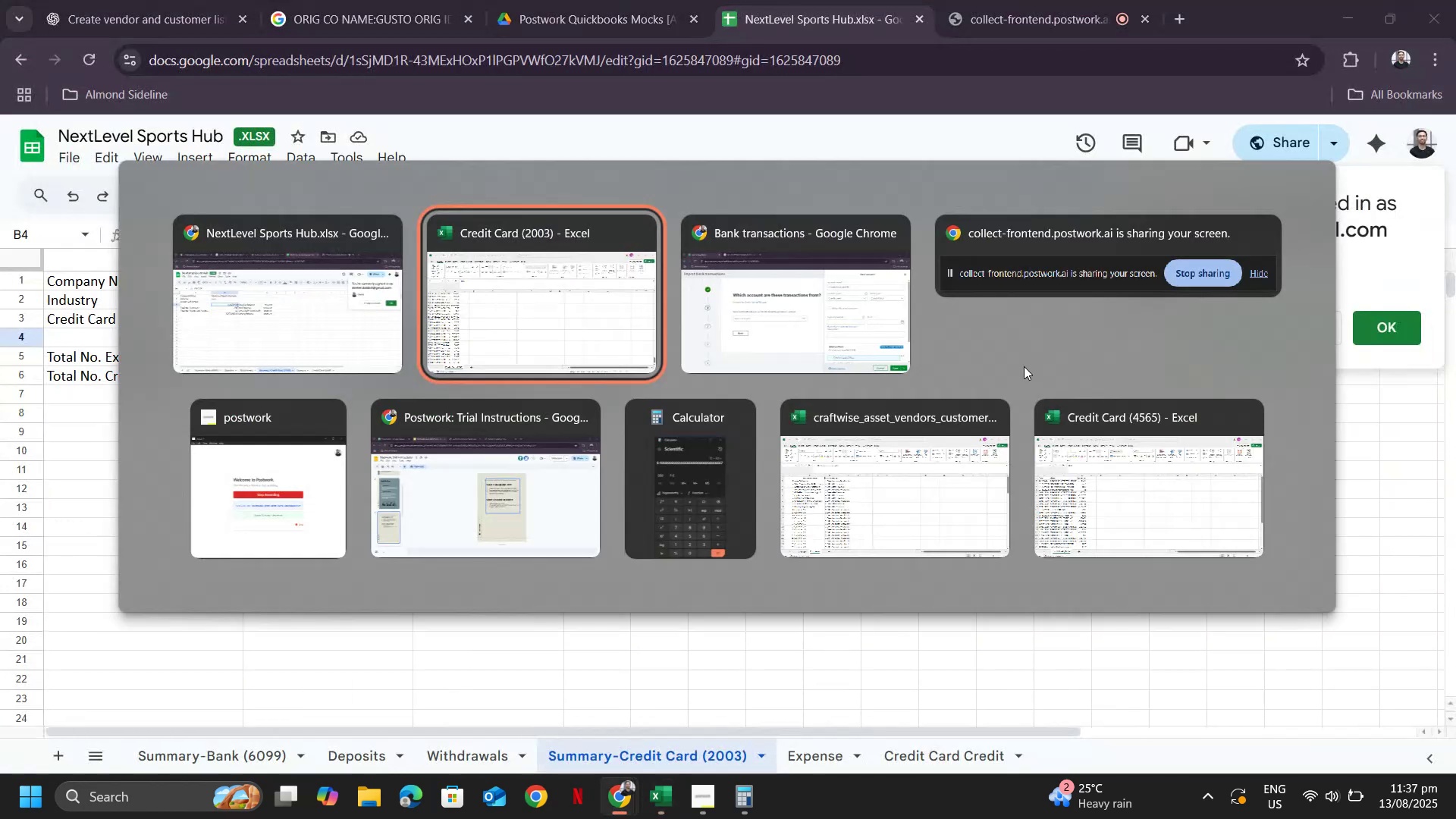 
key(Alt+Tab)
 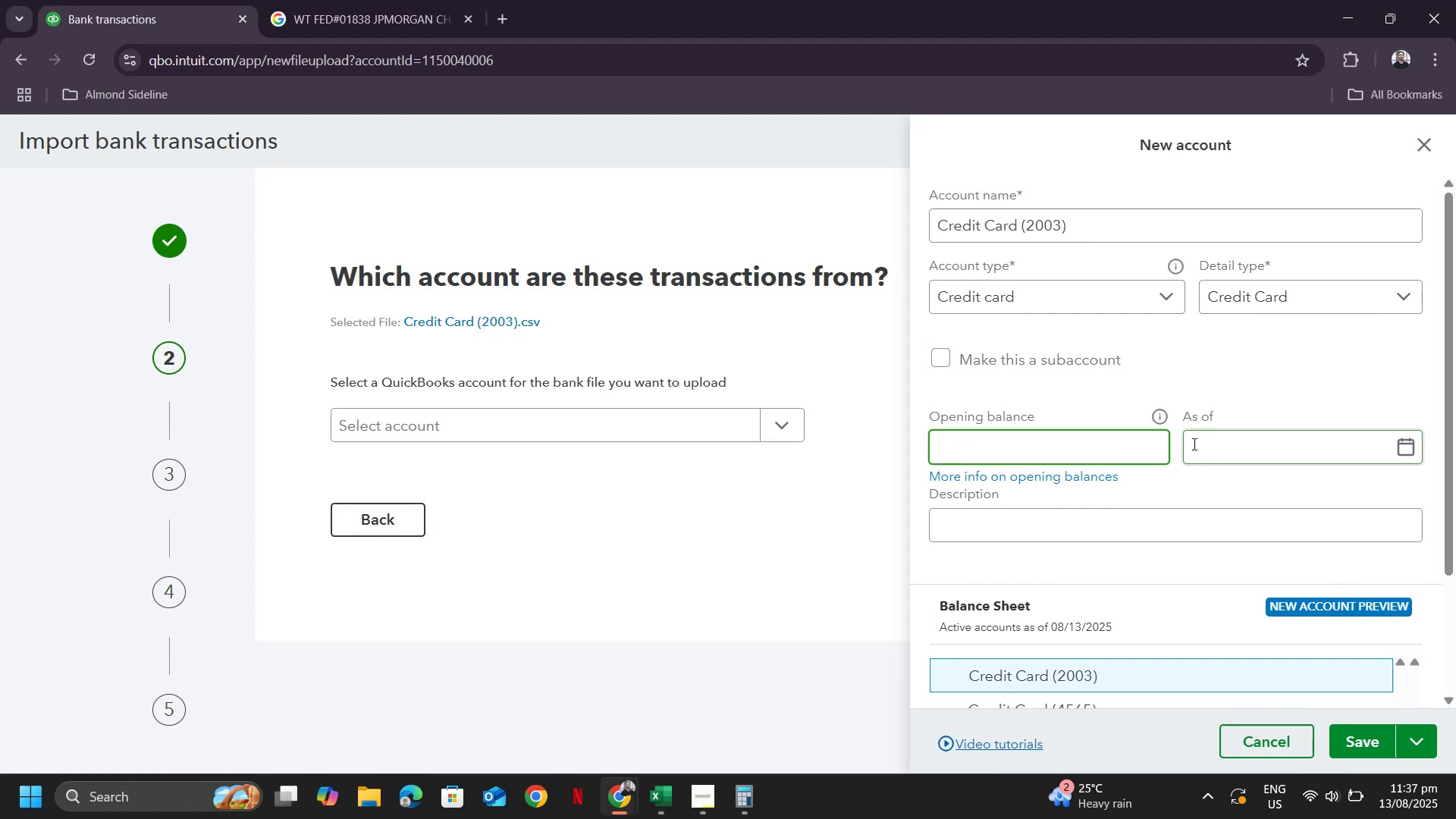 
key(Control+ControlLeft)
 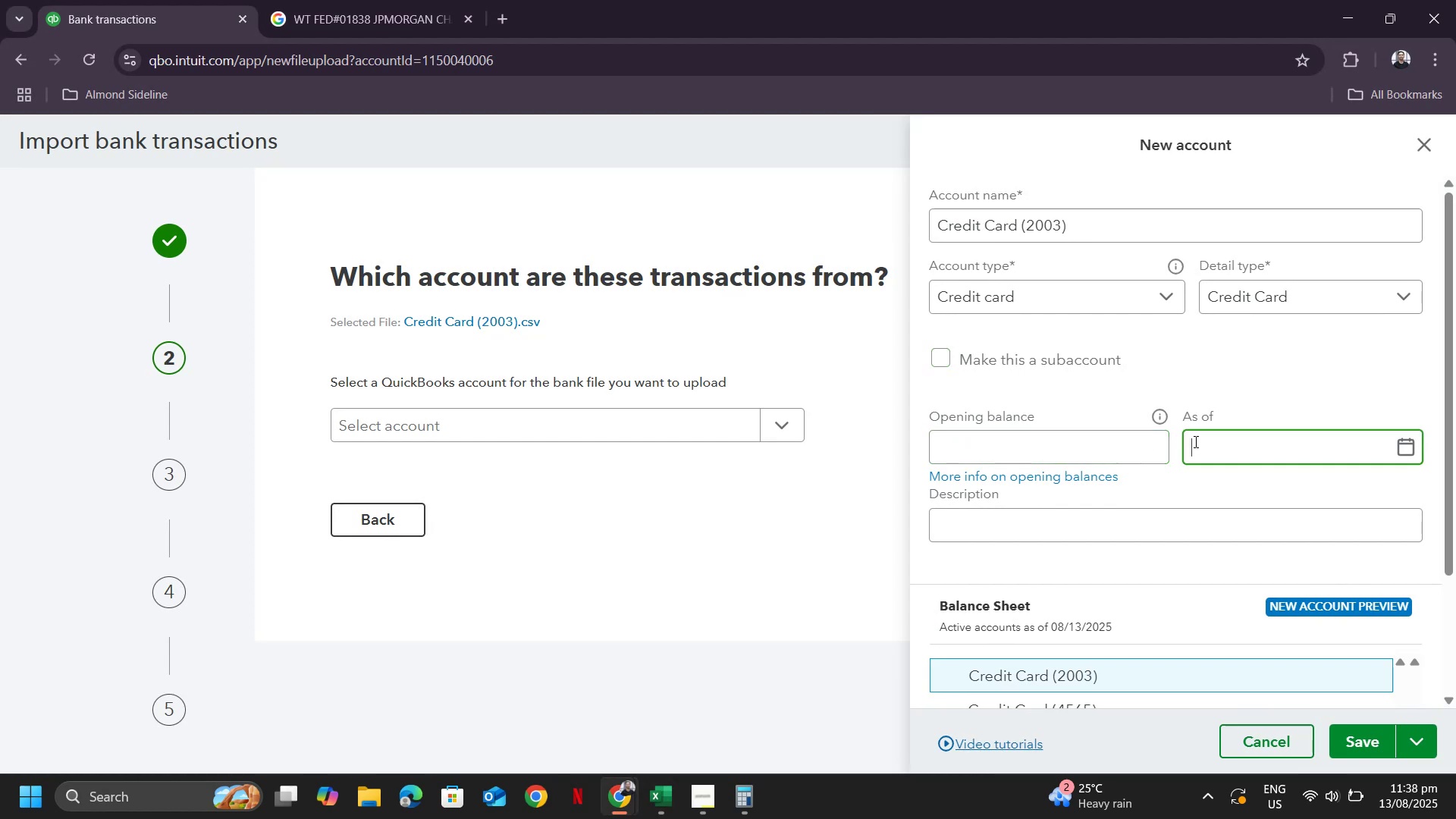 
key(Control+V)
 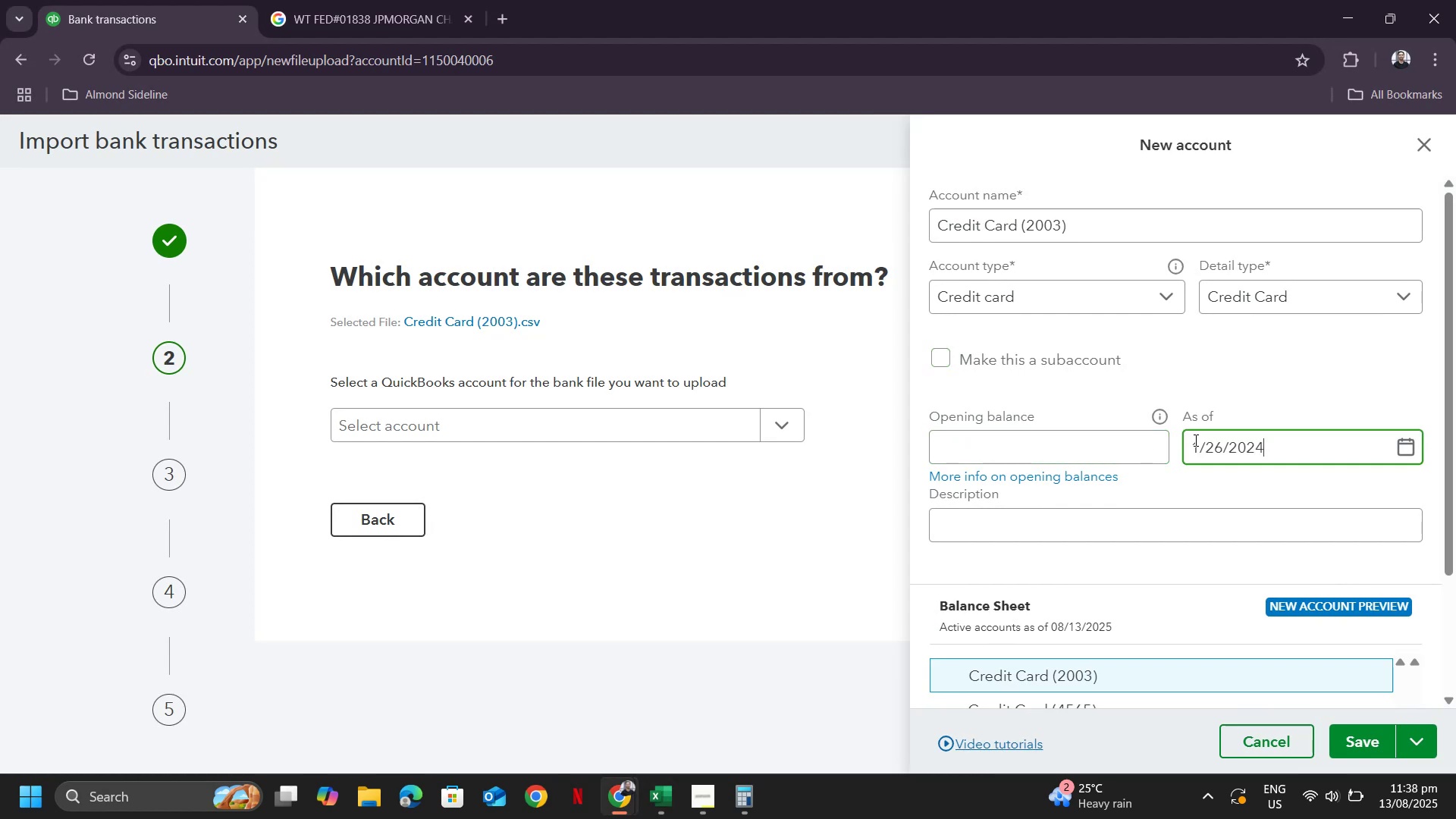 
key(Alt+AltLeft)
 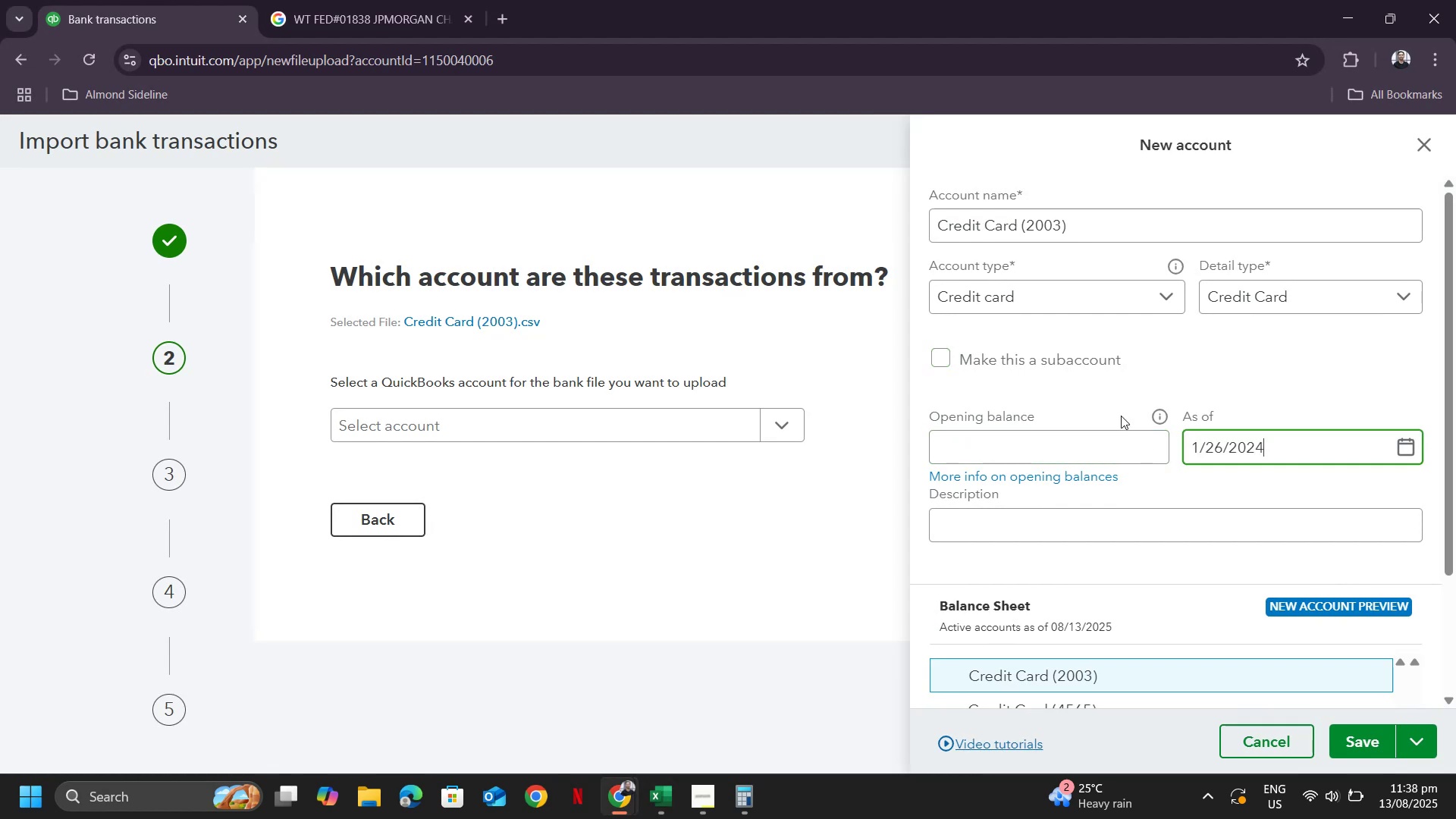 
key(Alt+Tab)
 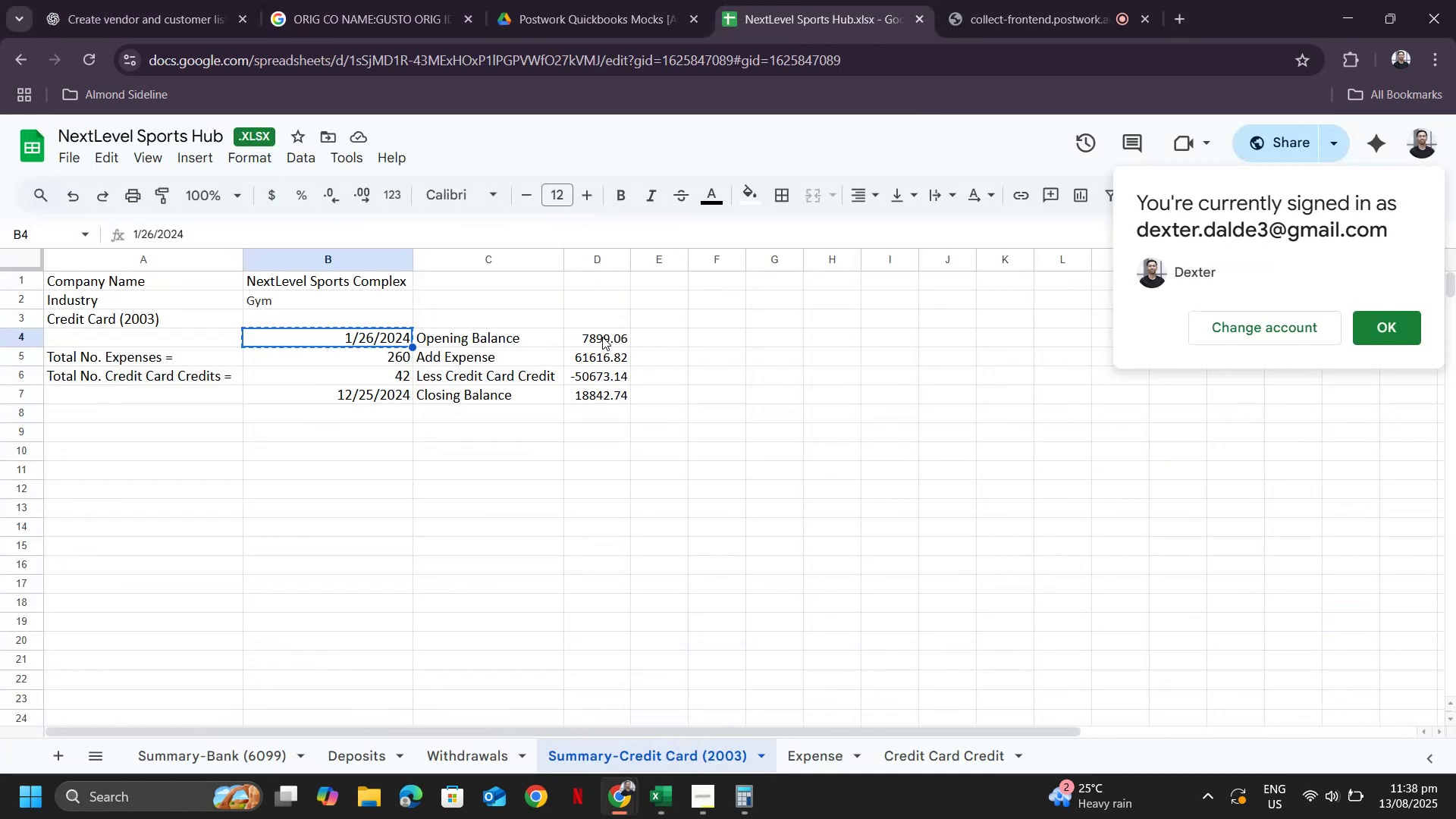 
key(Control+ControlLeft)
 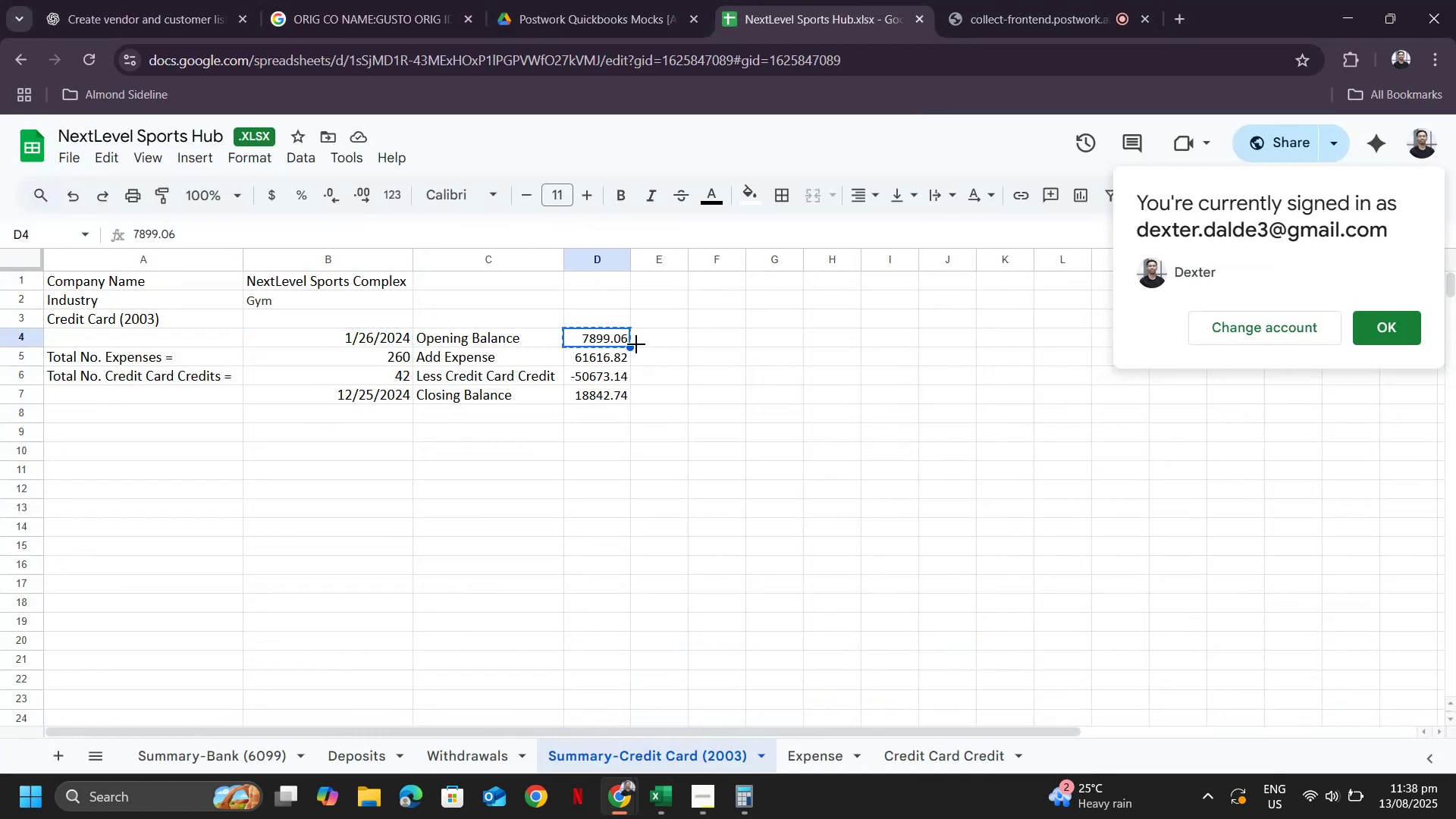 
key(Control+C)
 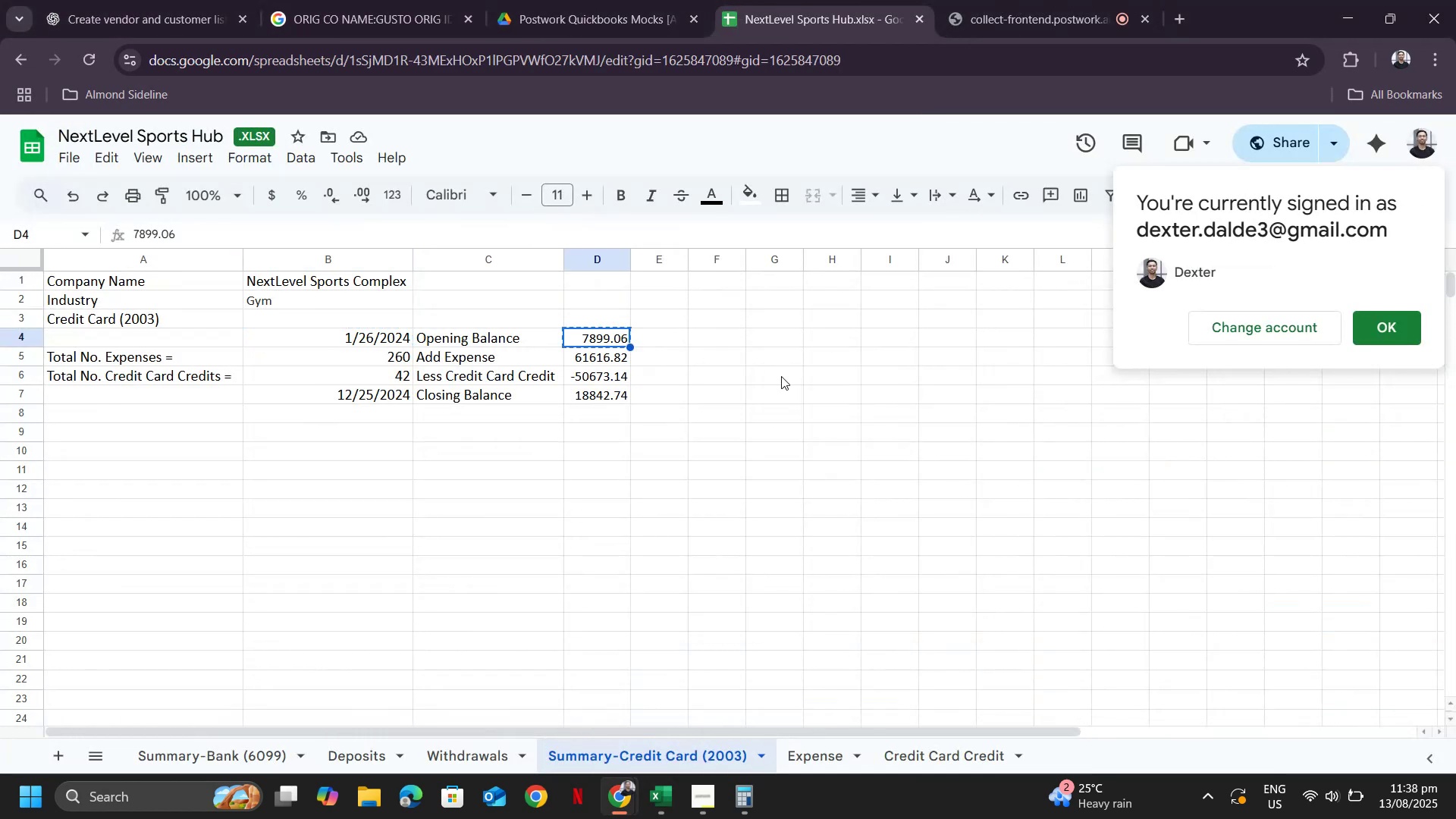 
key(Alt+AltLeft)
 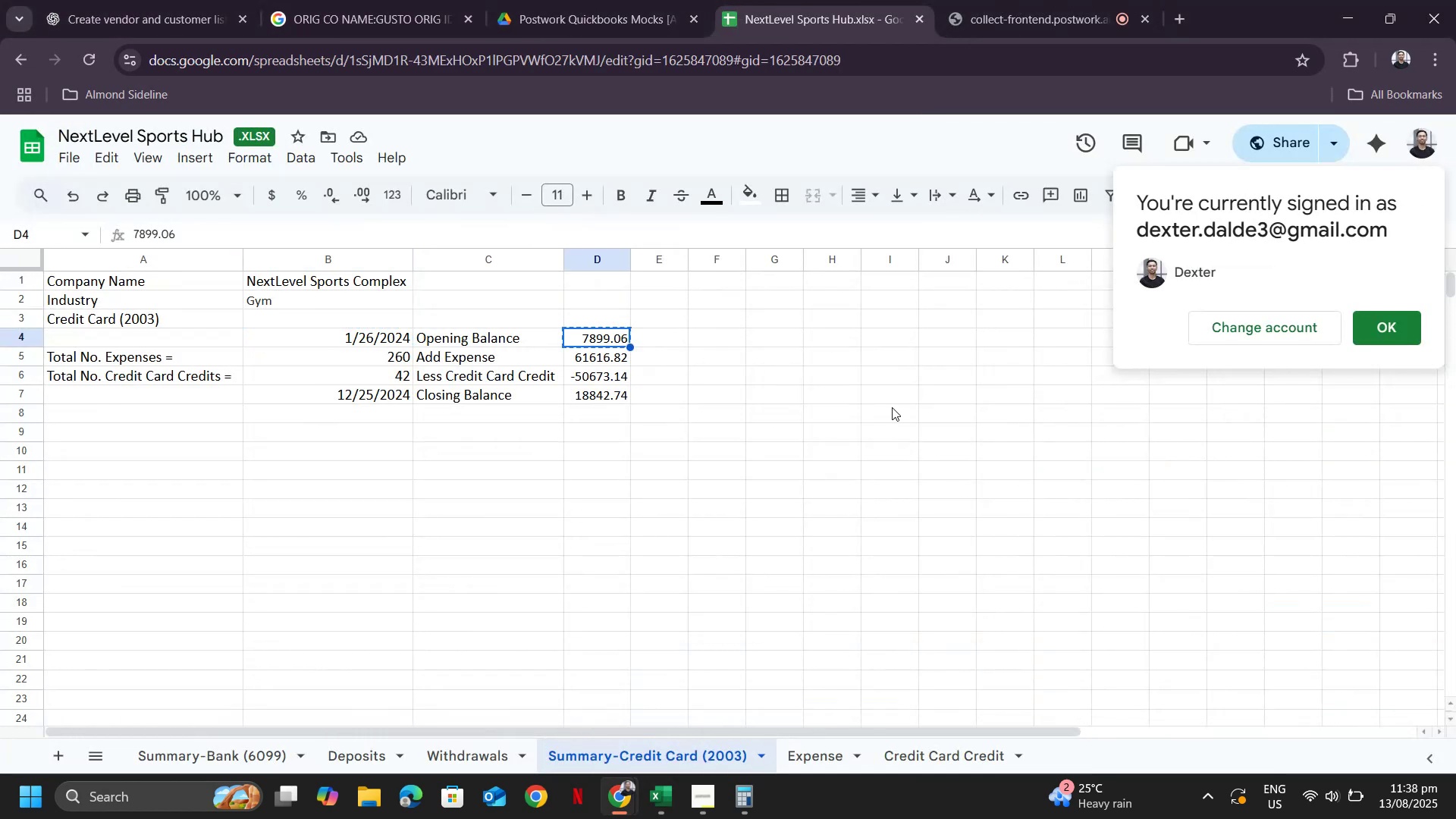 
key(Alt+Tab)
 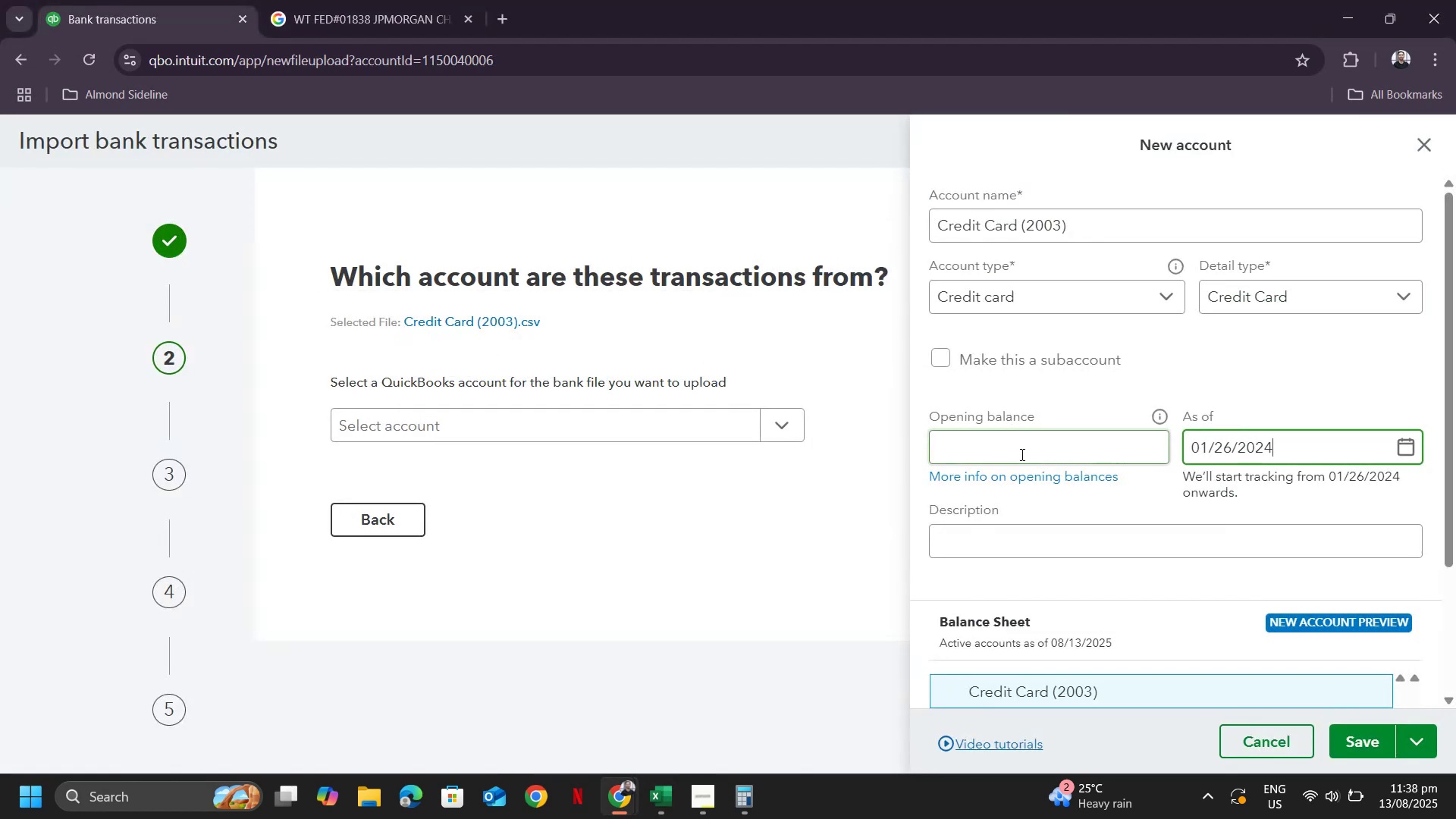 
left_click([1021, 453])
 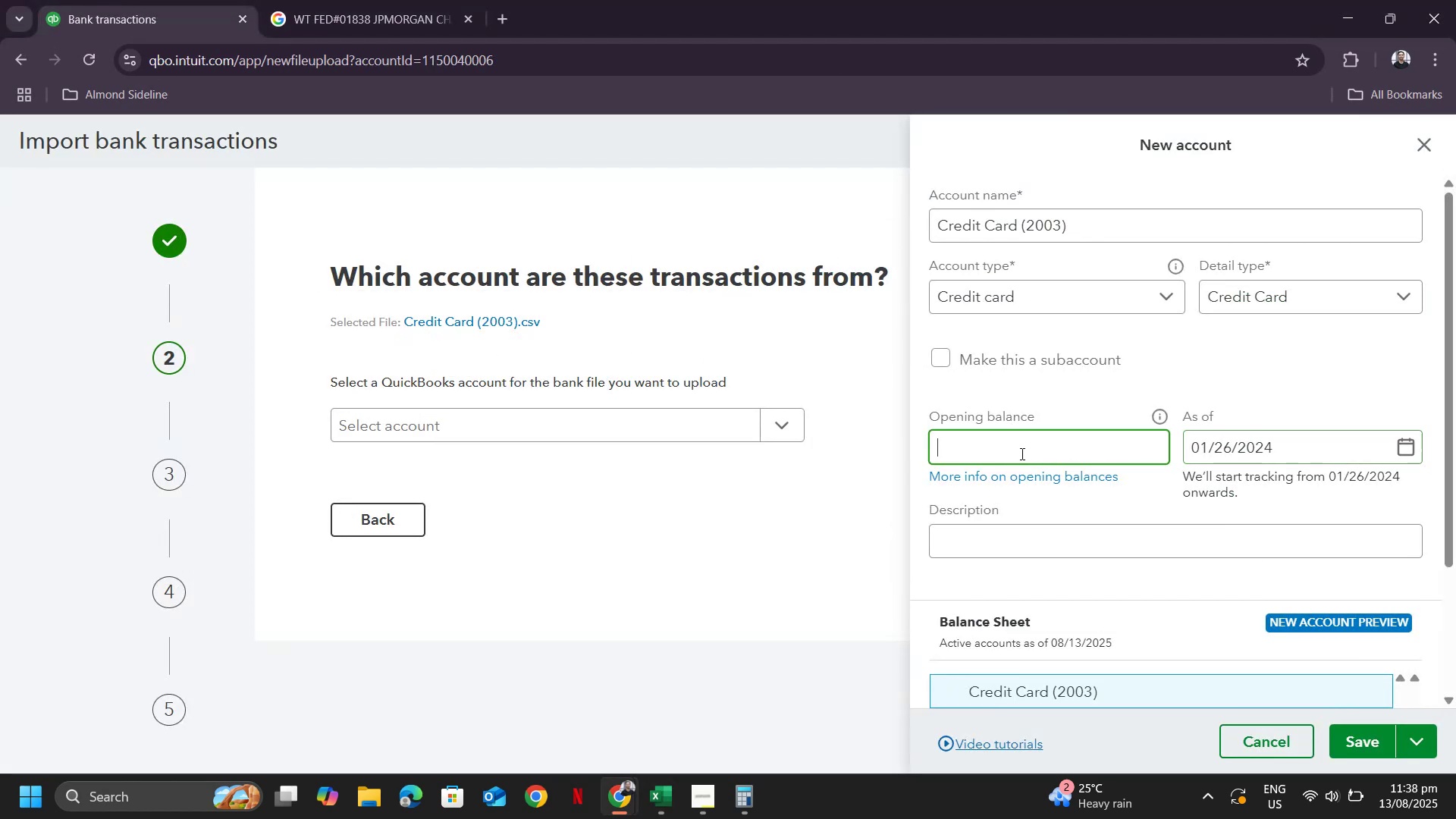 
key(Control+ControlLeft)
 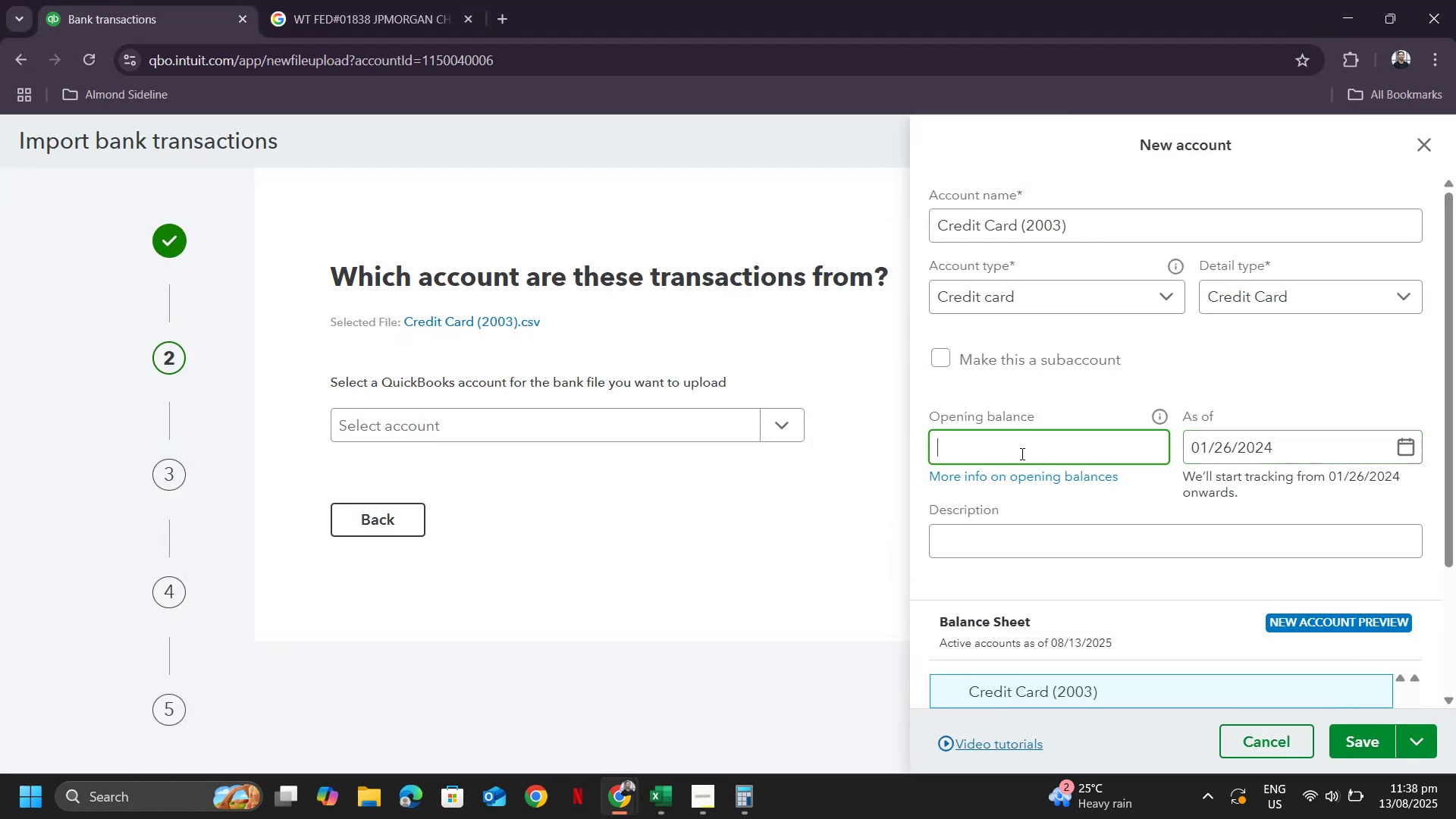 
key(Control+V)
 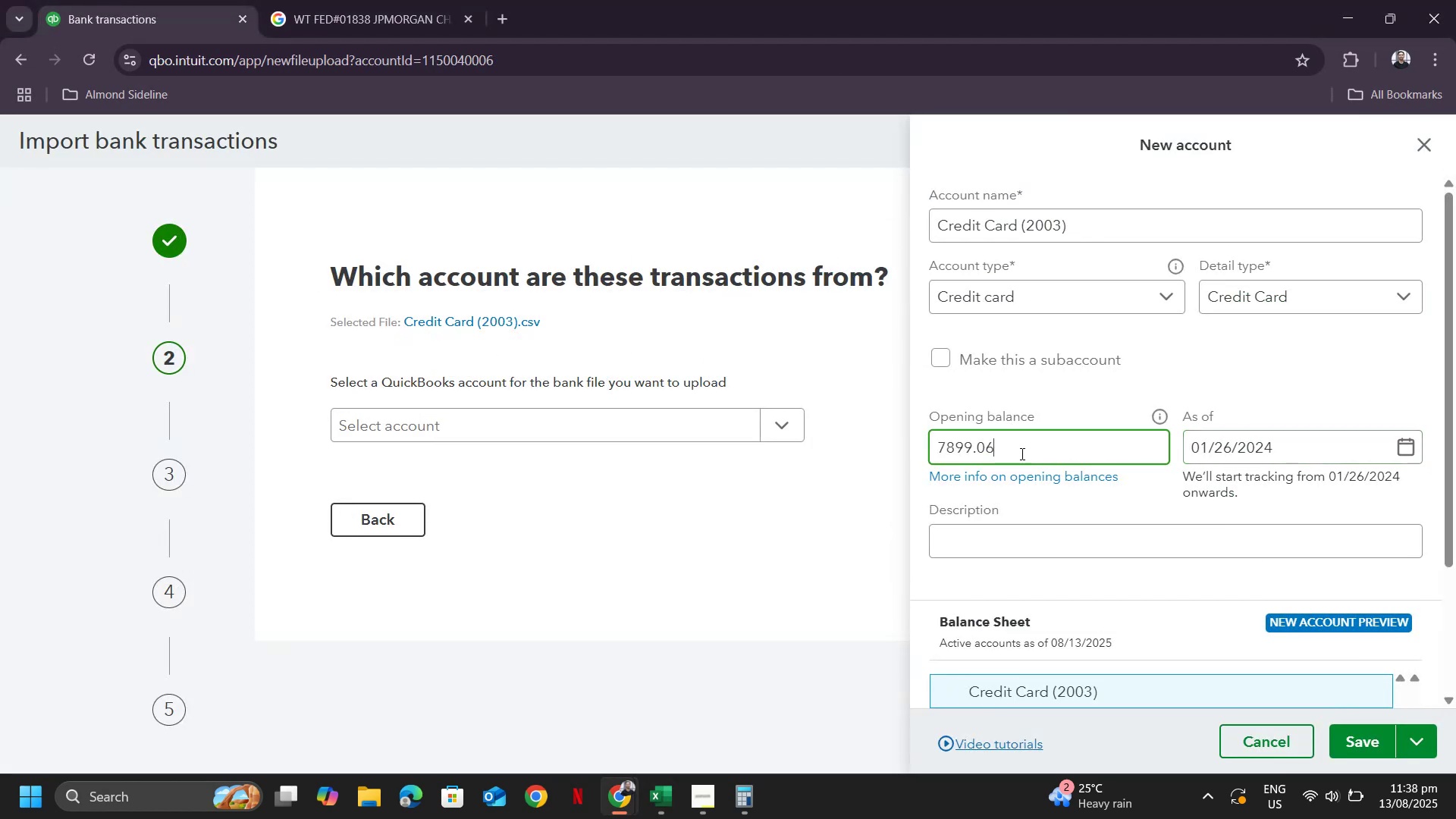 
key(Alt+AltLeft)
 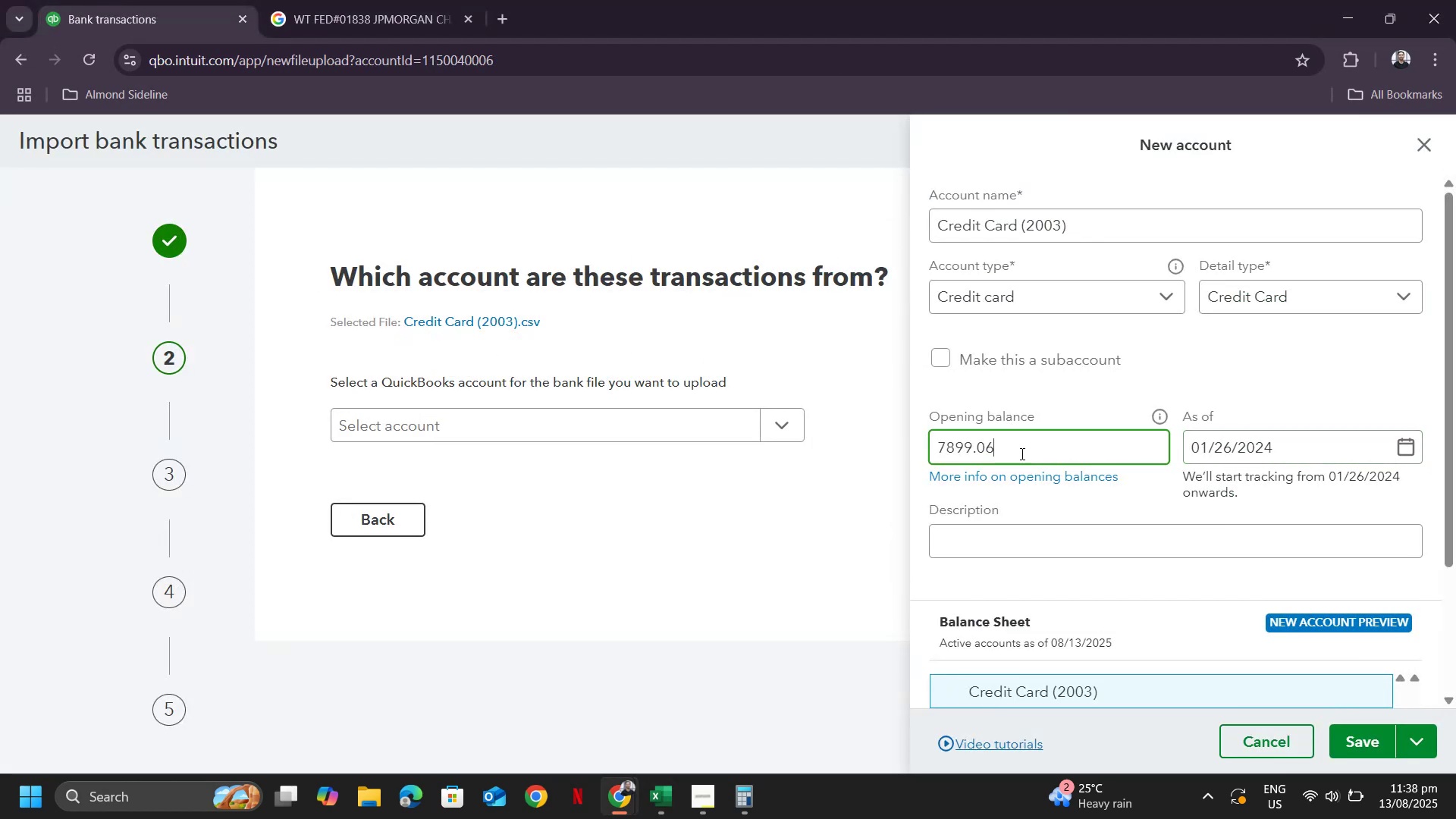 
key(Alt+Tab)
 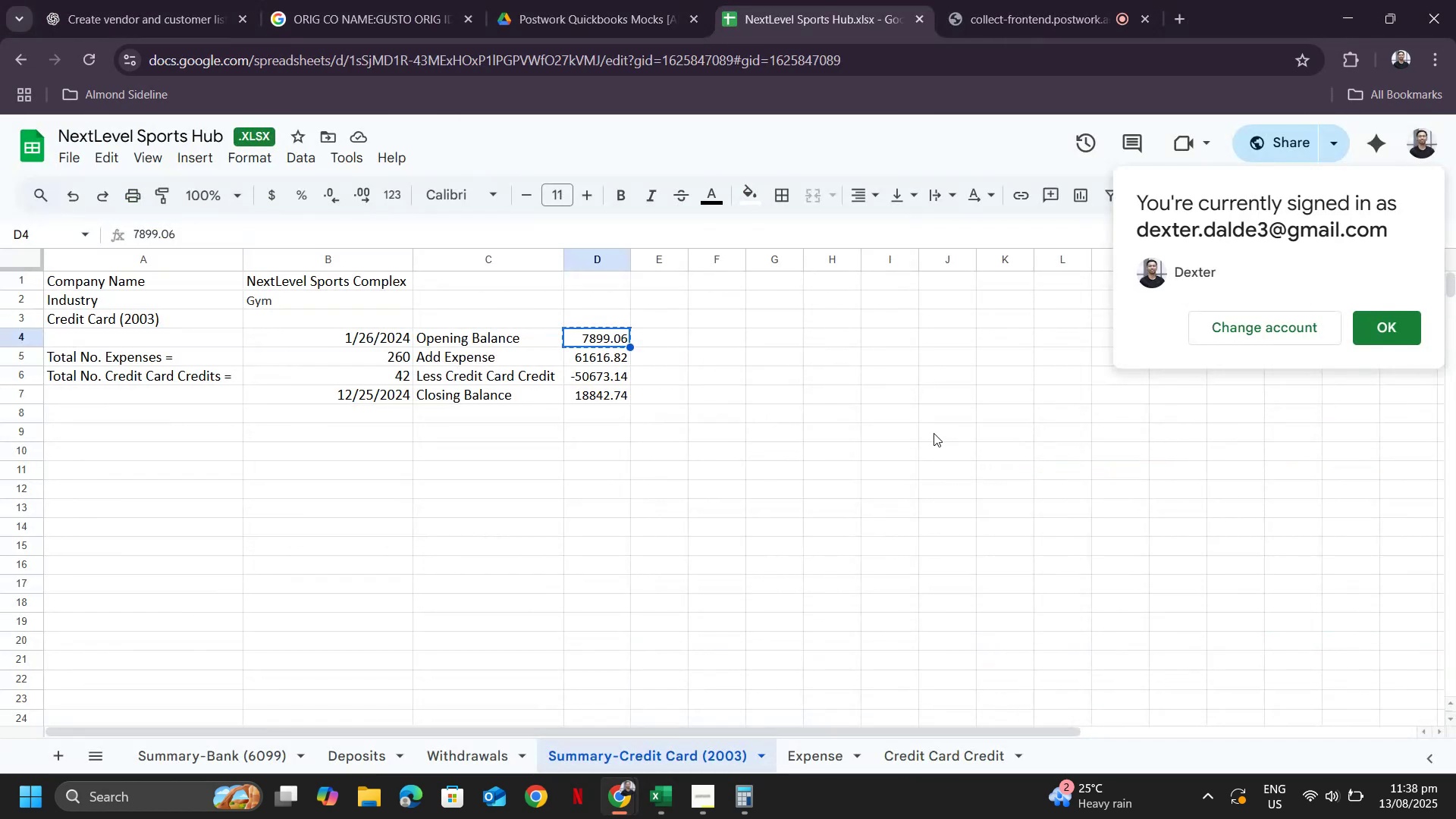 
key(Alt+AltLeft)
 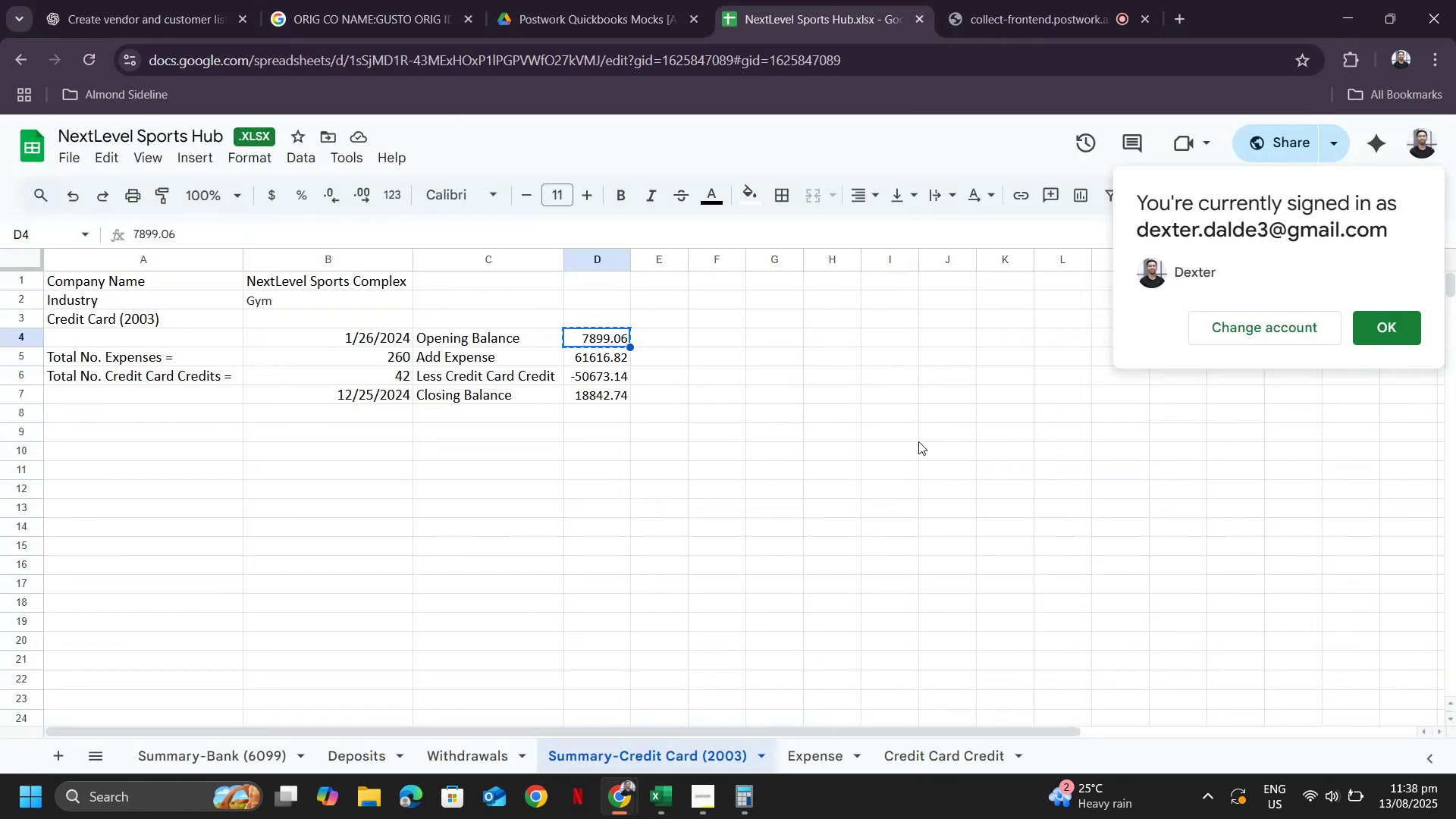 
key(Alt+Tab)
 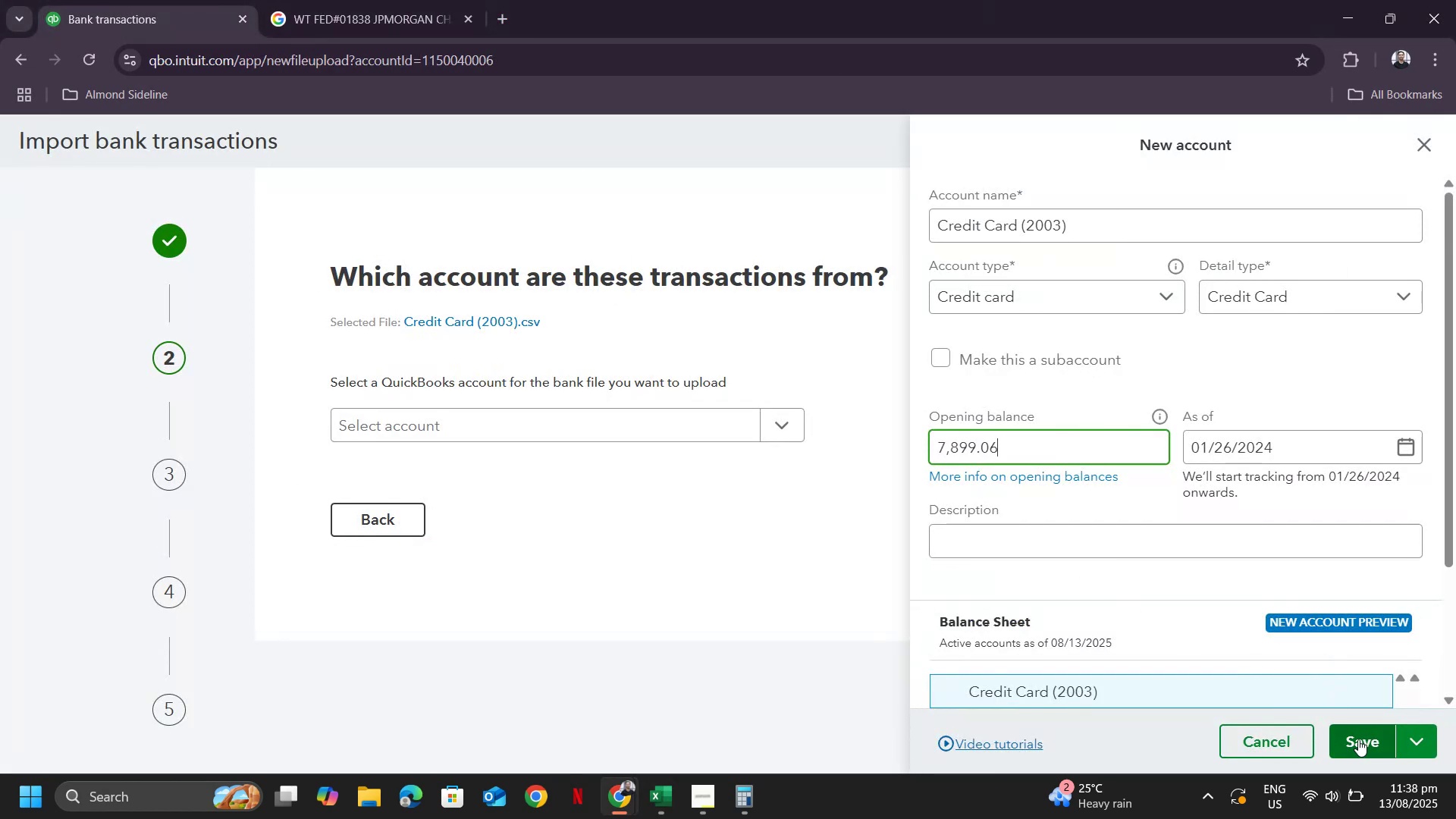 
left_click([1358, 739])
 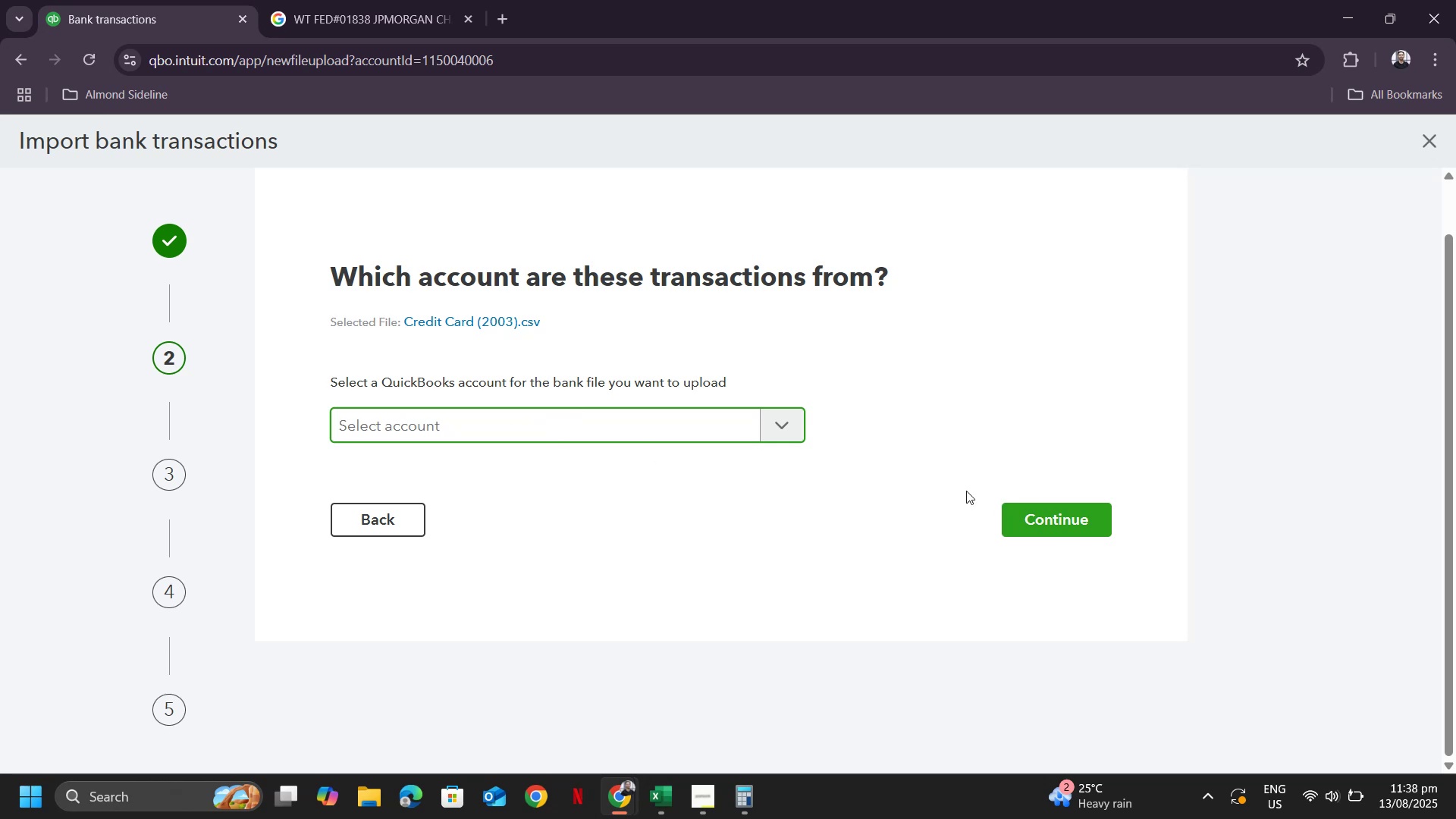 
left_click([798, 422])
 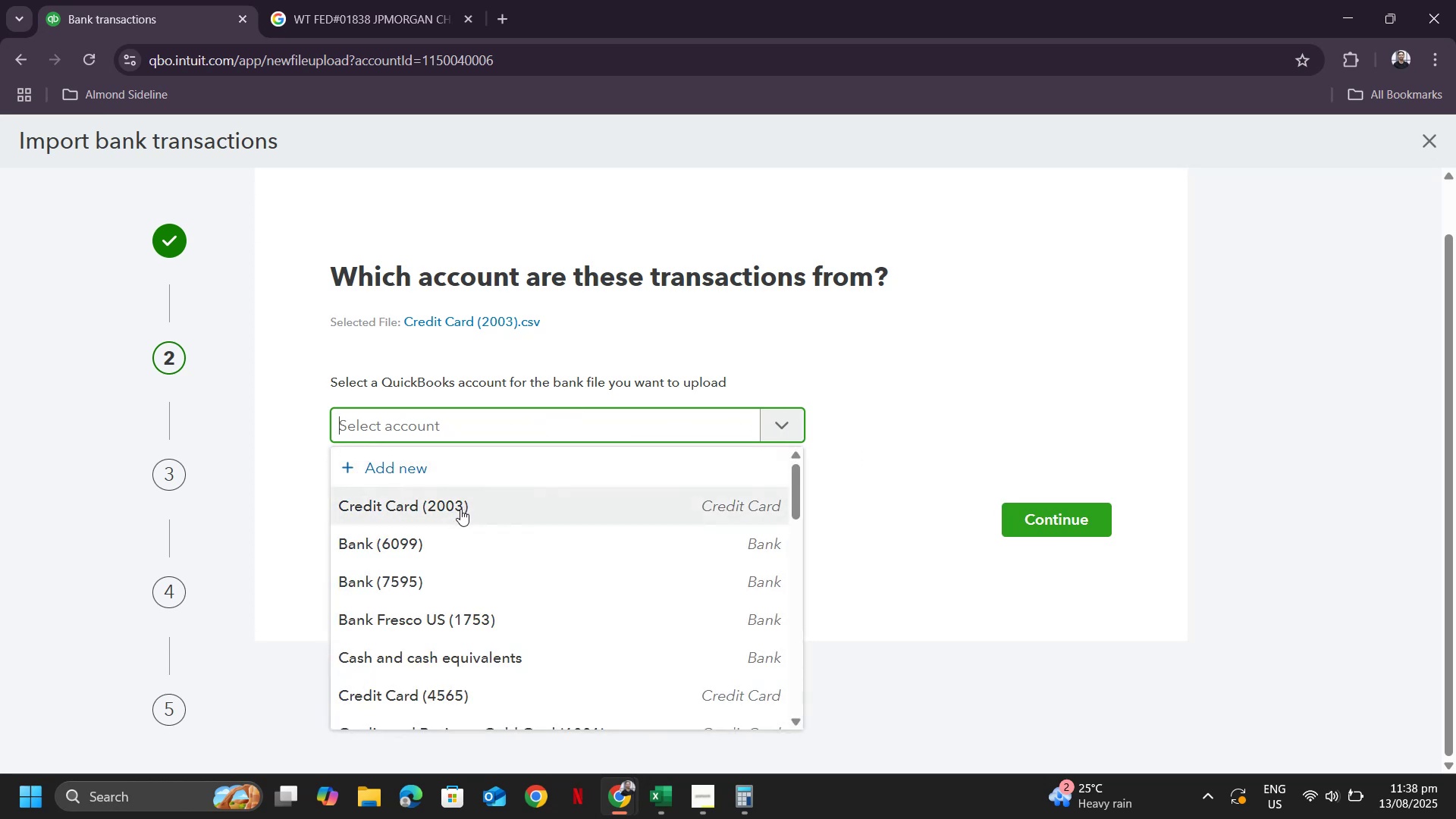 
left_click([460, 510])
 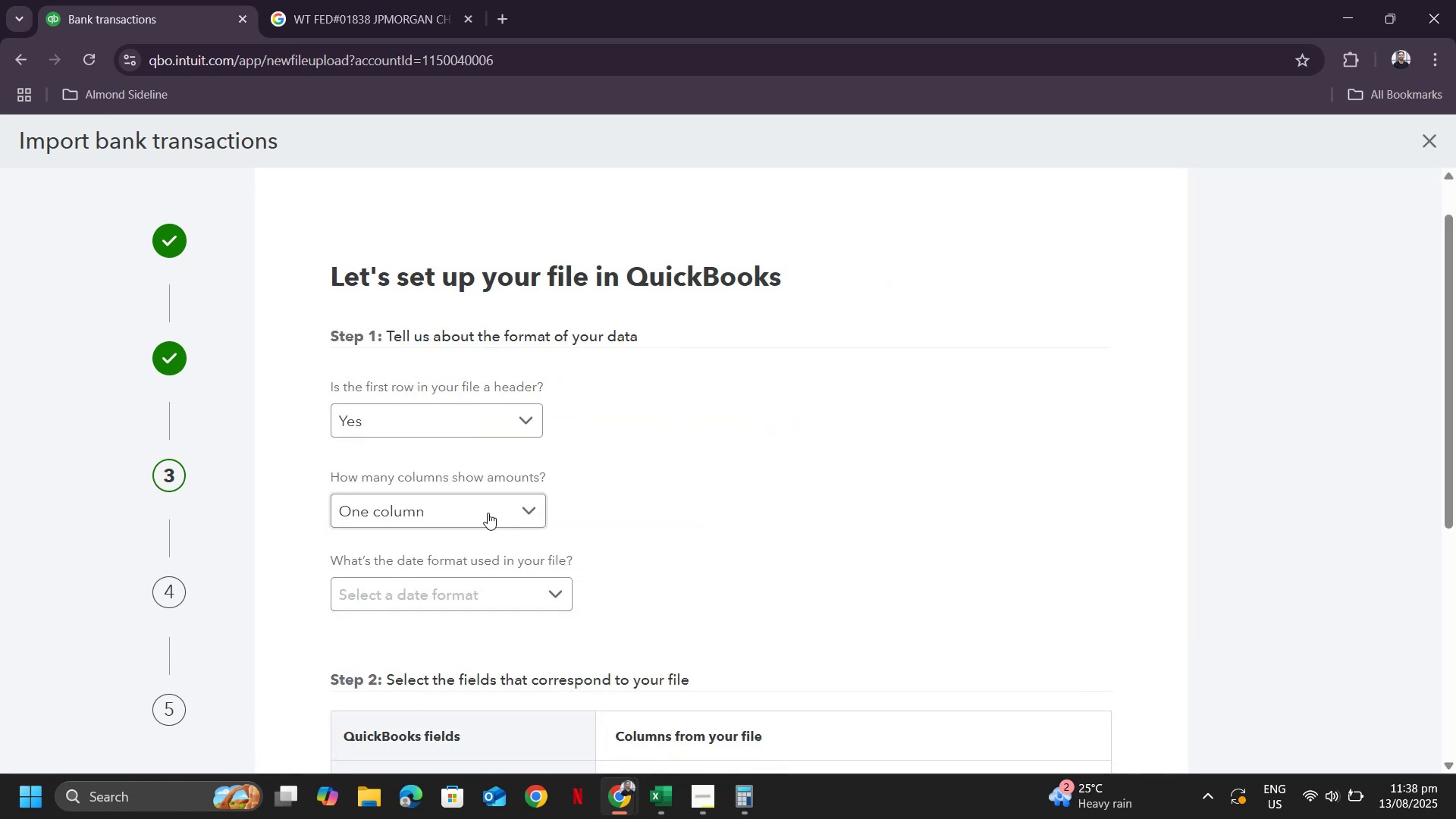 
left_click([450, 598])
 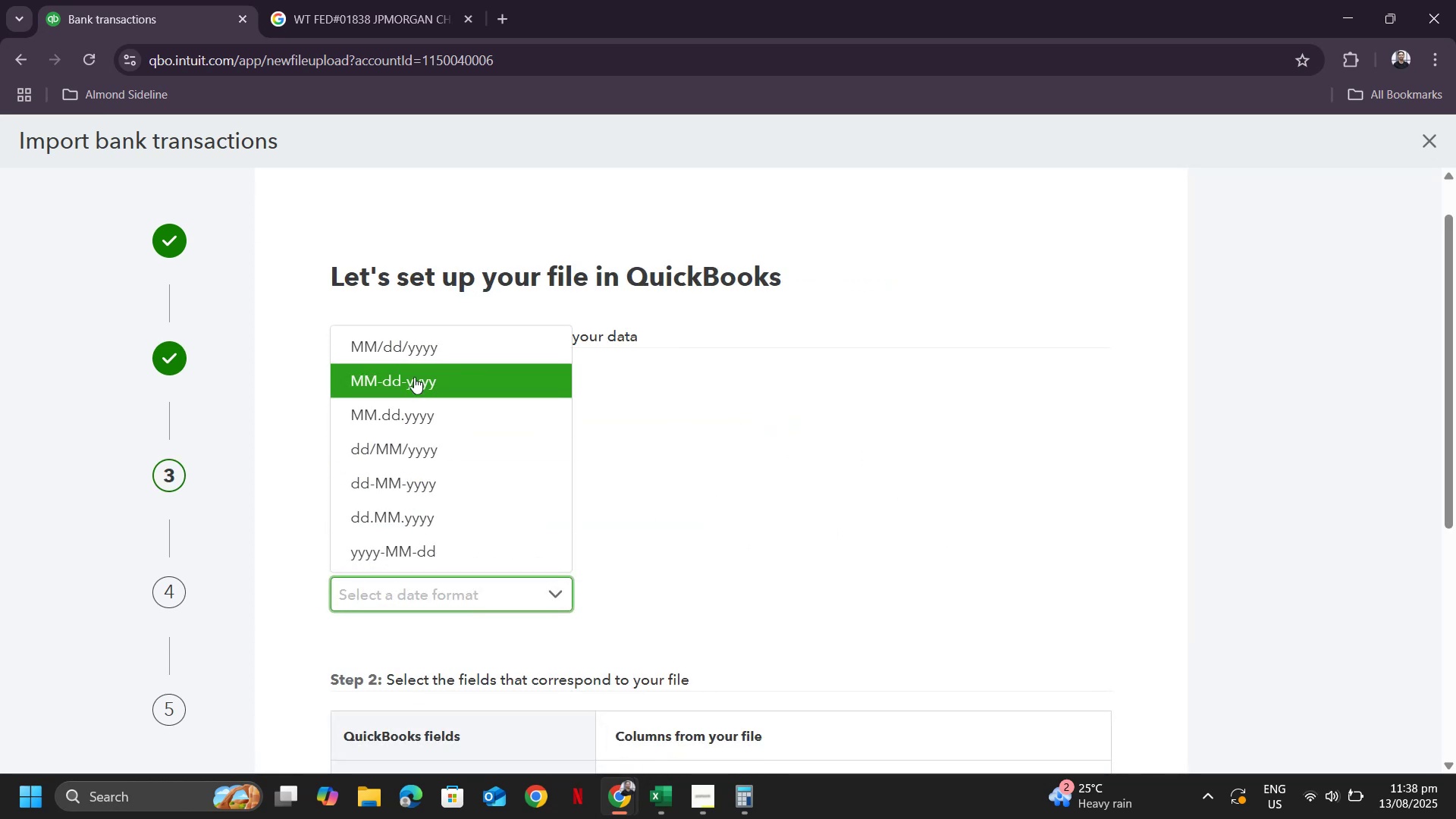 
left_click_drag(start_coordinate=[413, 358], to_coordinate=[413, 353])
 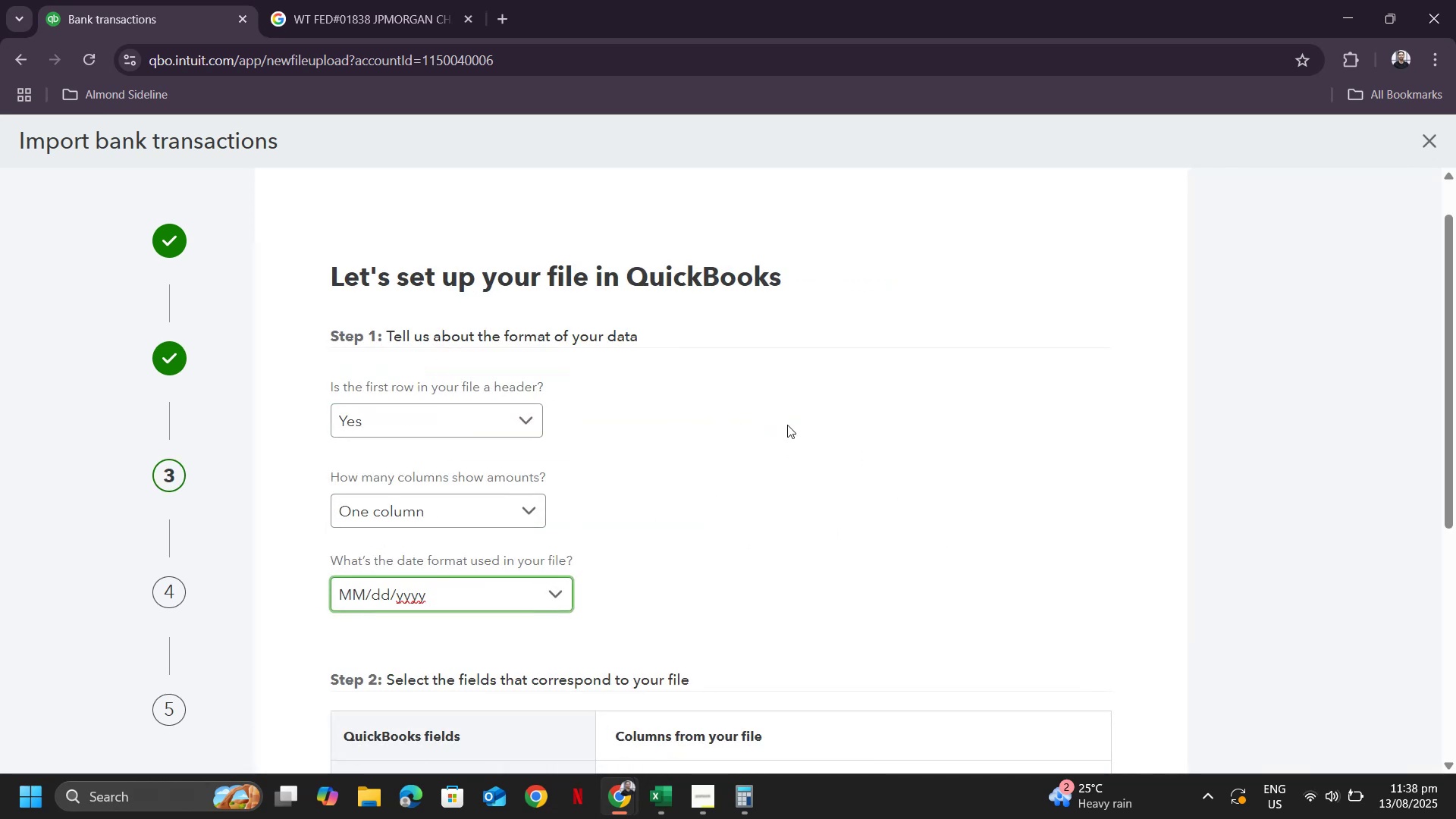 
scroll: coordinate [837, 456], scroll_direction: down, amount: 3.0
 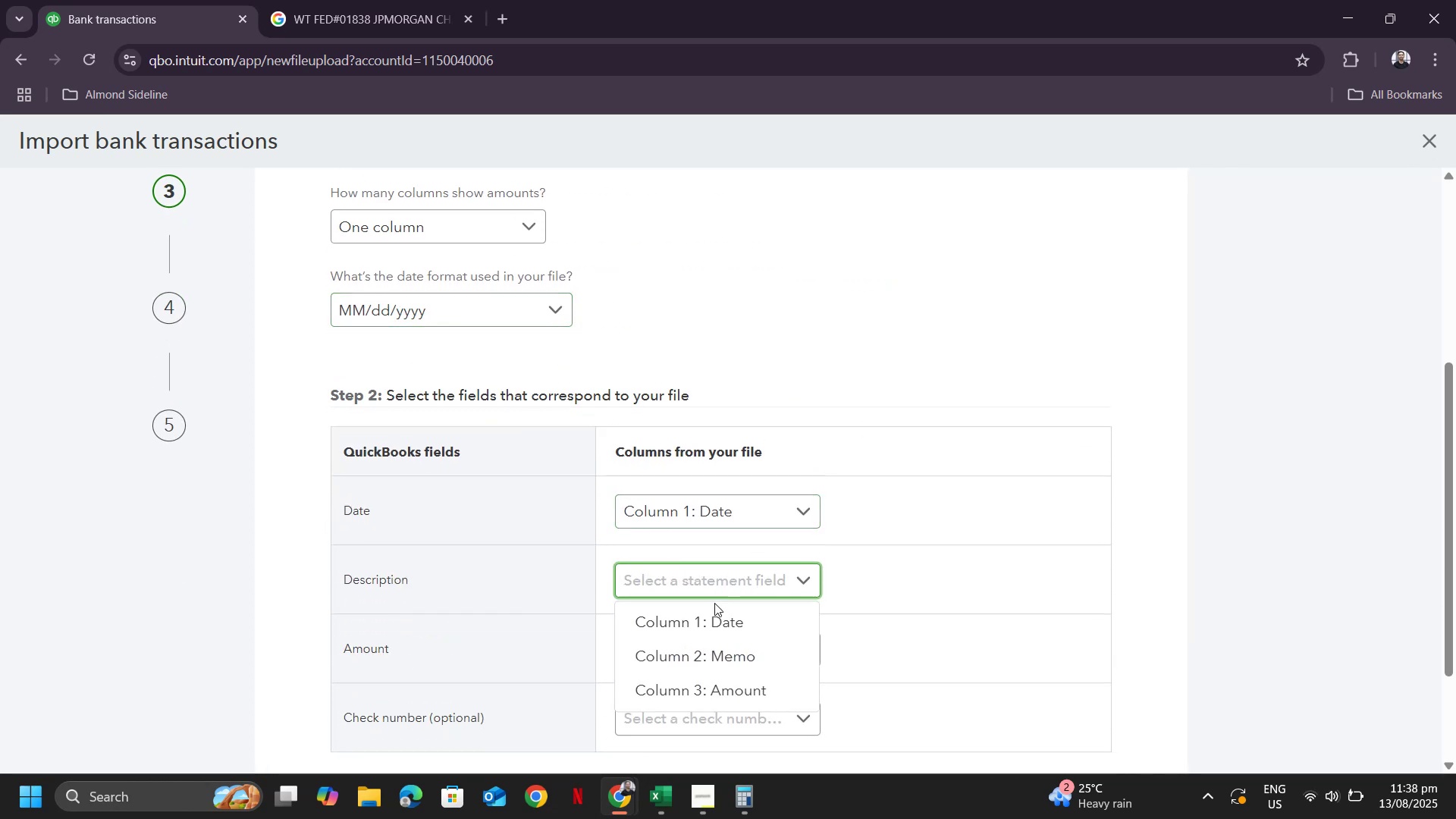 
left_click([709, 663])
 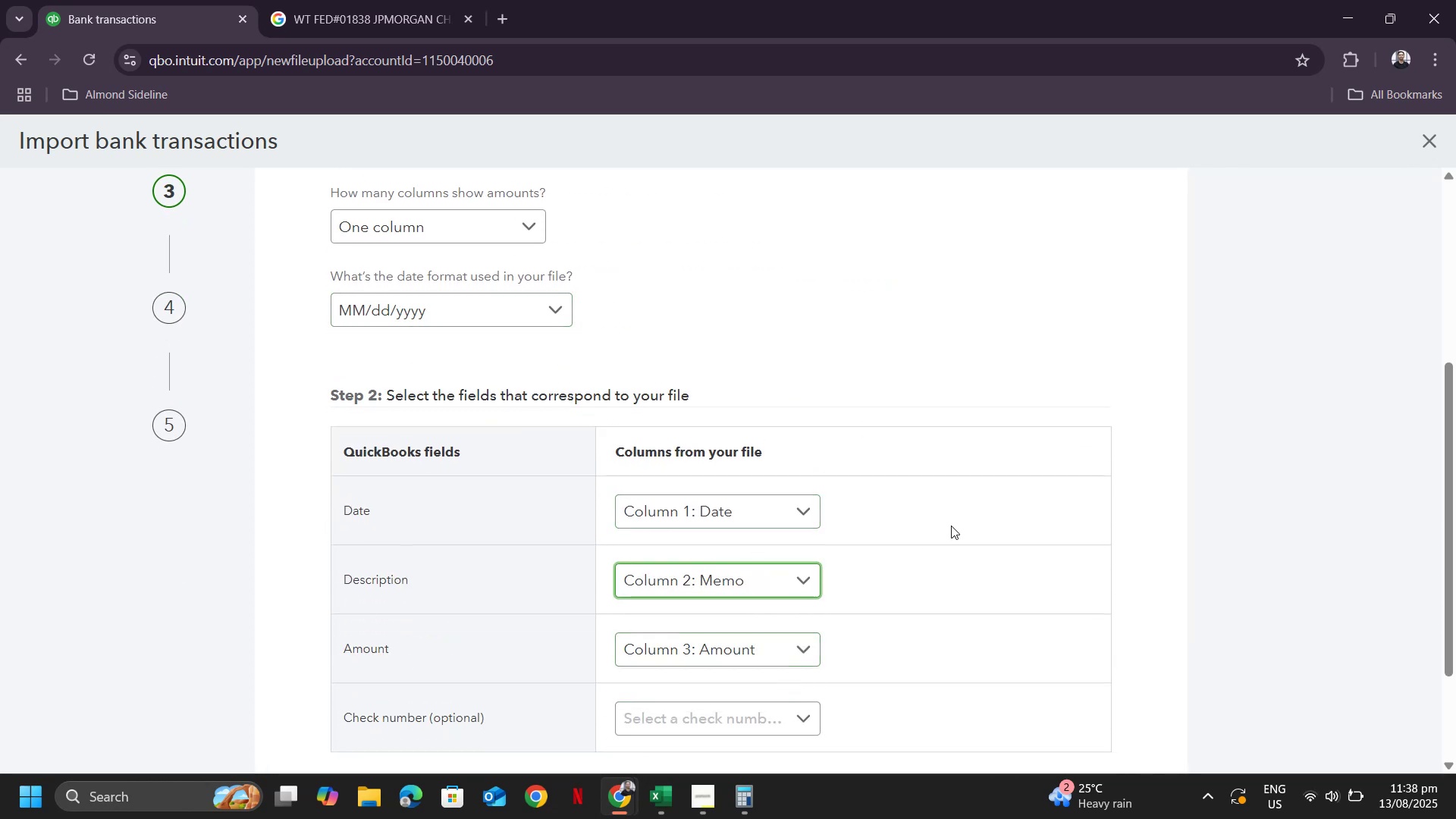 
scroll: coordinate [987, 643], scroll_direction: down, amount: 197.0
 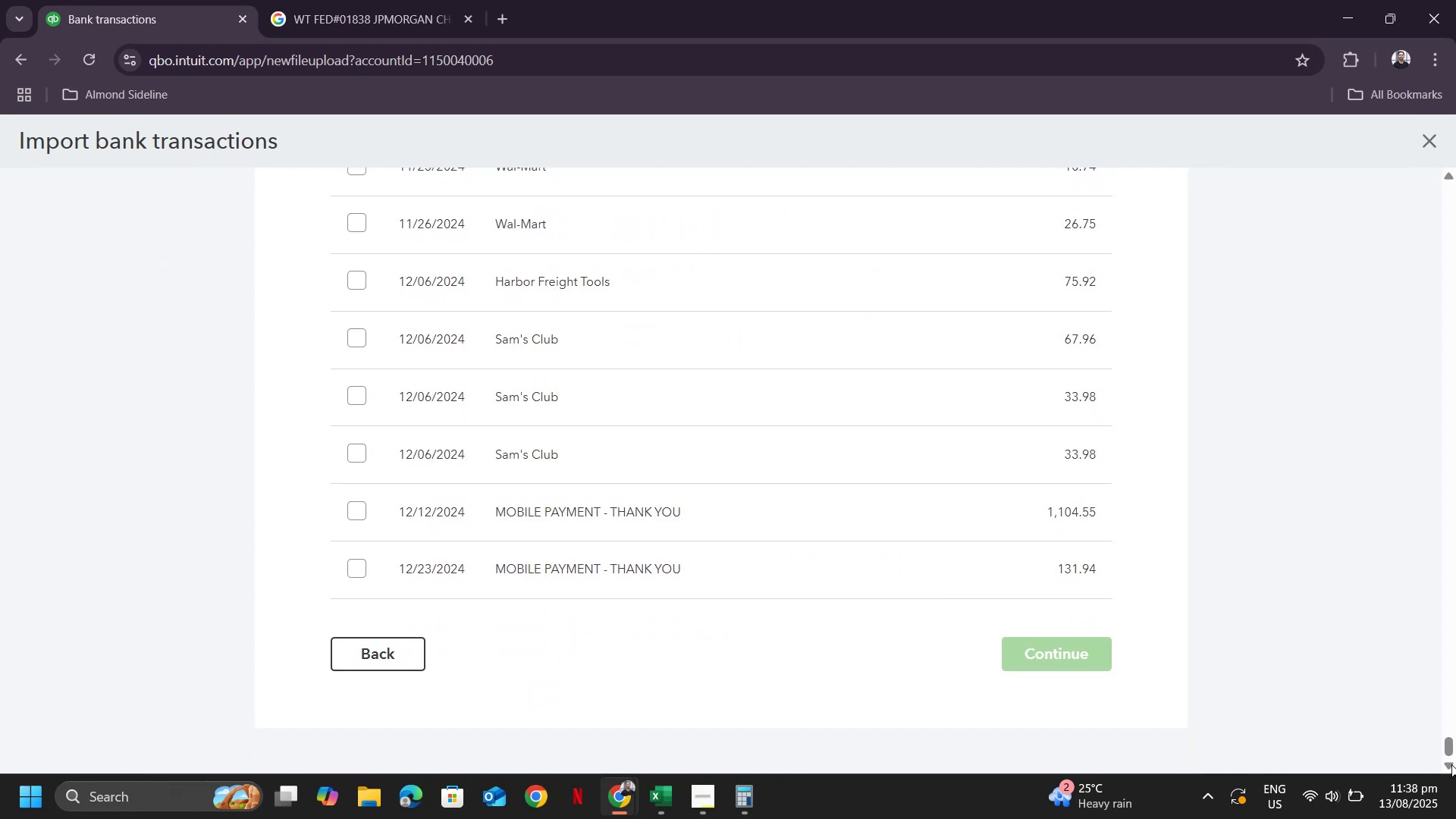 
left_click_drag(start_coordinate=[1448, 745], to_coordinate=[1434, 193])
 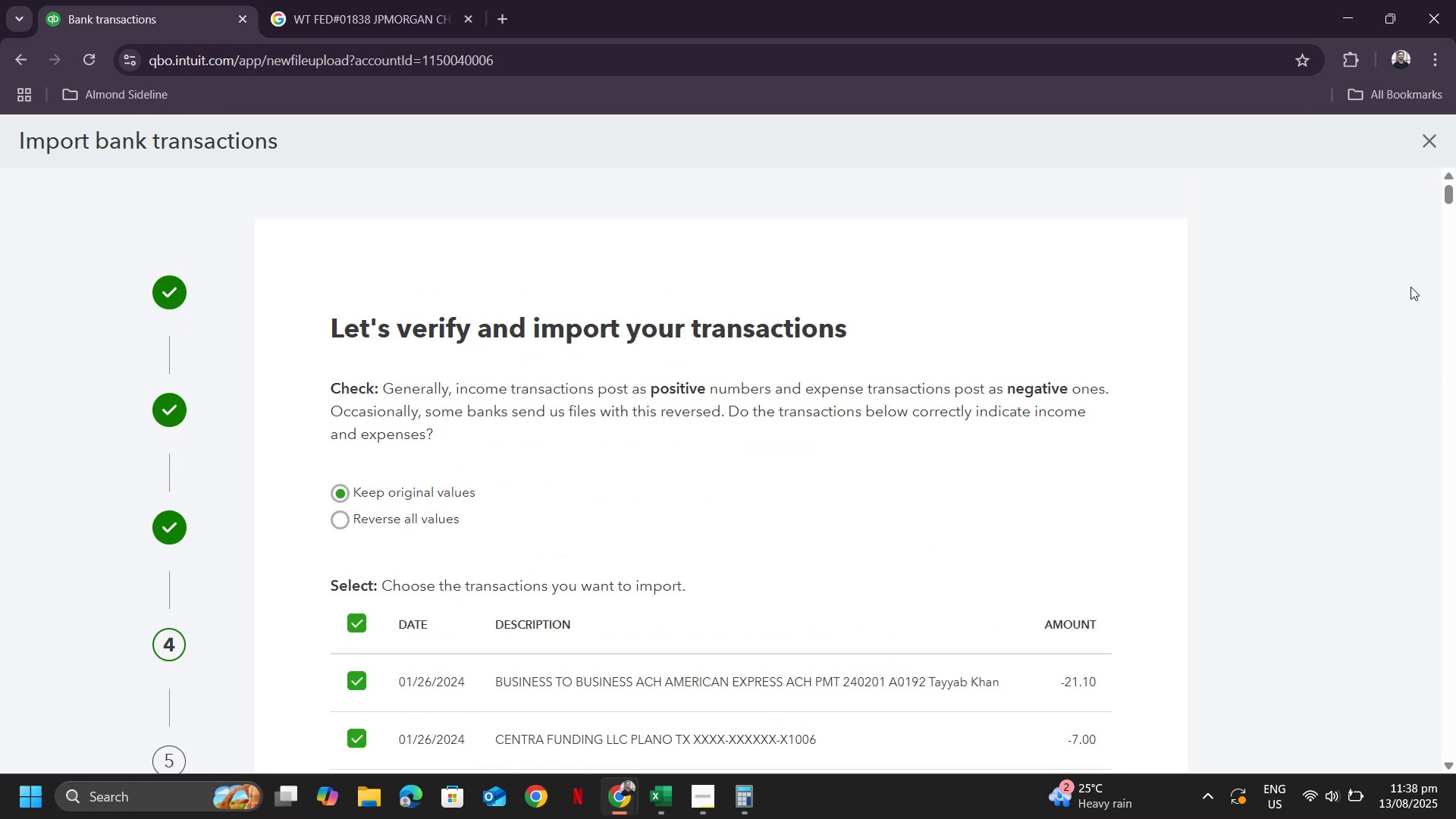 
left_click_drag(start_coordinate=[1444, 196], to_coordinate=[1423, 762])
 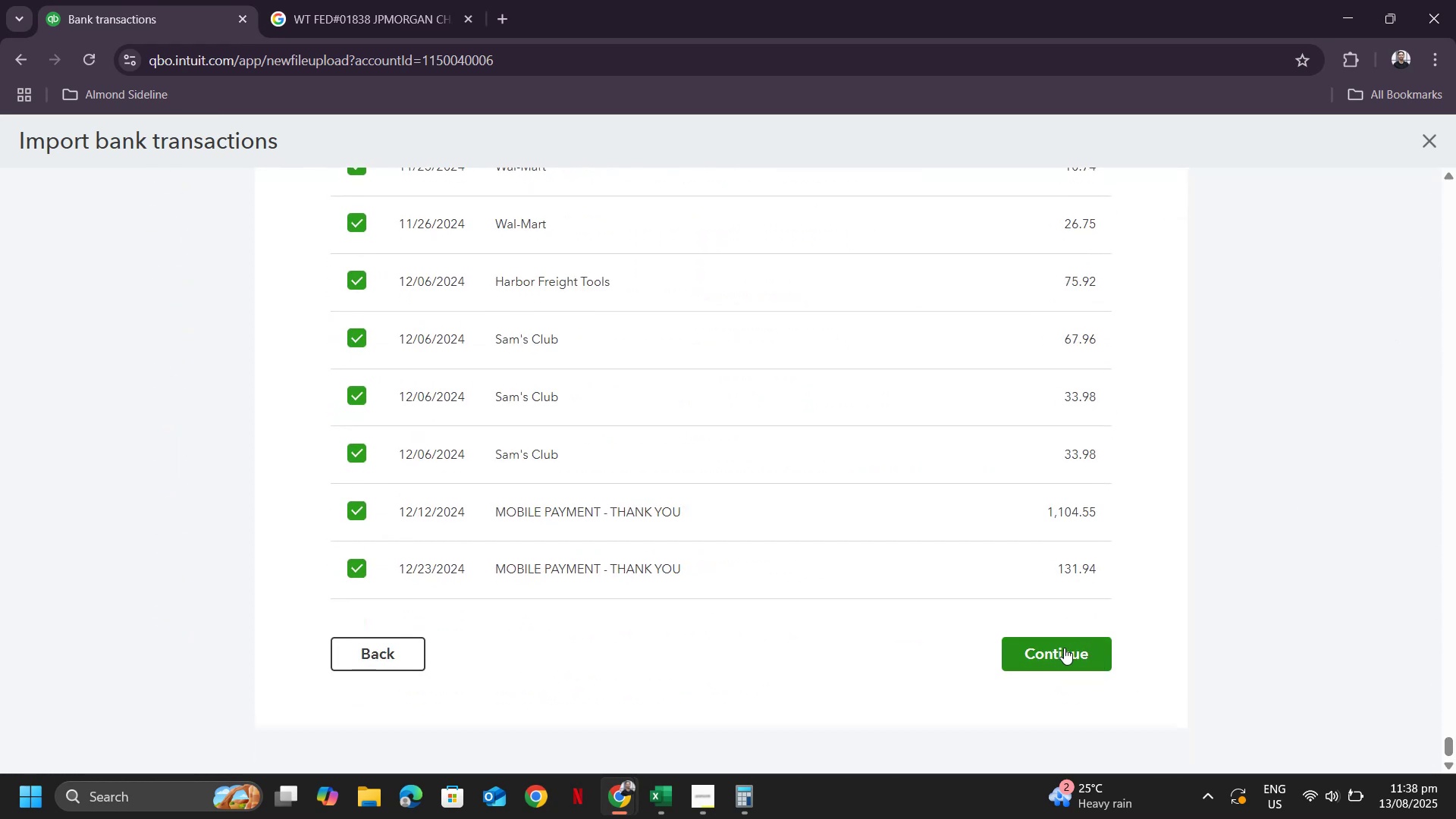 
left_click([1064, 648])
 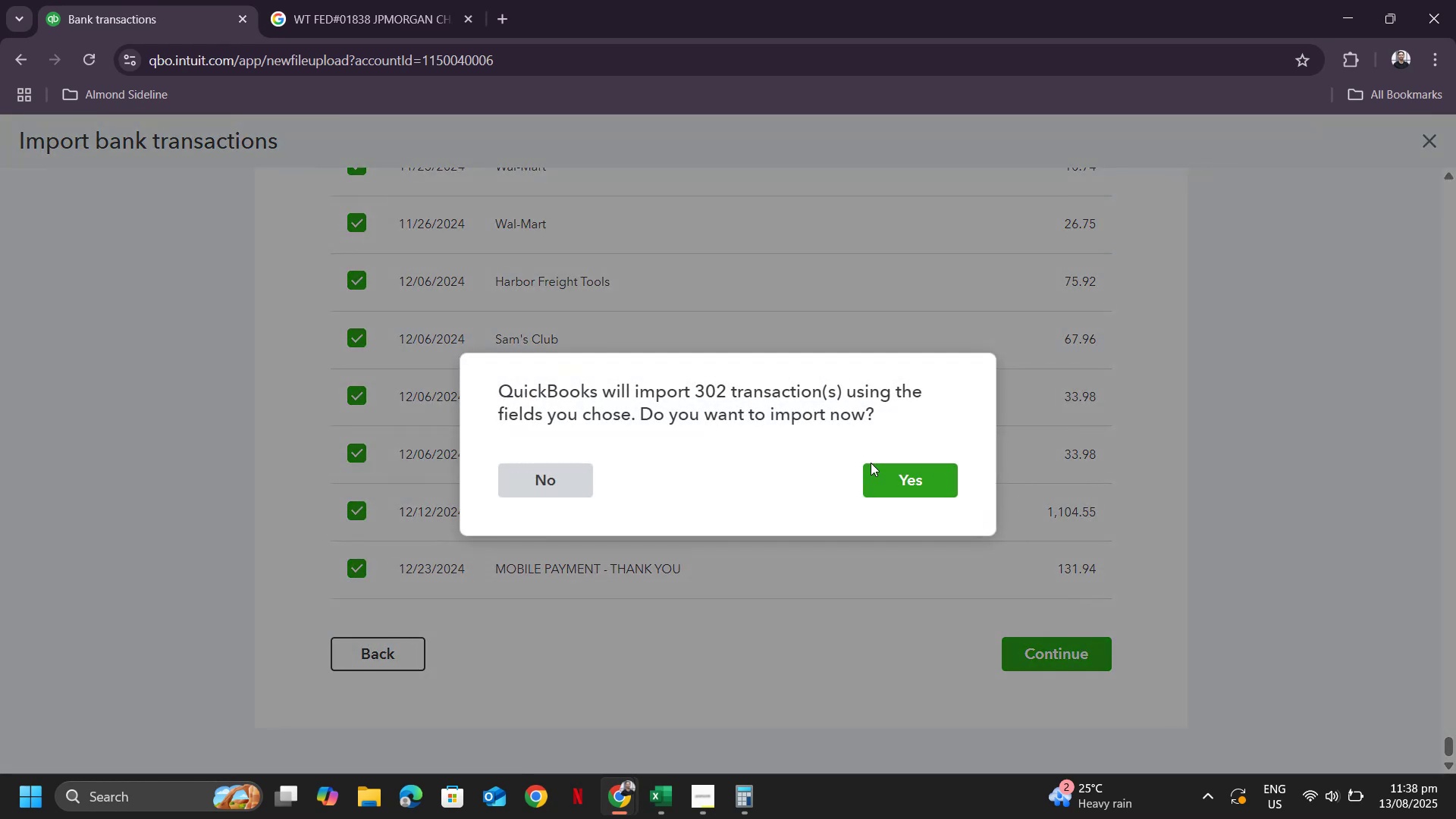 
left_click([908, 489])
 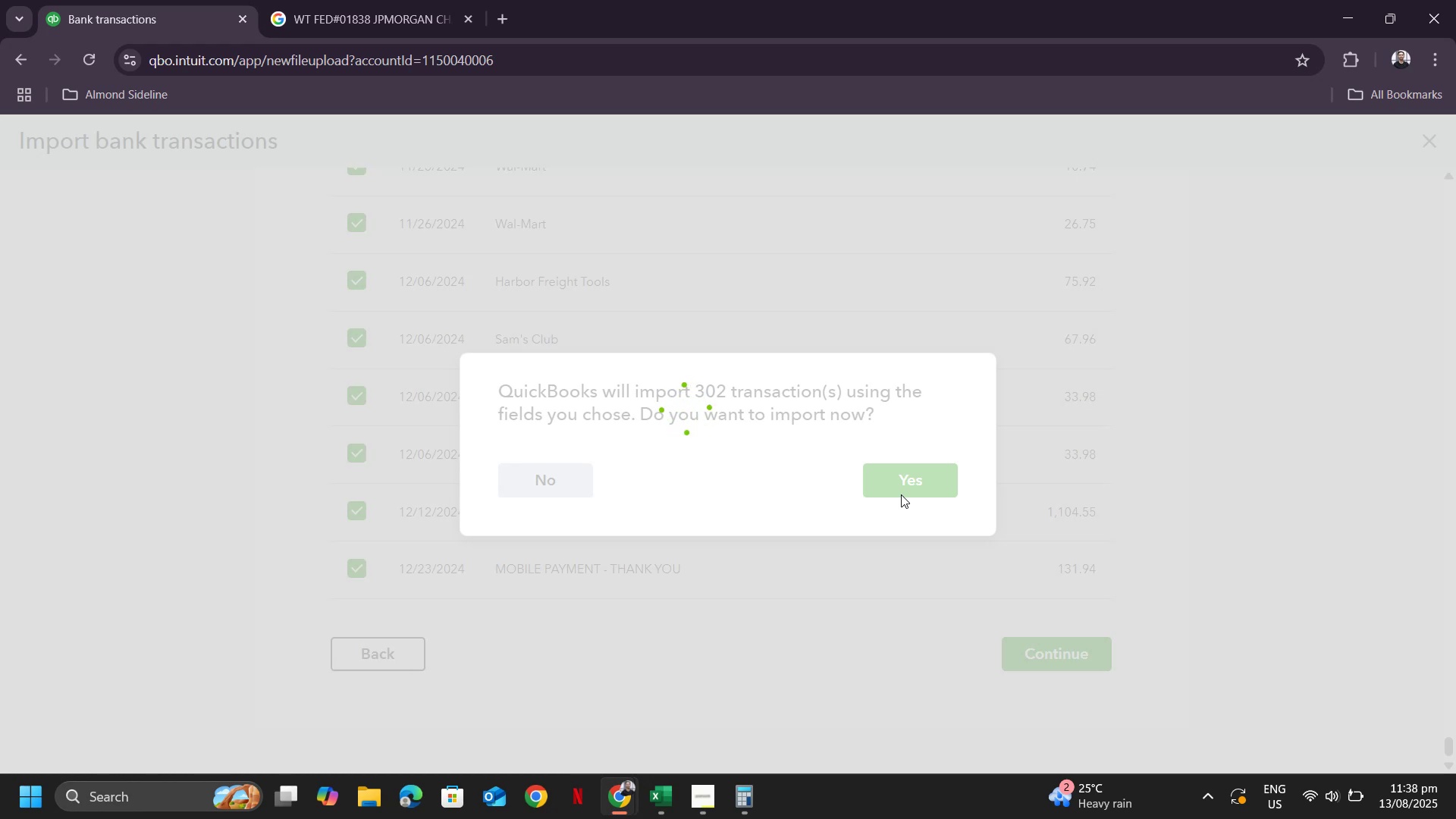 
wait(12.69)
 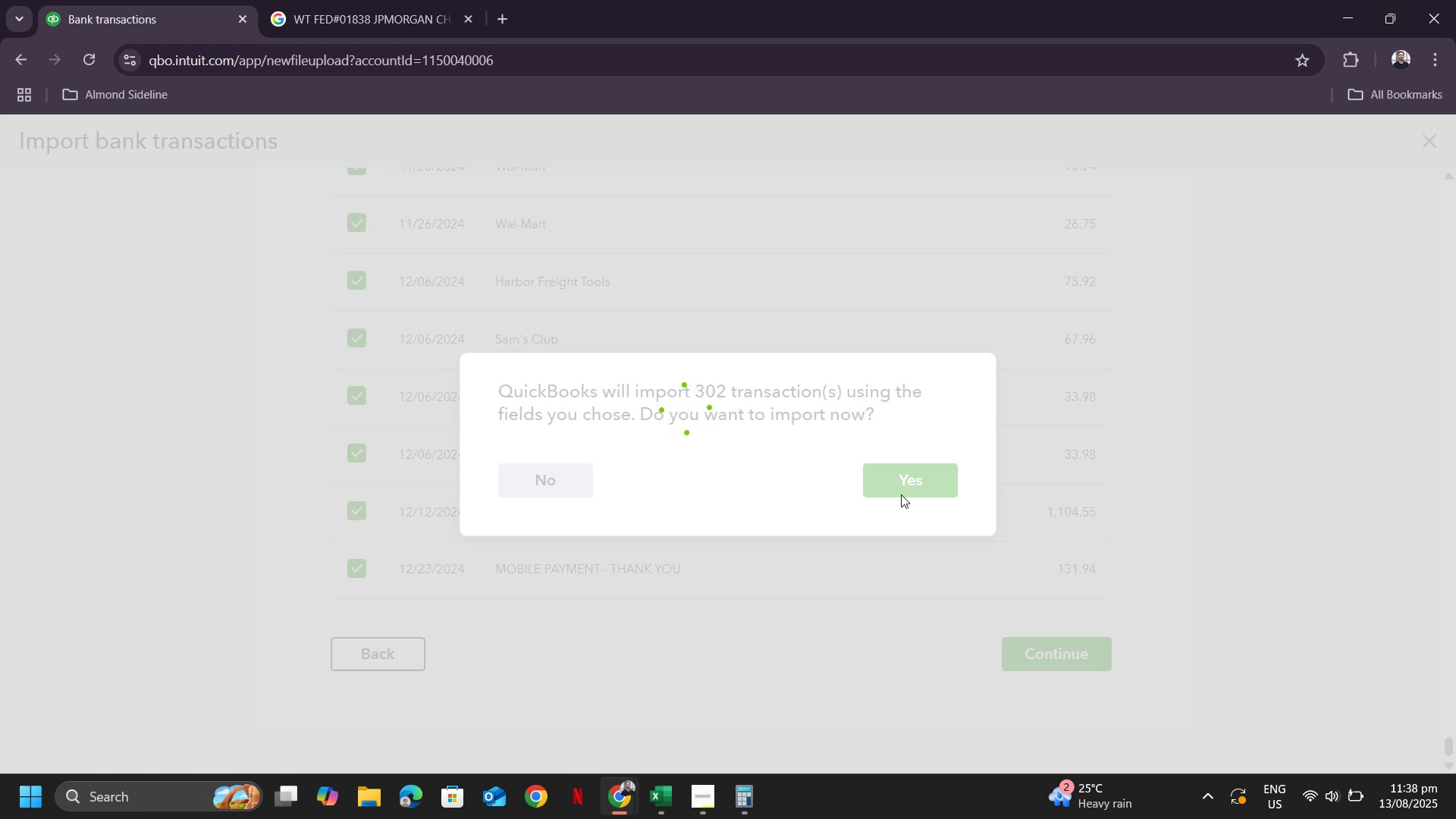 
left_click([1038, 401])
 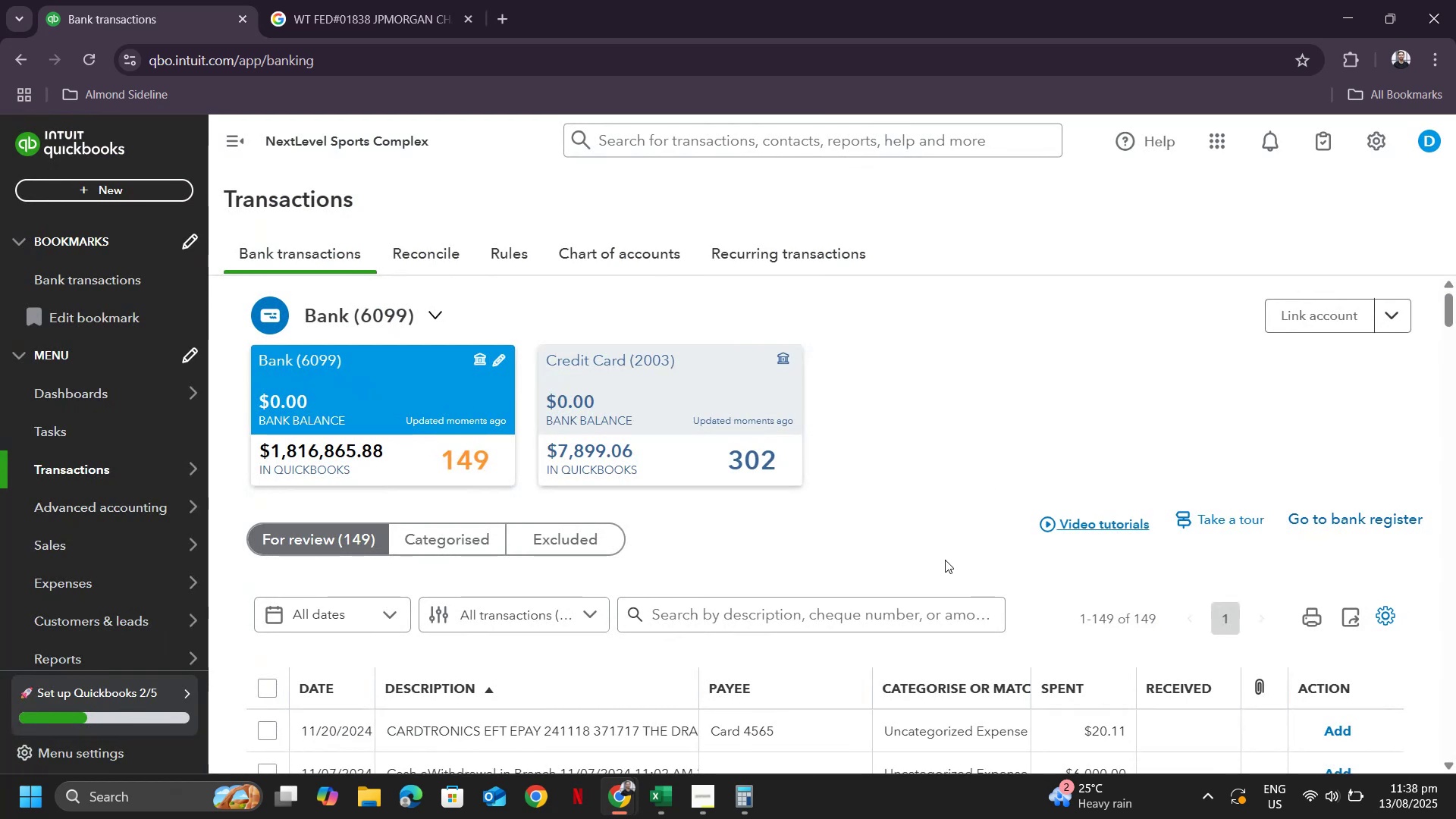 
scroll: coordinate [969, 470], scroll_direction: down, amount: 3.0
 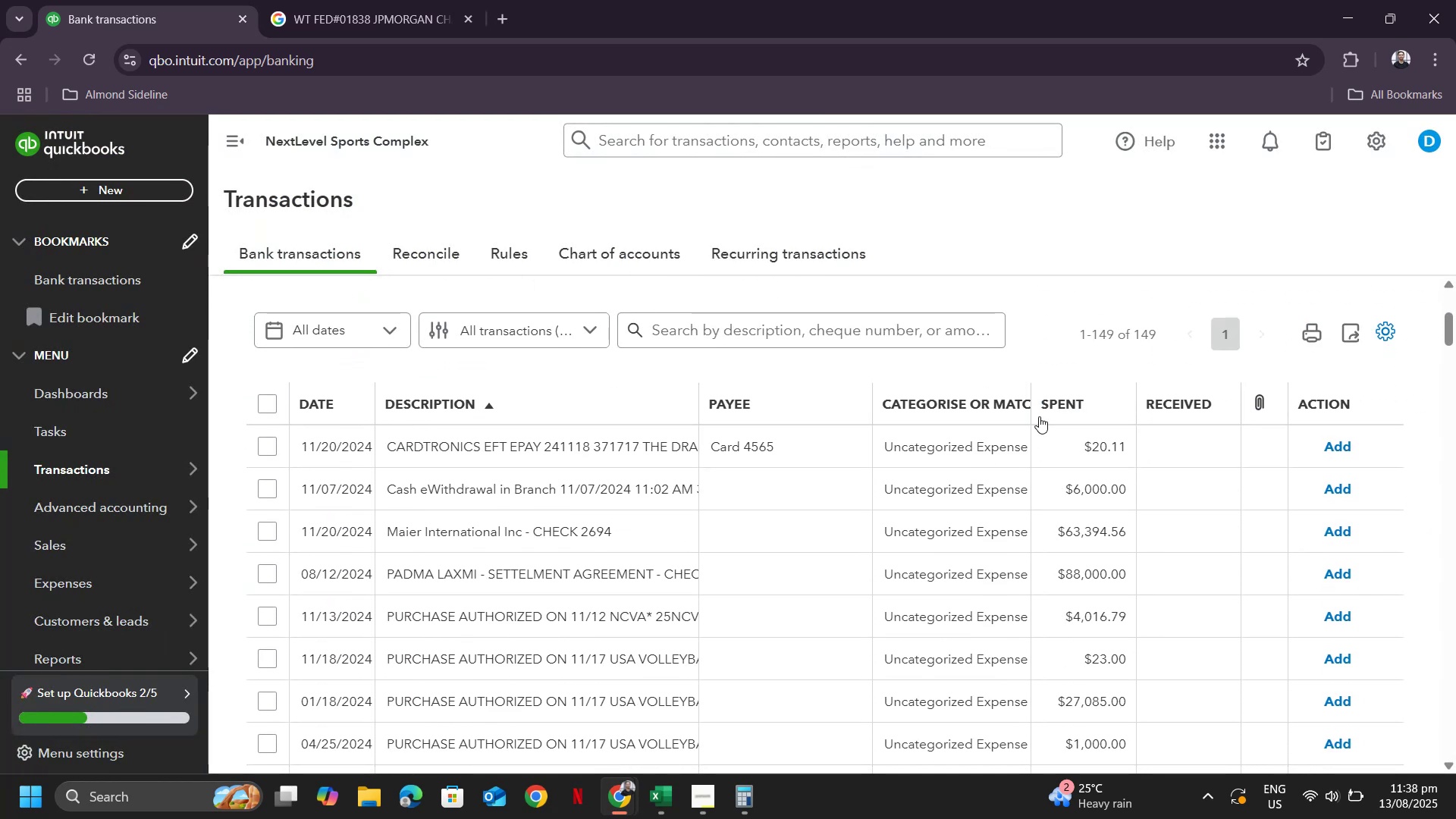 
scroll: coordinate [1037, 464], scroll_direction: up, amount: 2.0
 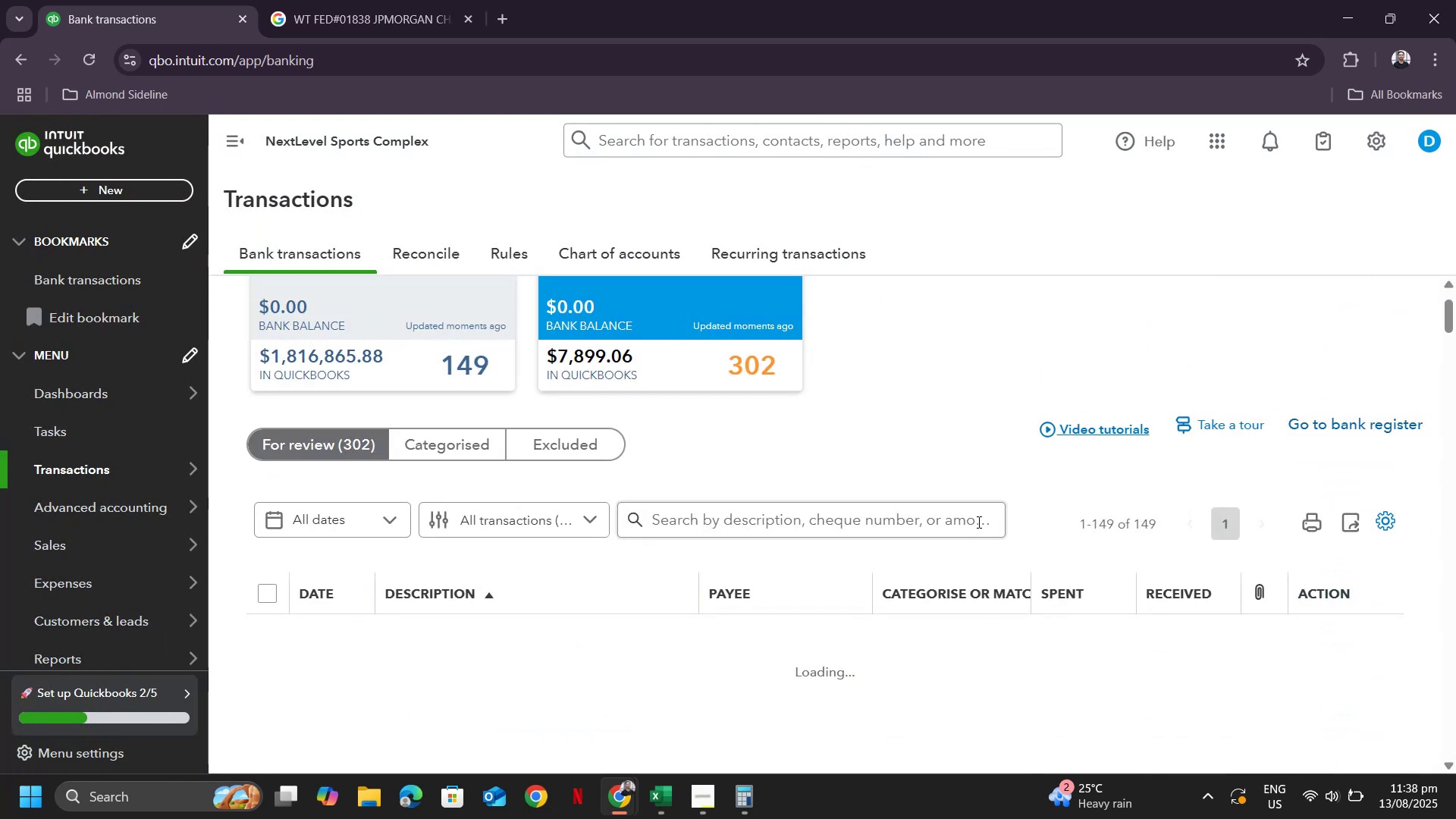 
scroll: coordinate [792, 529], scroll_direction: down, amount: 4.0
 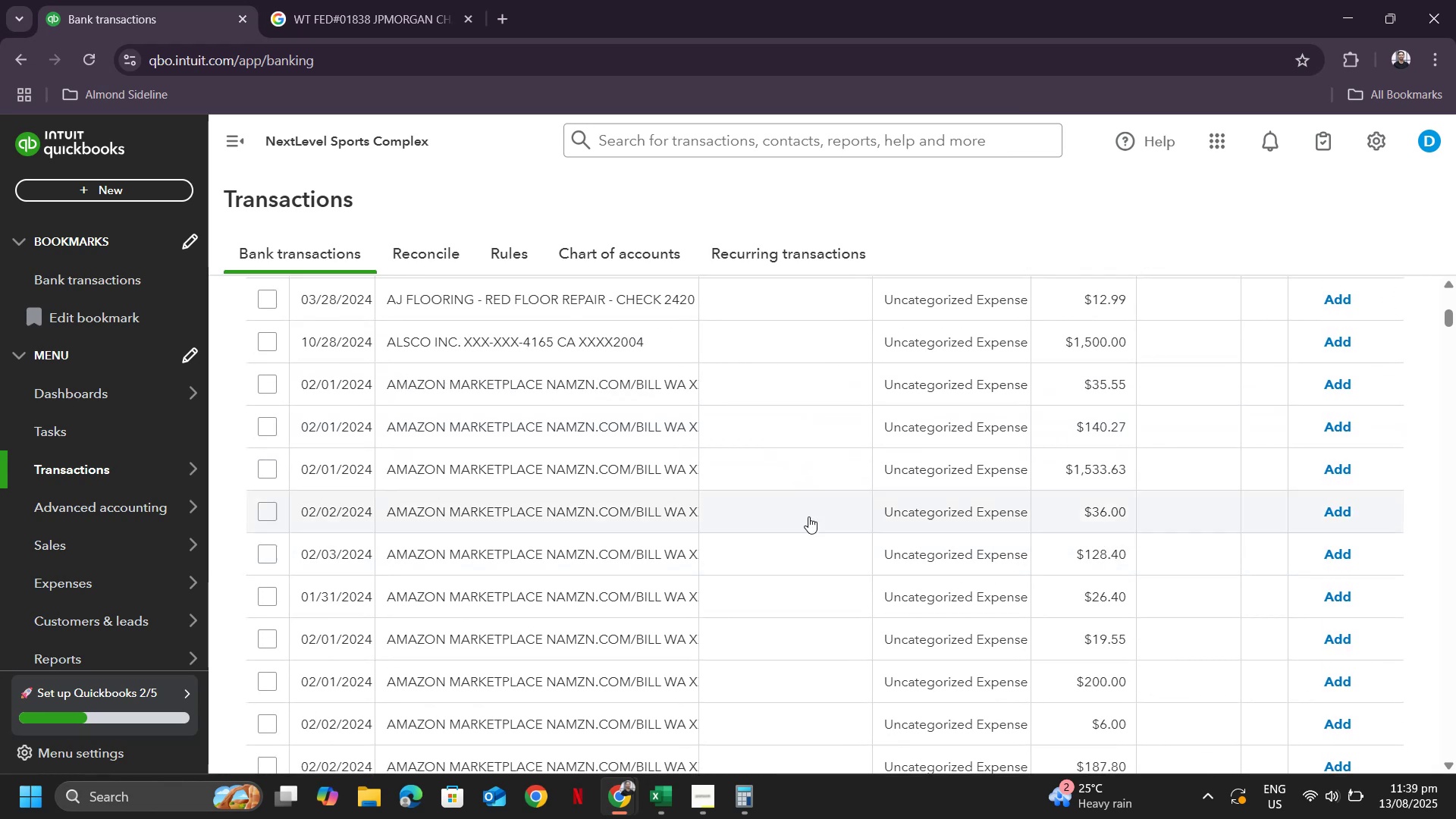 
scroll: coordinate [883, 479], scroll_direction: up, amount: 3.0
 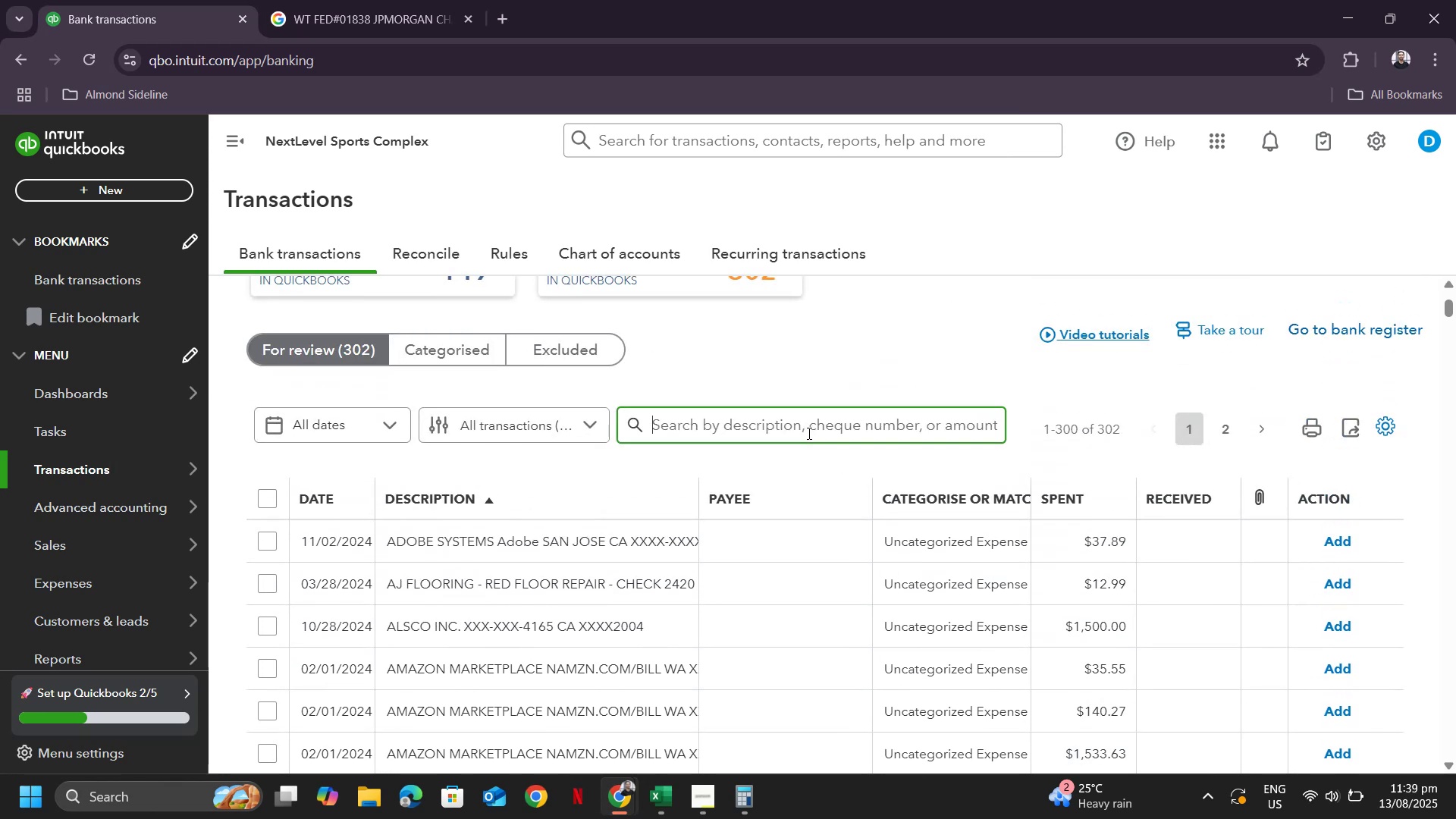 
type(payment)
 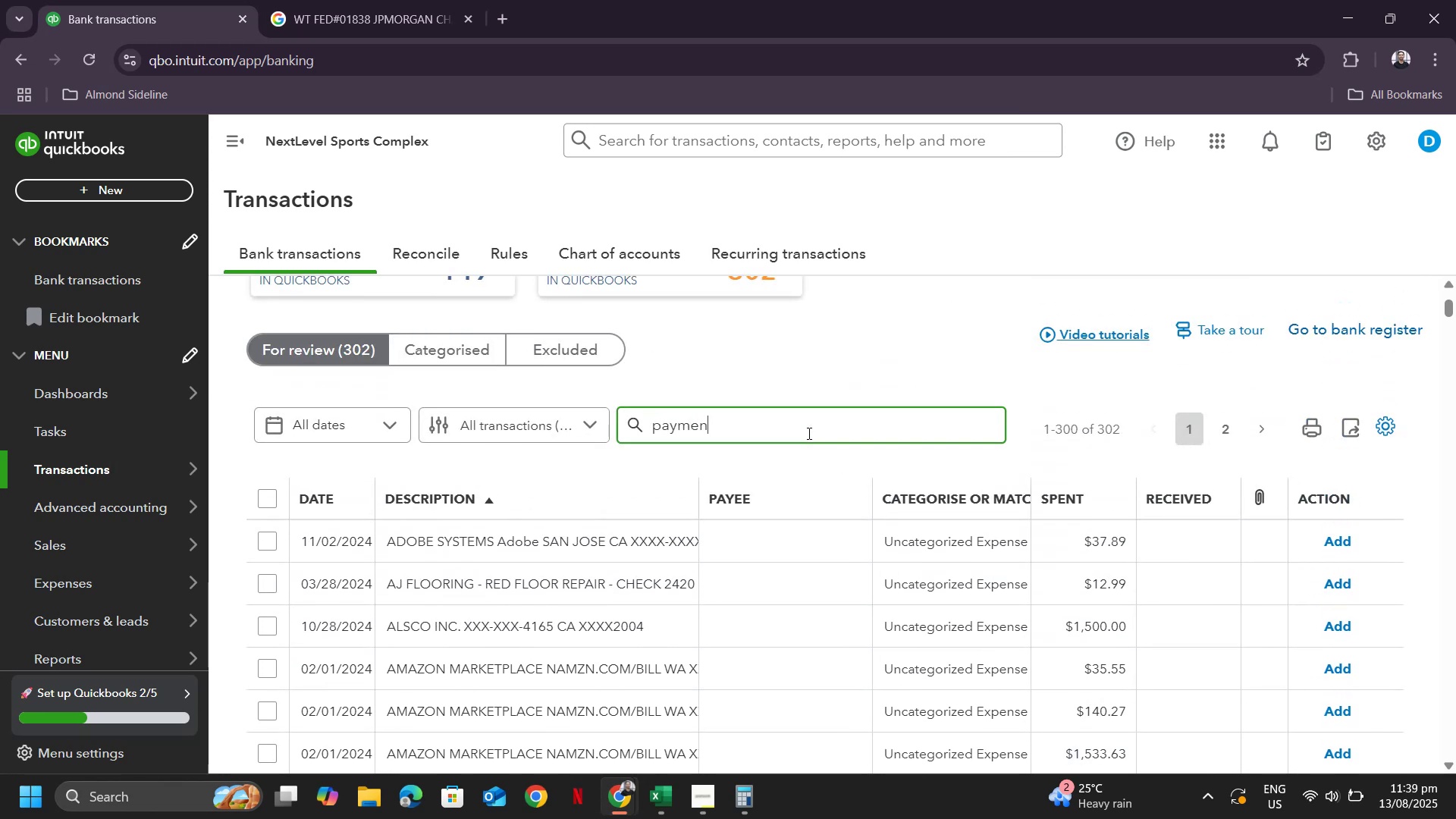 
key(Enter)
 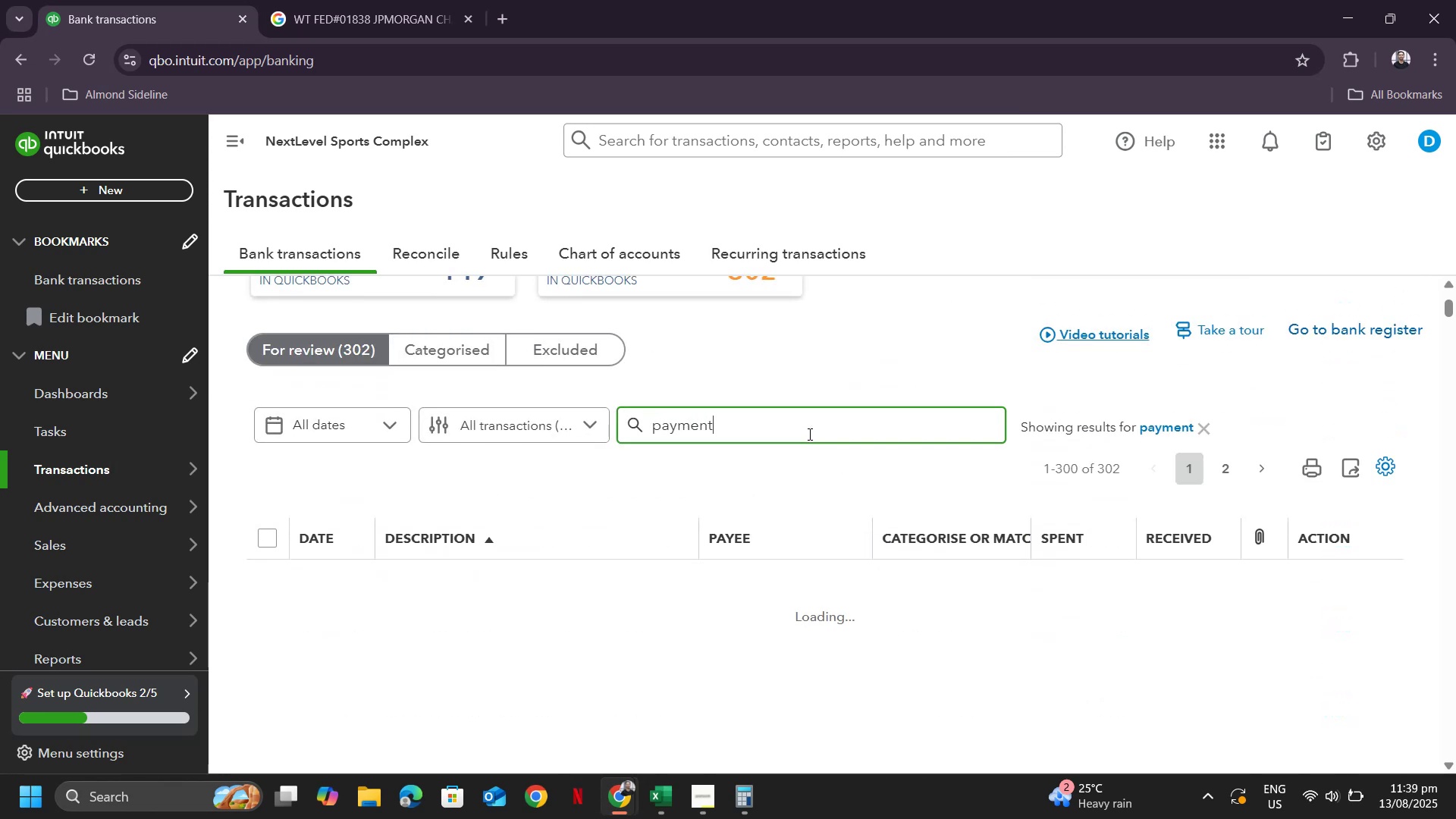 
scroll: coordinate [916, 452], scroll_direction: down, amount: 3.0
 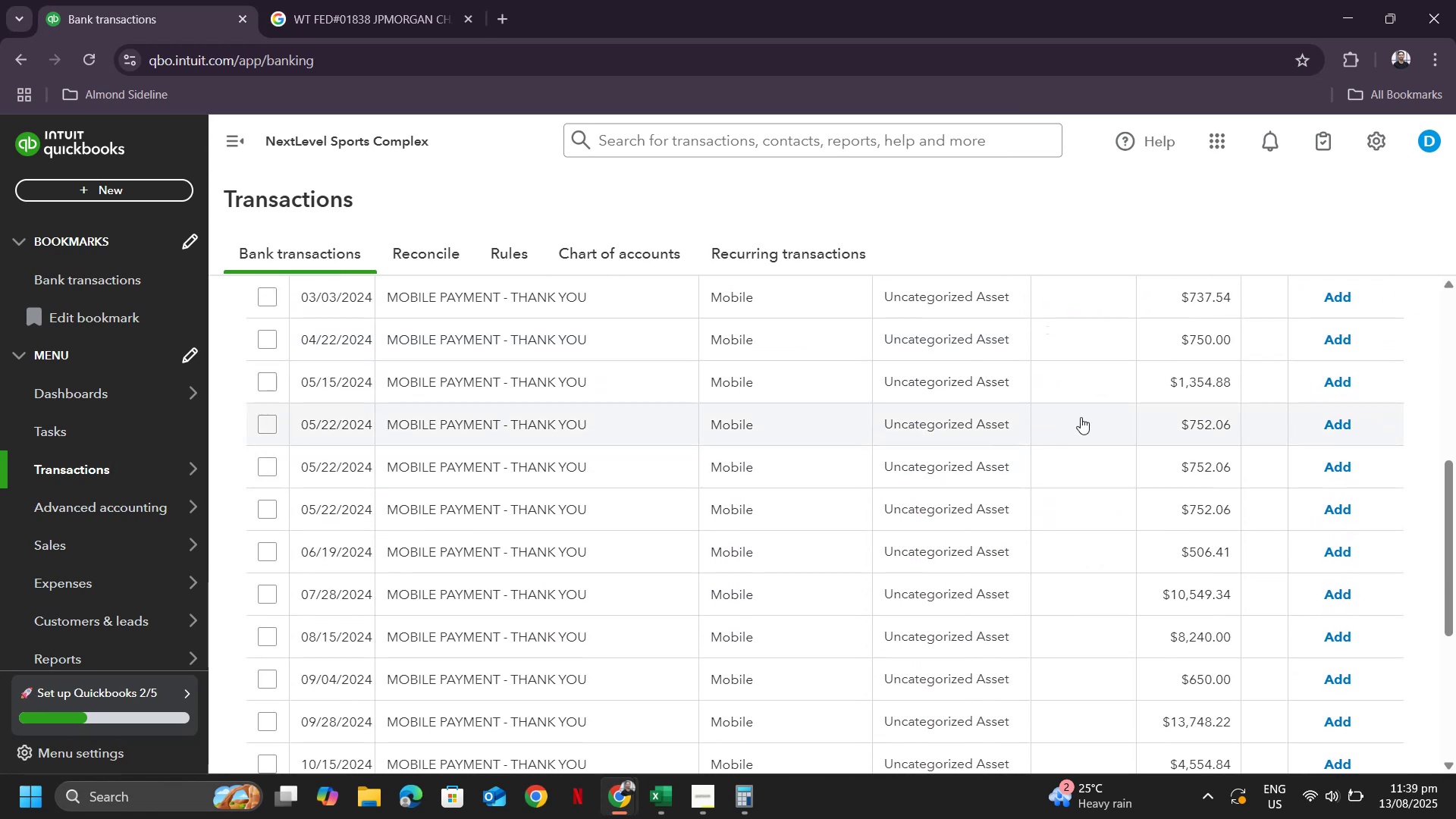 
scroll: coordinate [1085, 413], scroll_direction: up, amount: 2.0
 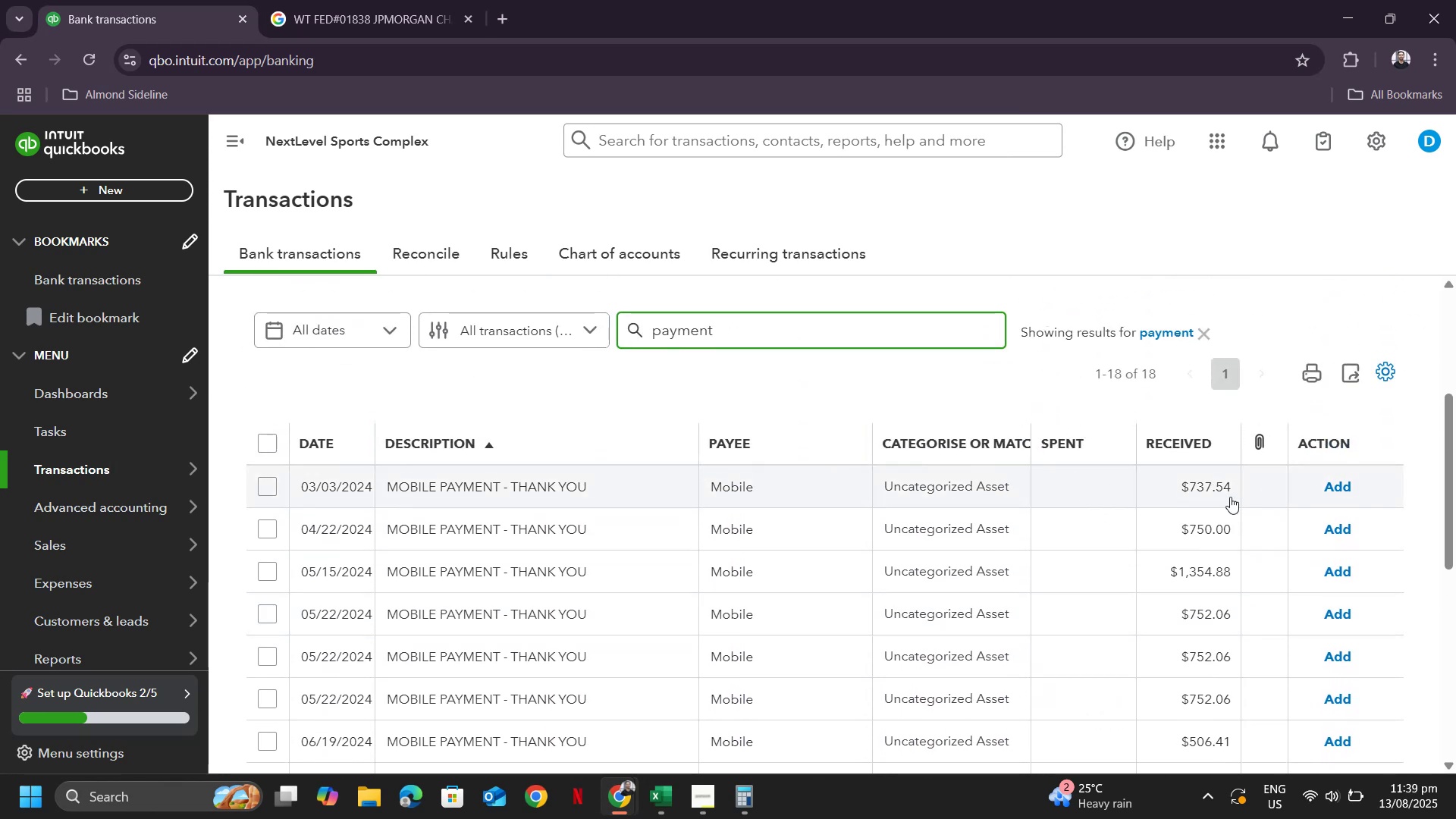 
key(Alt+Tab)
 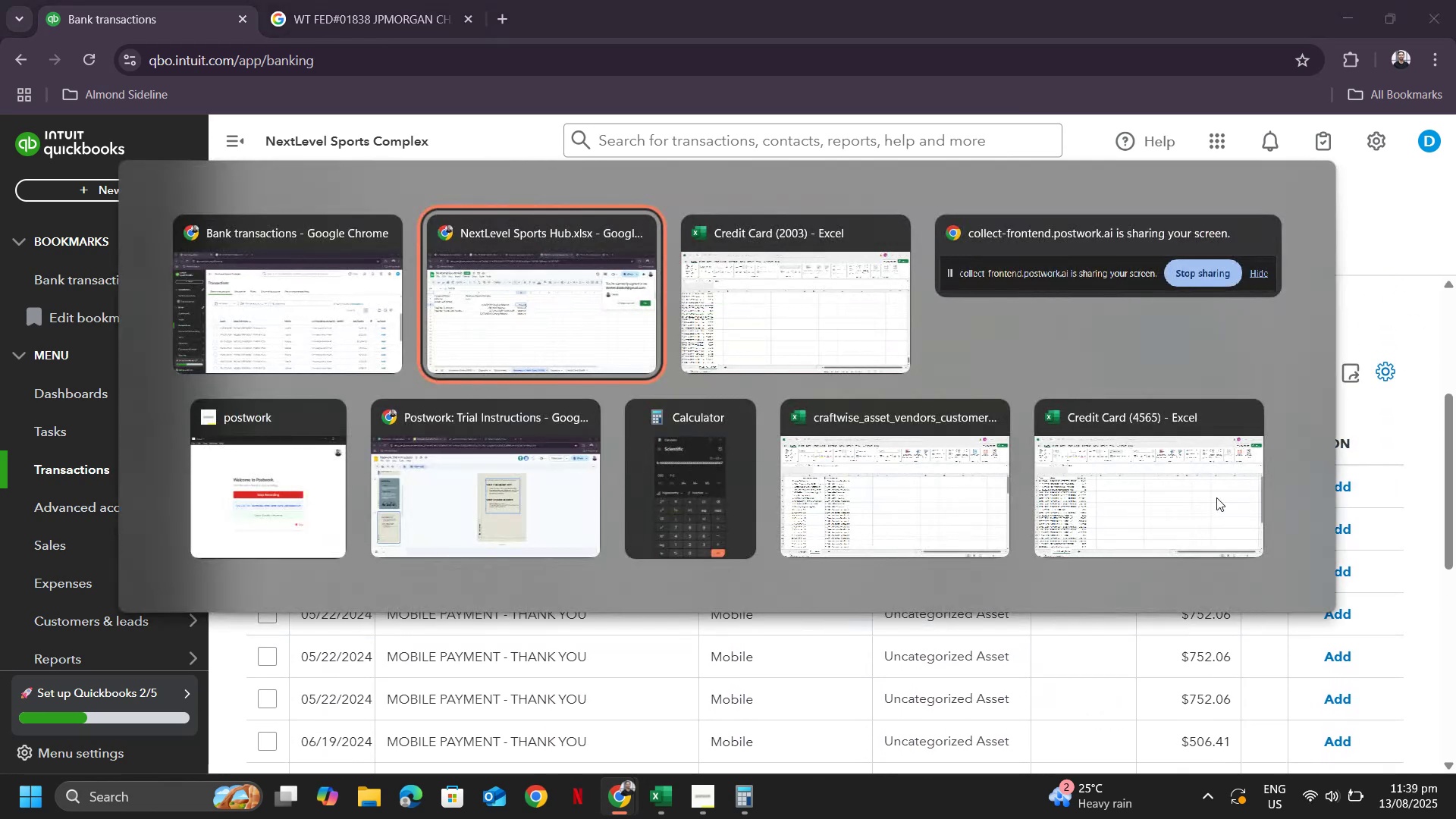 
key(Alt+Tab)
 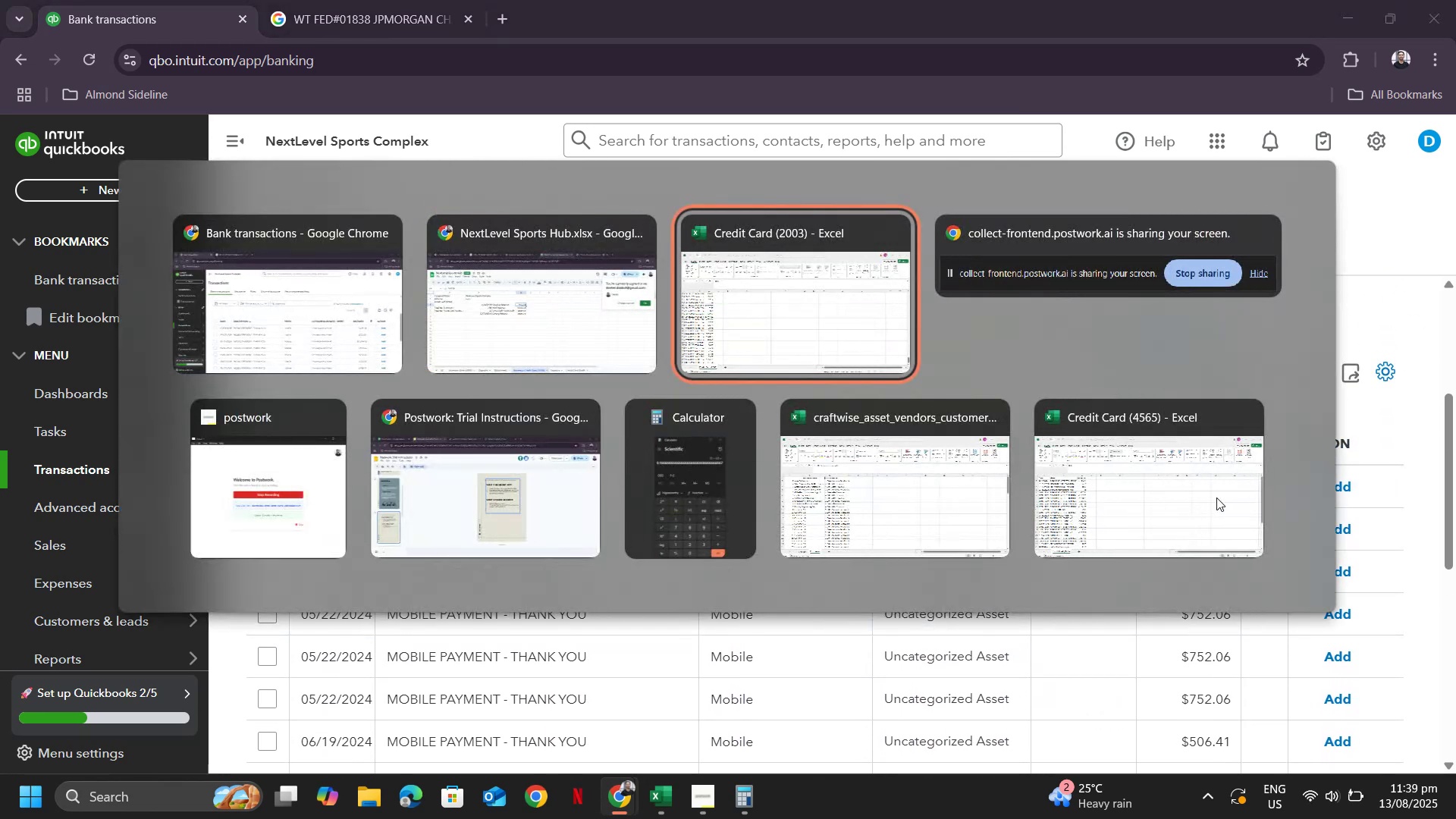 
key(Alt+Shift+Tab)
 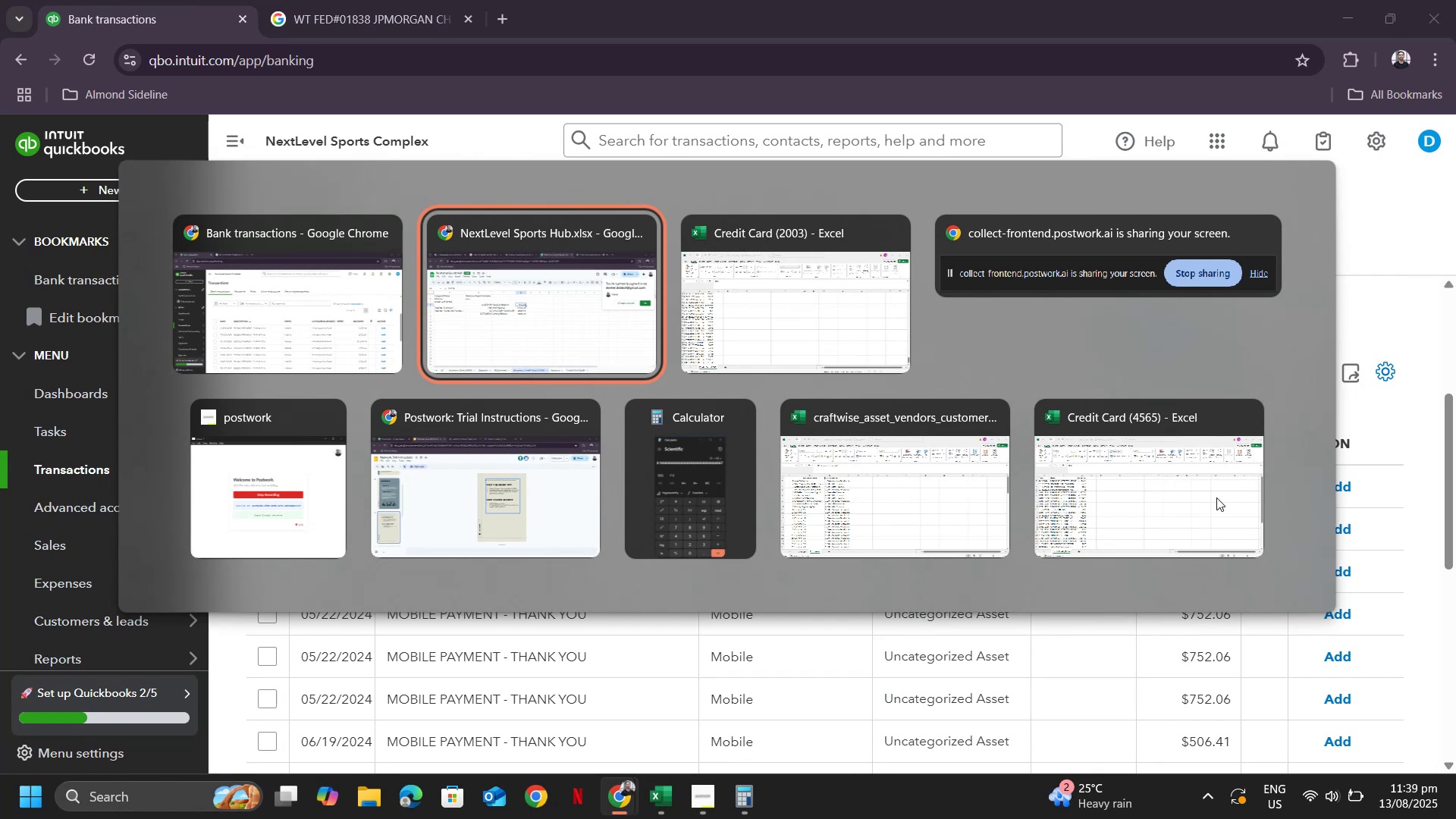 
key(Alt+Shift+ShiftLeft)
 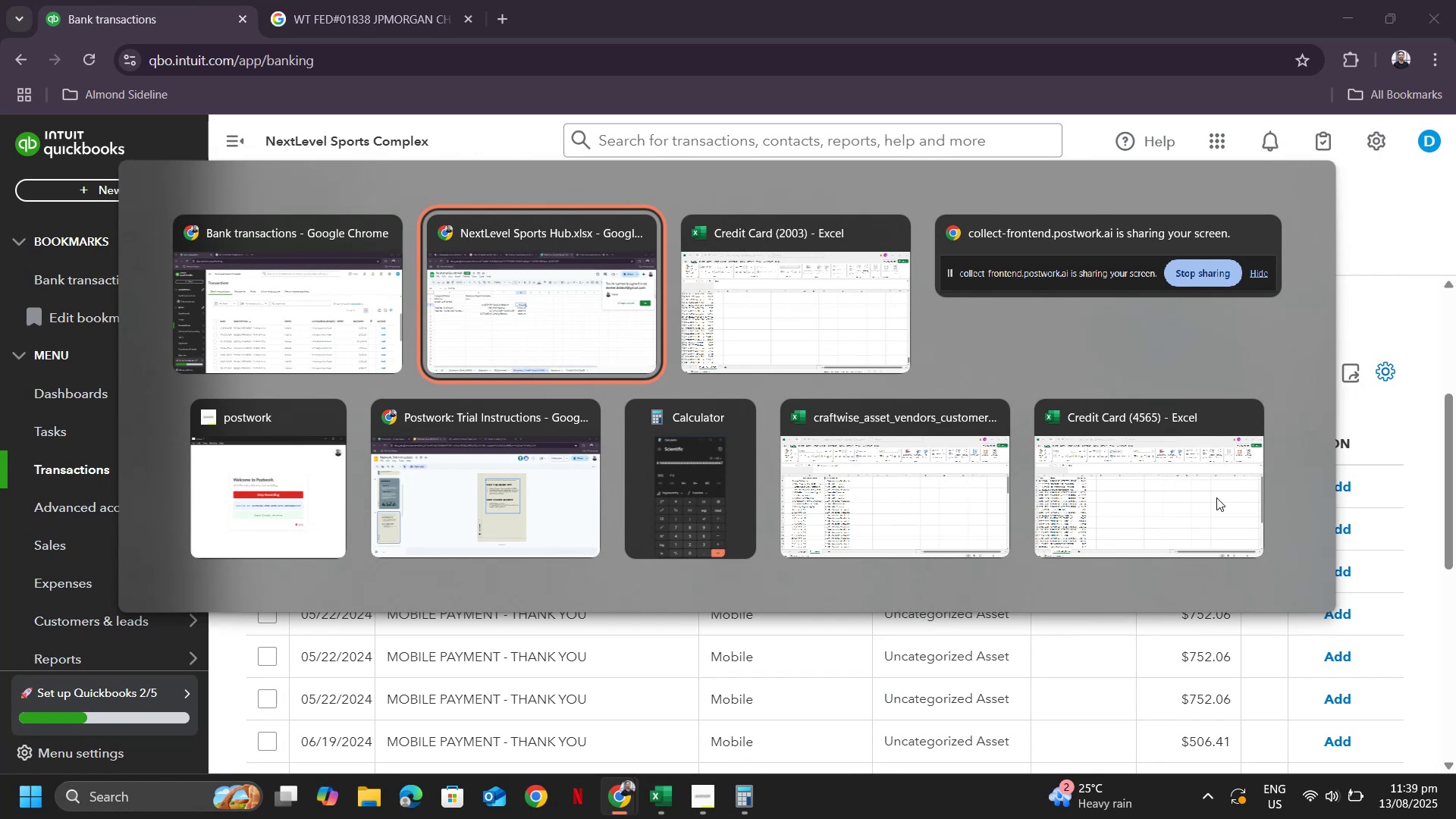 
key(Alt+Shift+Tab)
 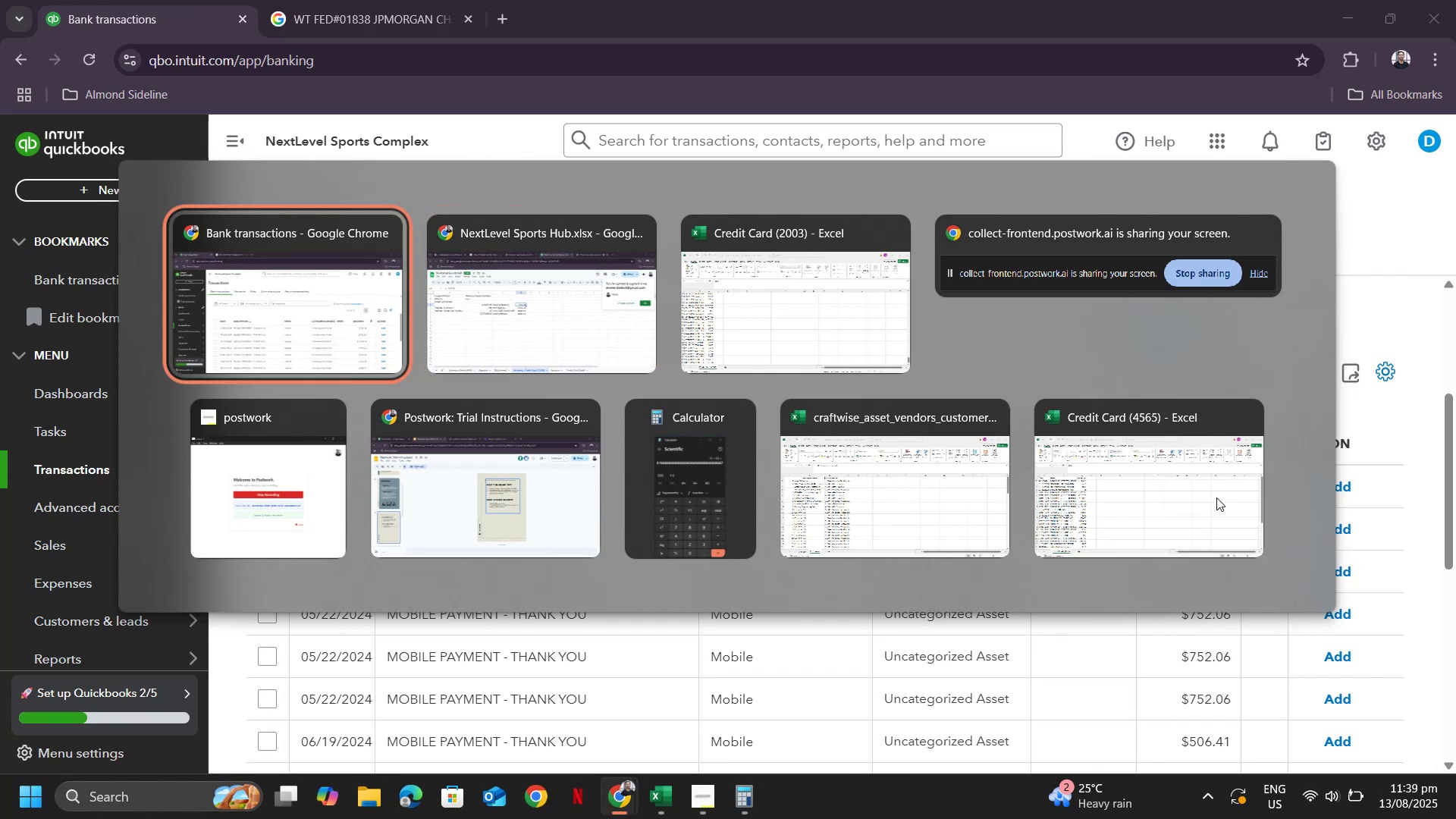 
key(Alt+Tab)
 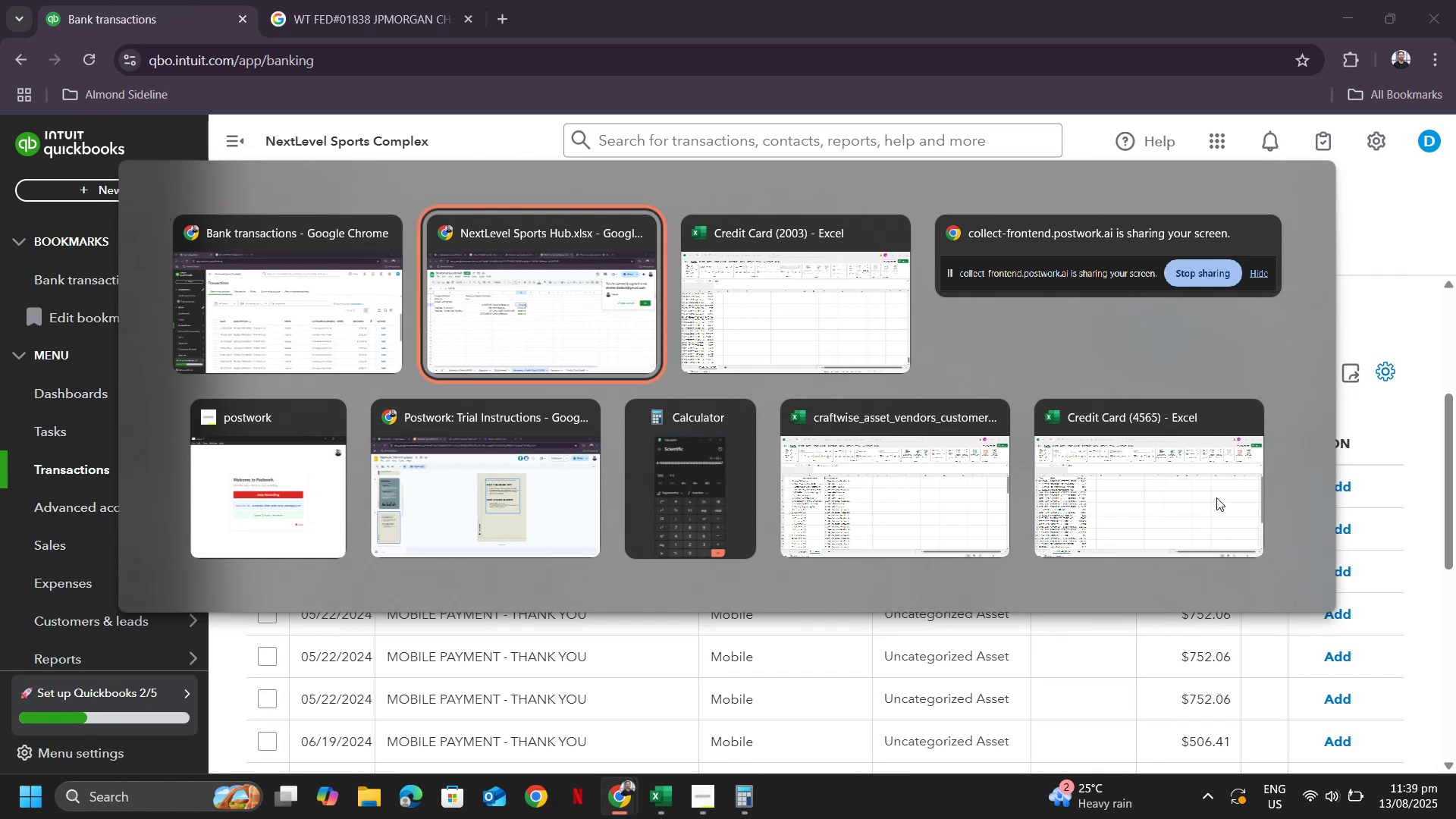 
key(Alt+Tab)
 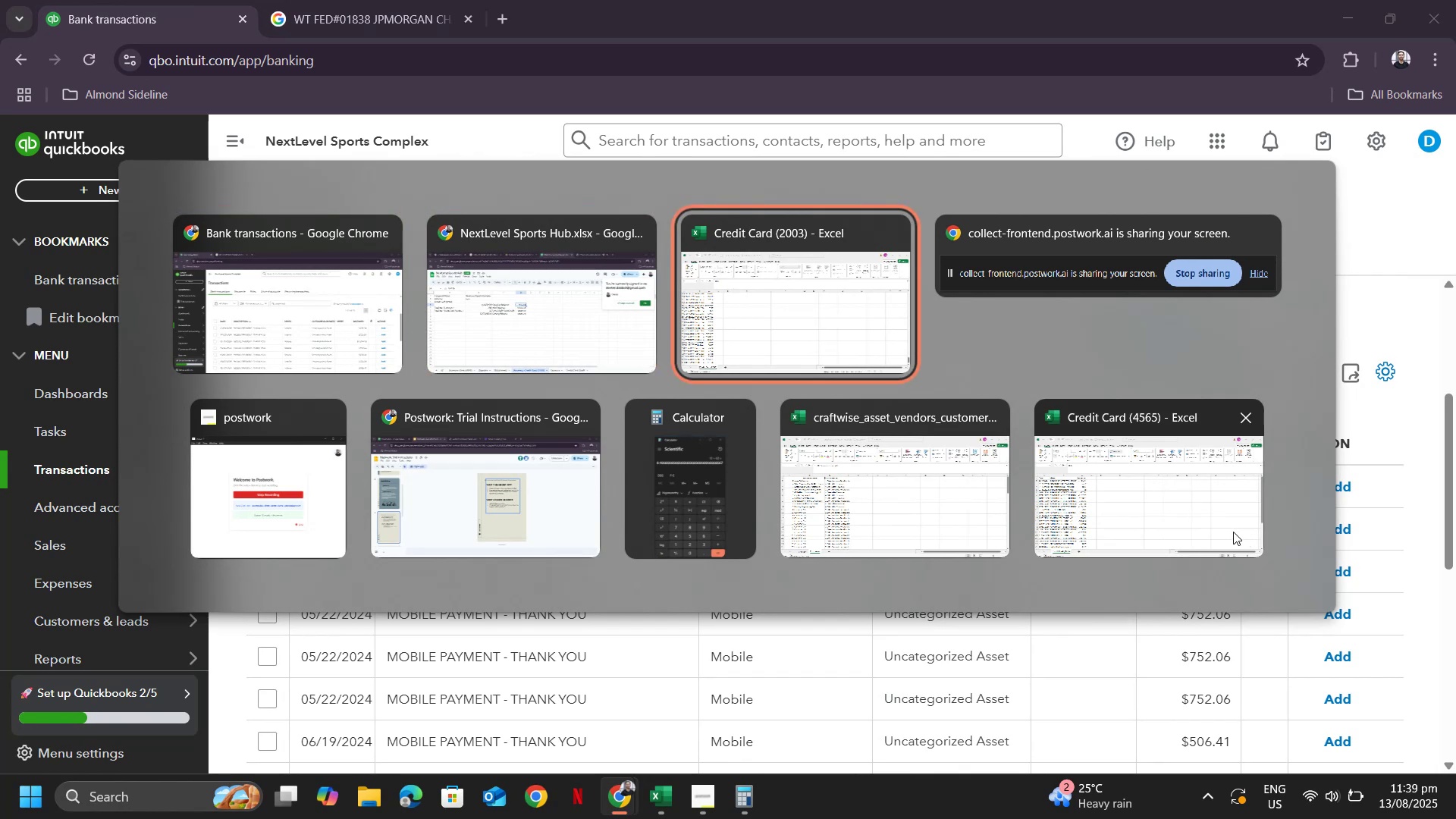 
wait(5.2)
 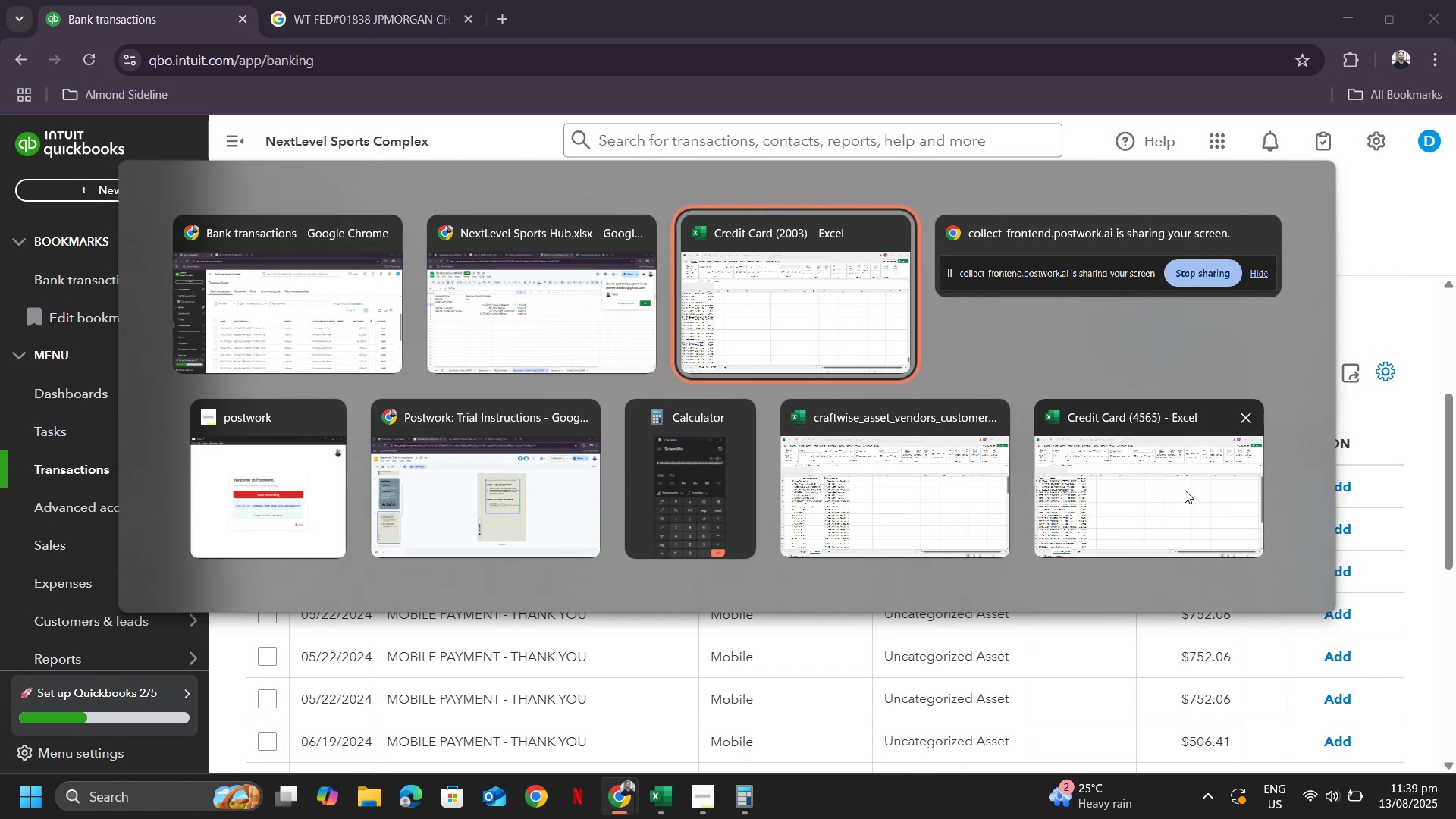 
left_click([22, 67])
 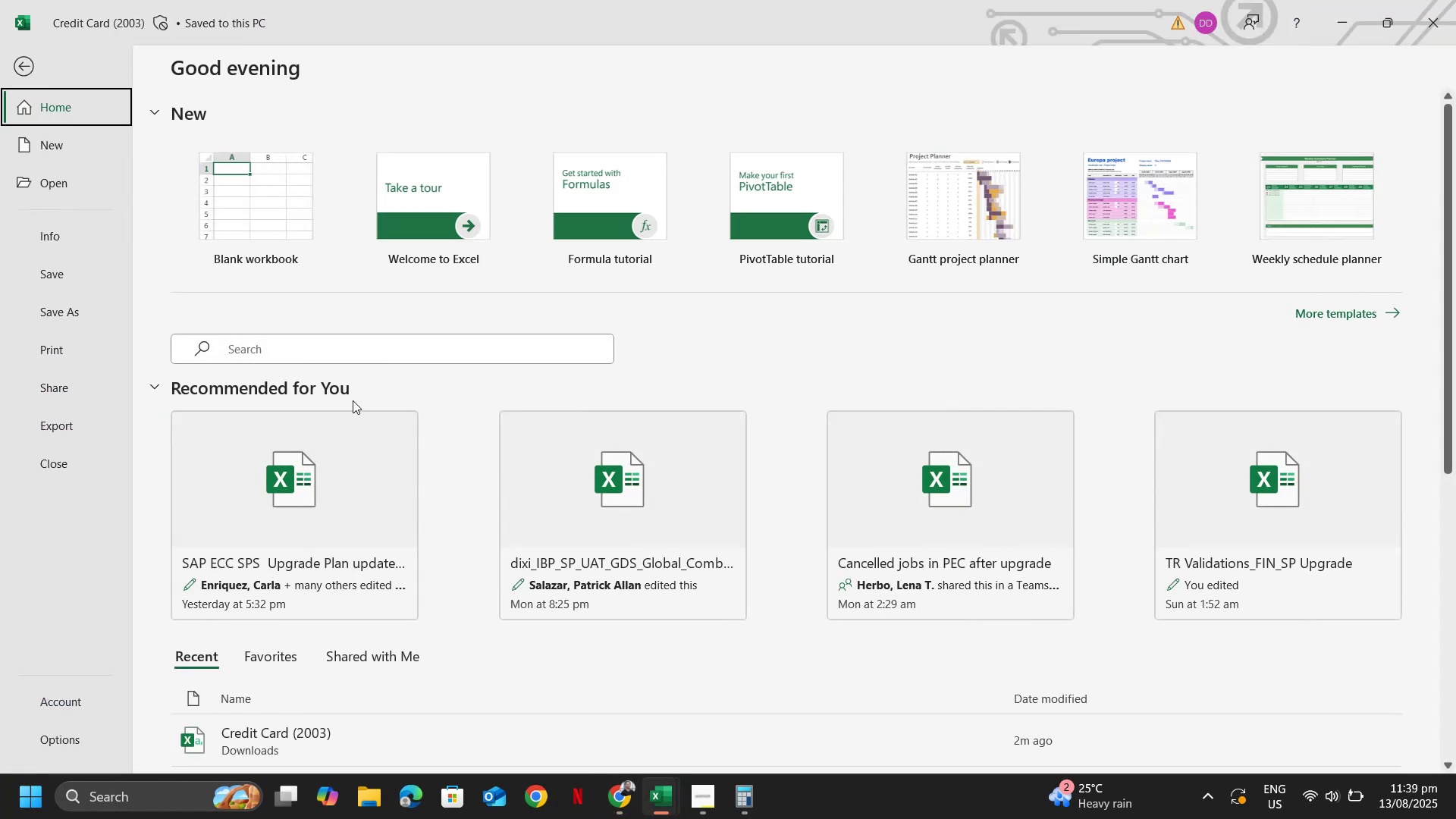 
scroll: coordinate [476, 480], scroll_direction: down, amount: 2.0
 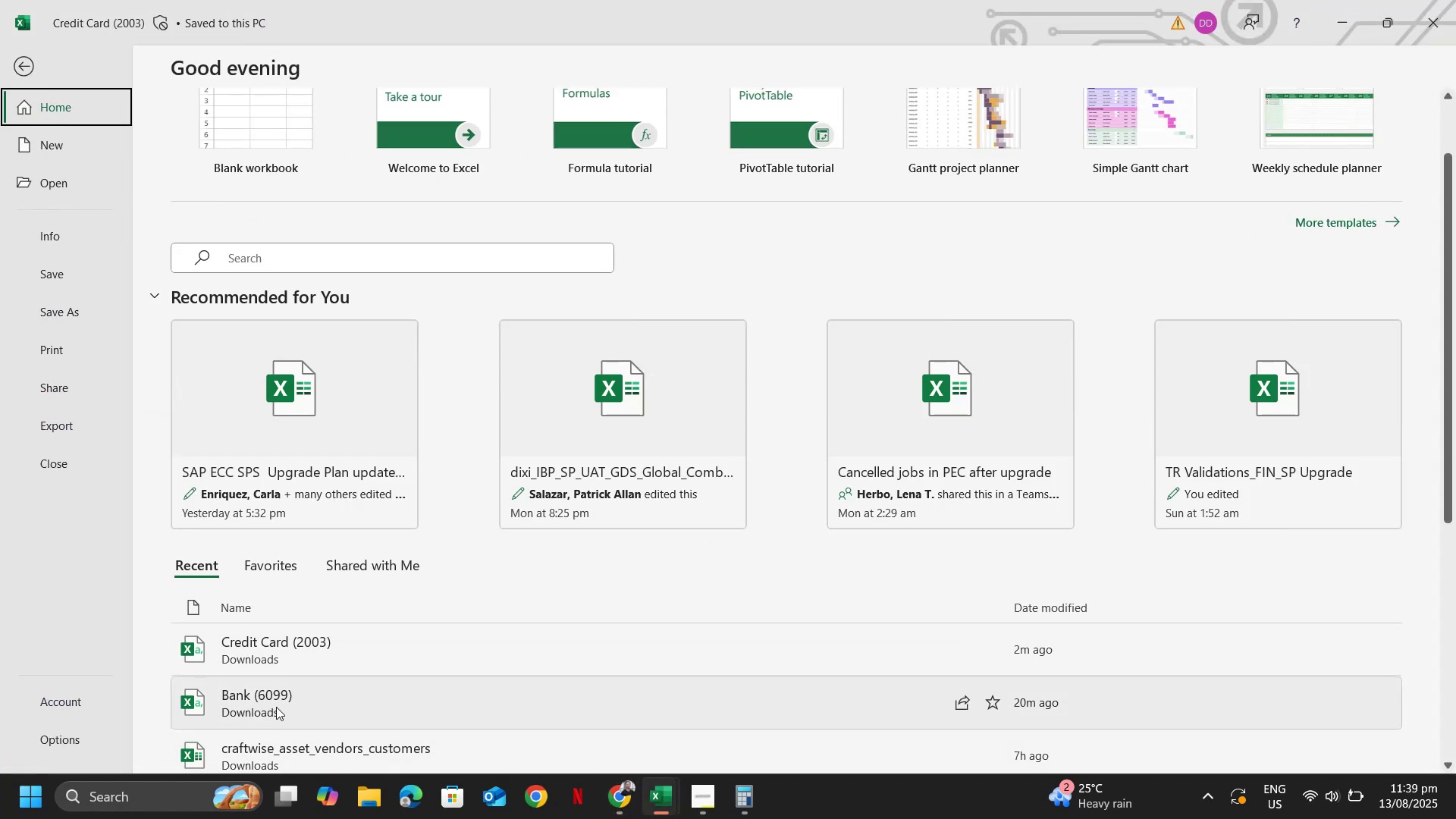 
left_click([276, 707])
 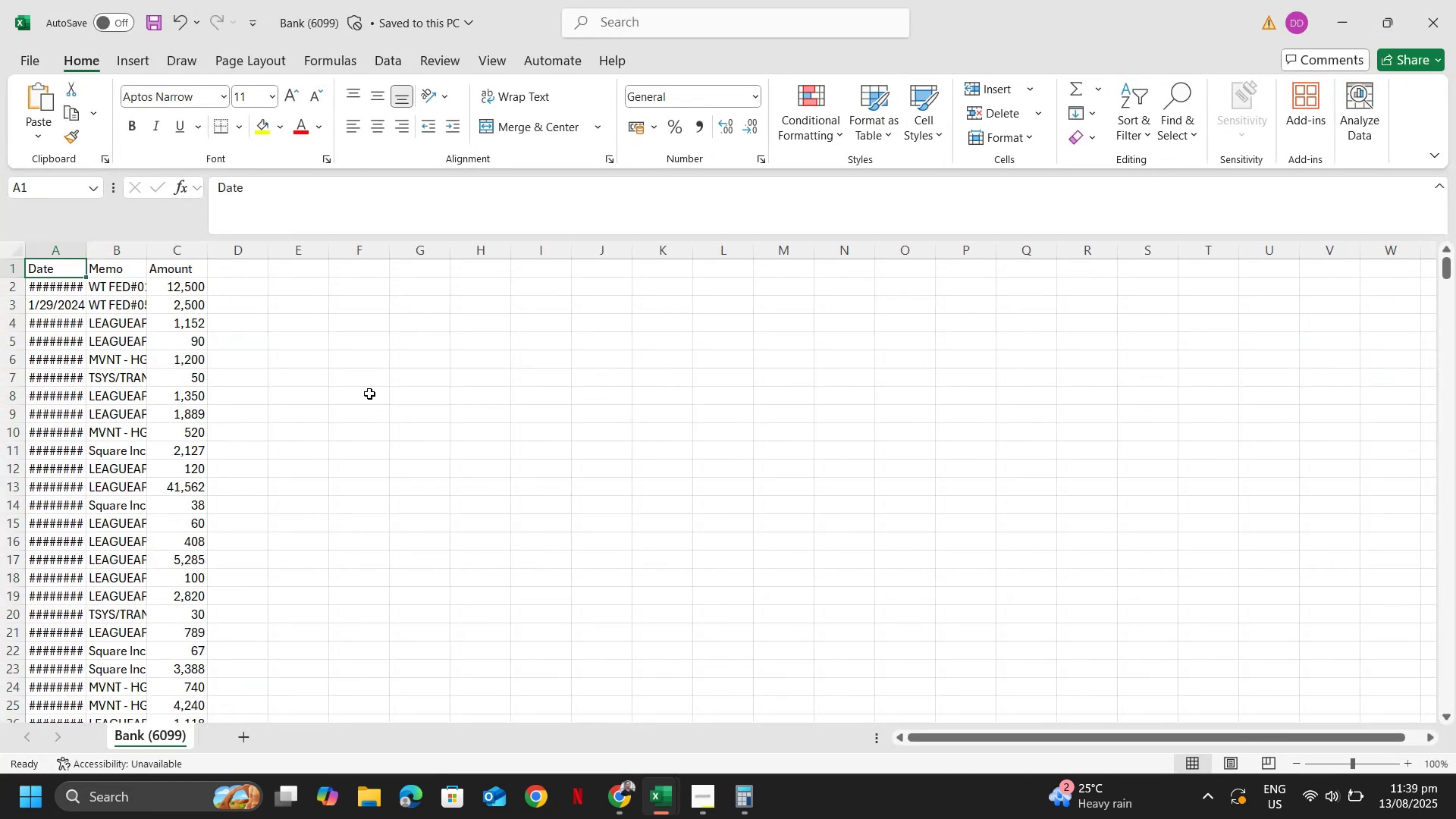 
key(Control+F)
 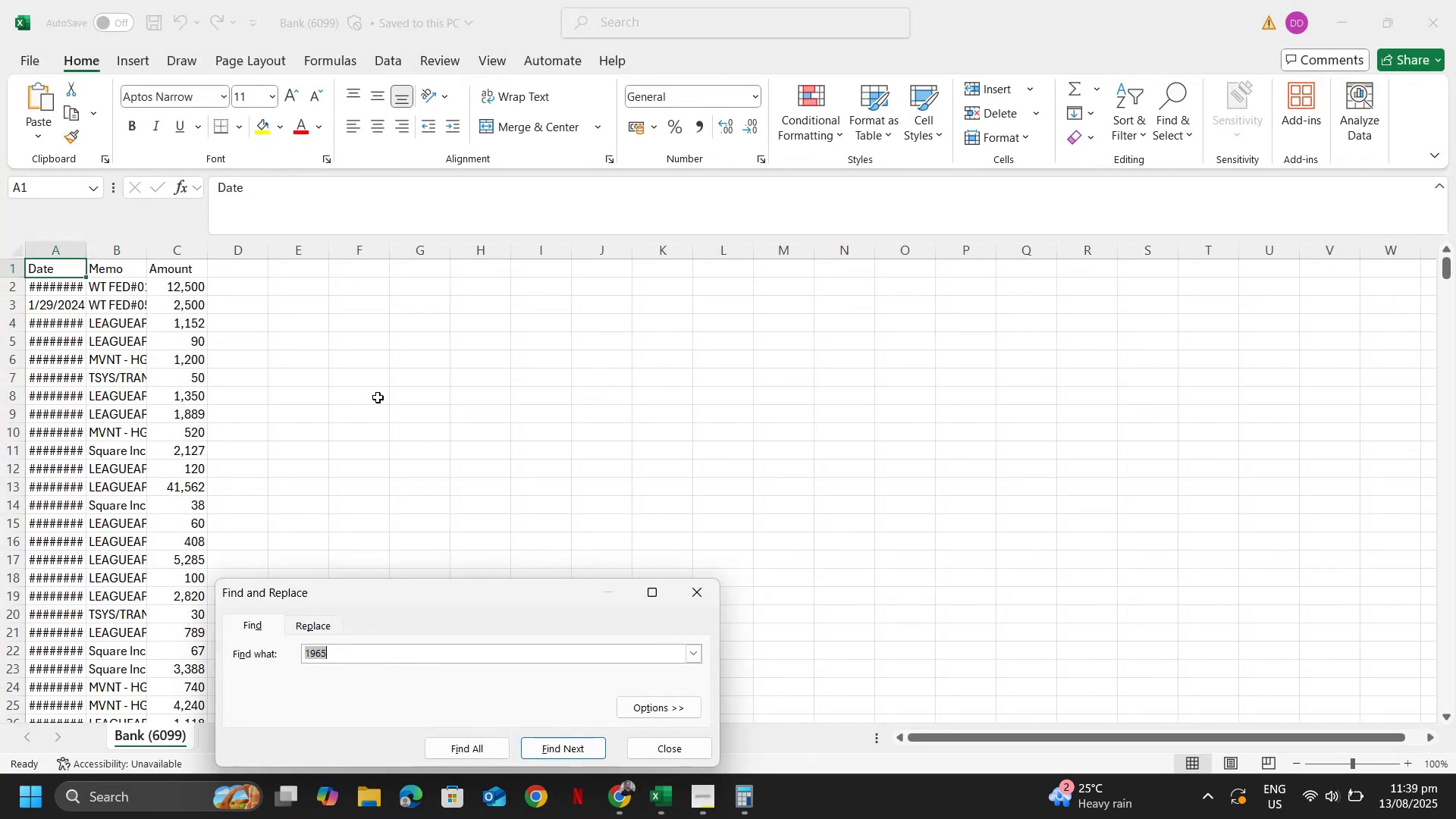 
key(Numpad7)
 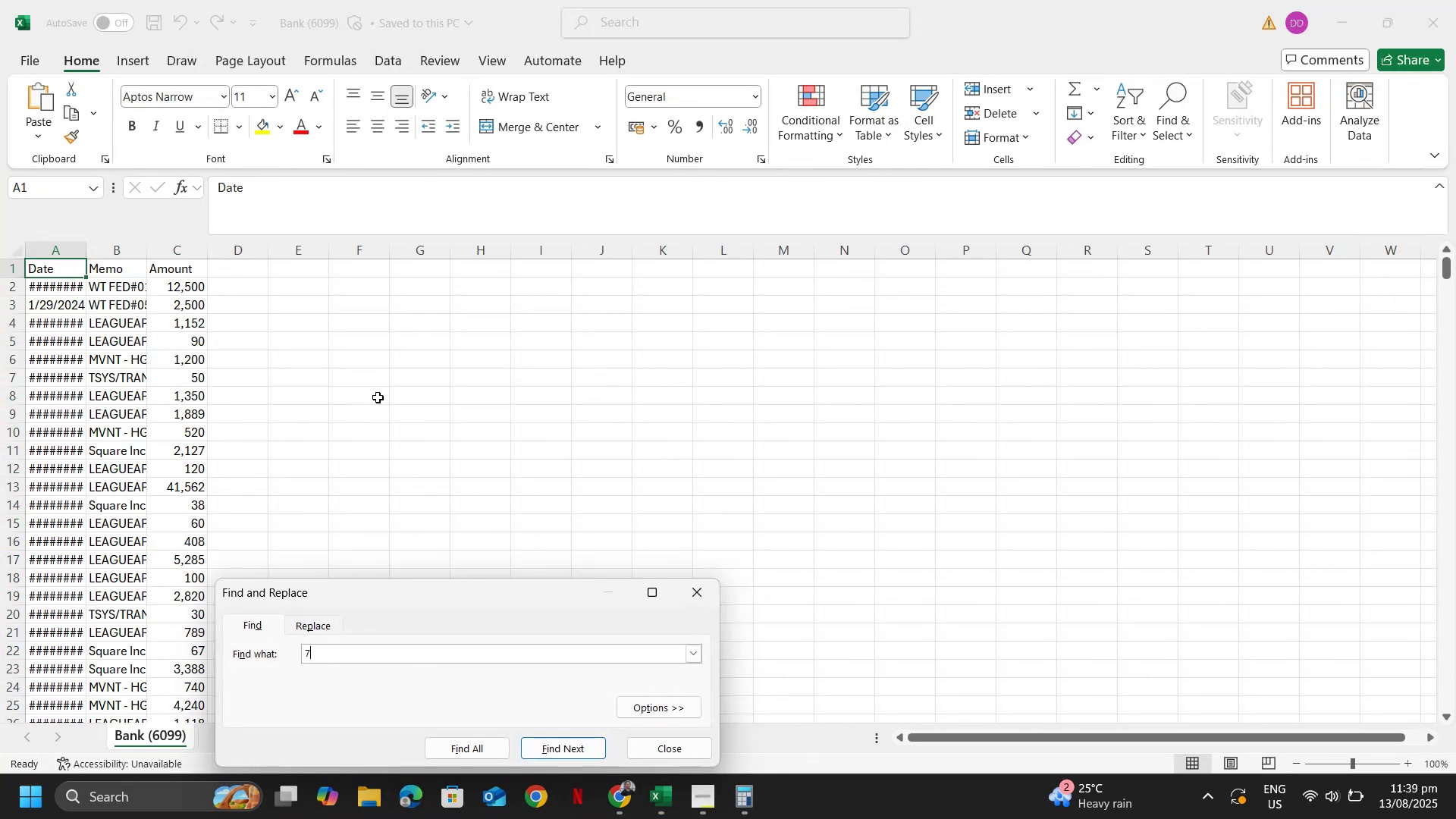 
key(Numpad3)
 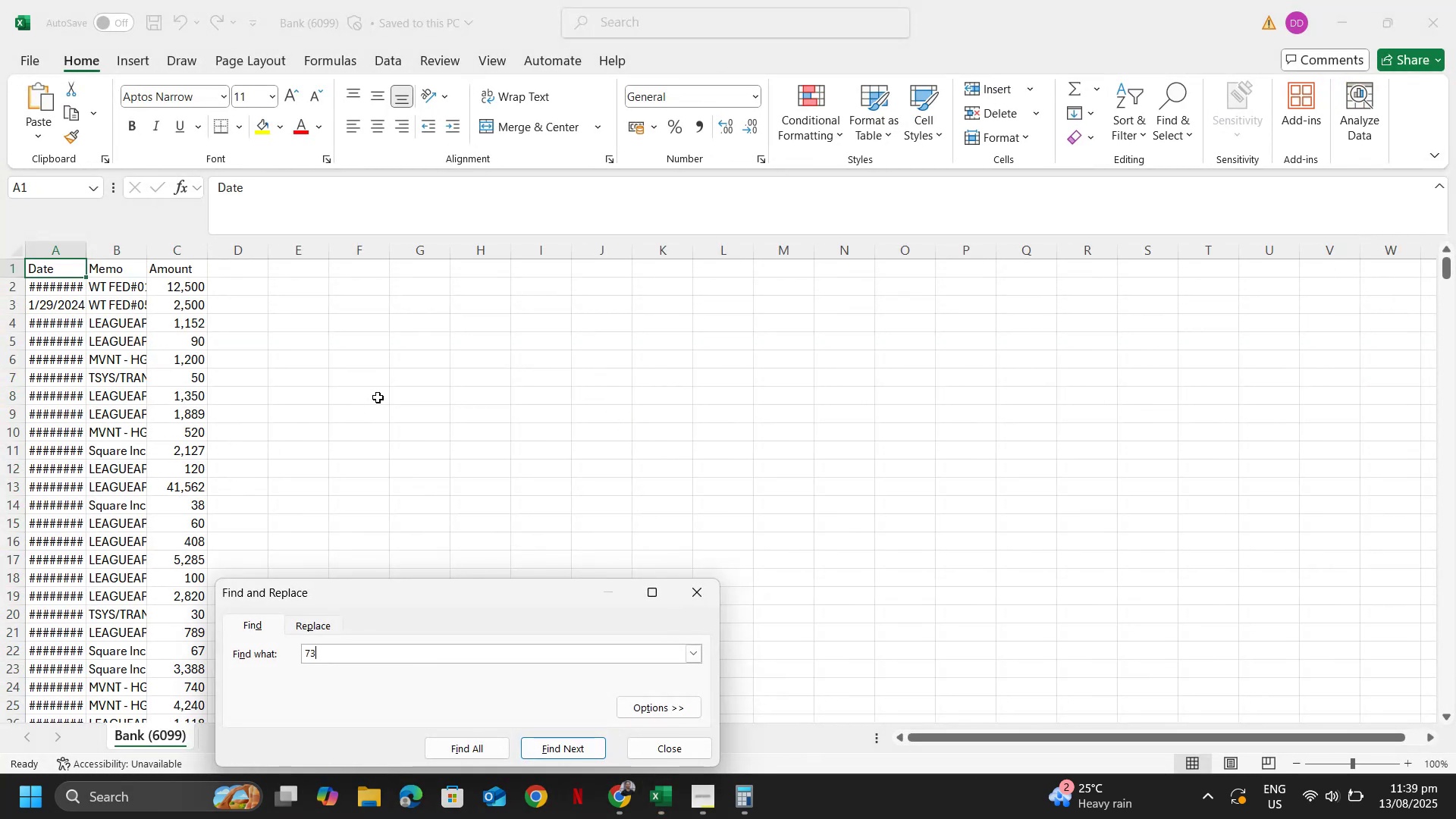 
key(Numpad7)
 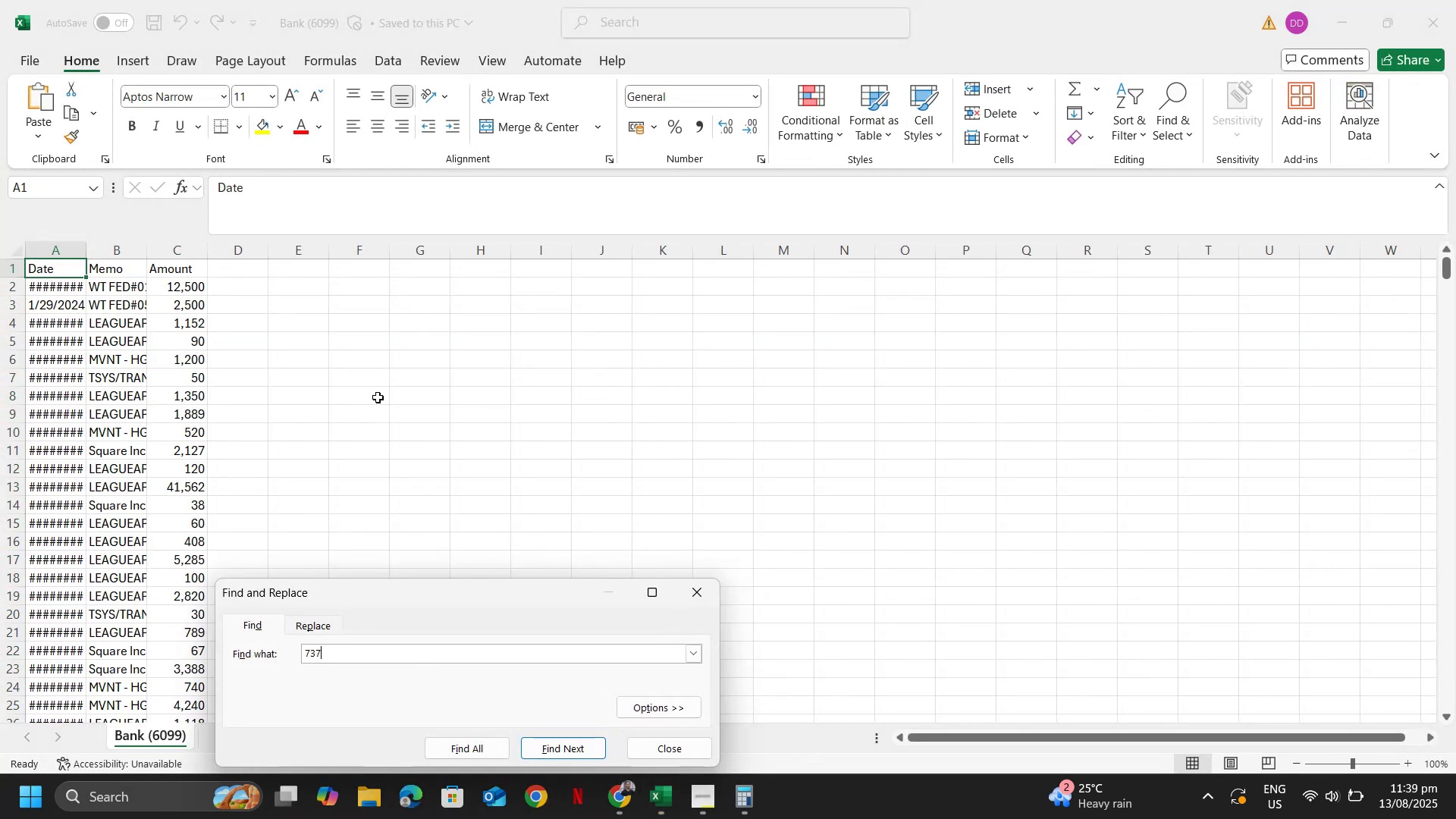 
key(NumpadDecimal)
 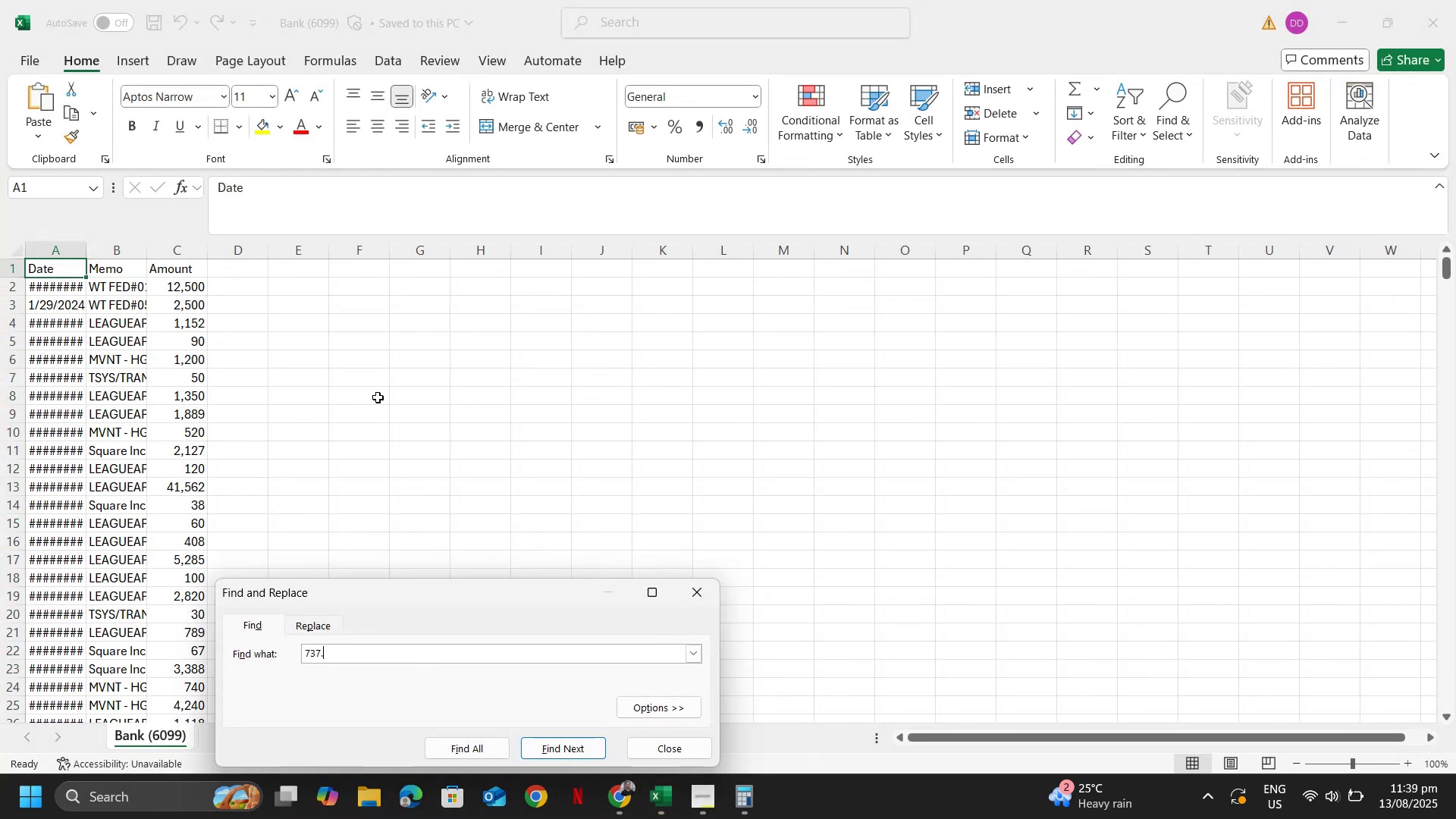 
key(Numpad5)
 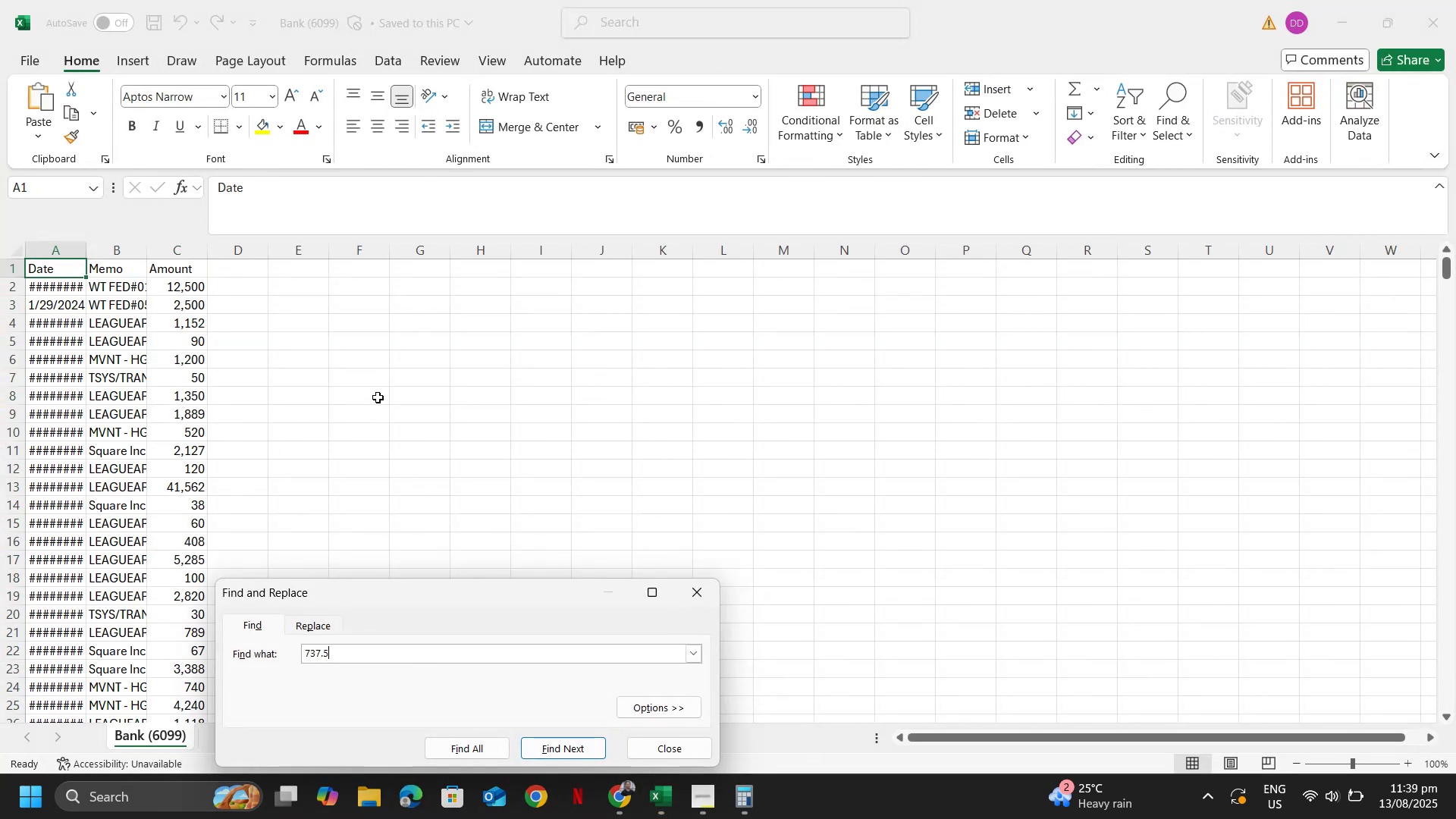 
key(Numpad4)
 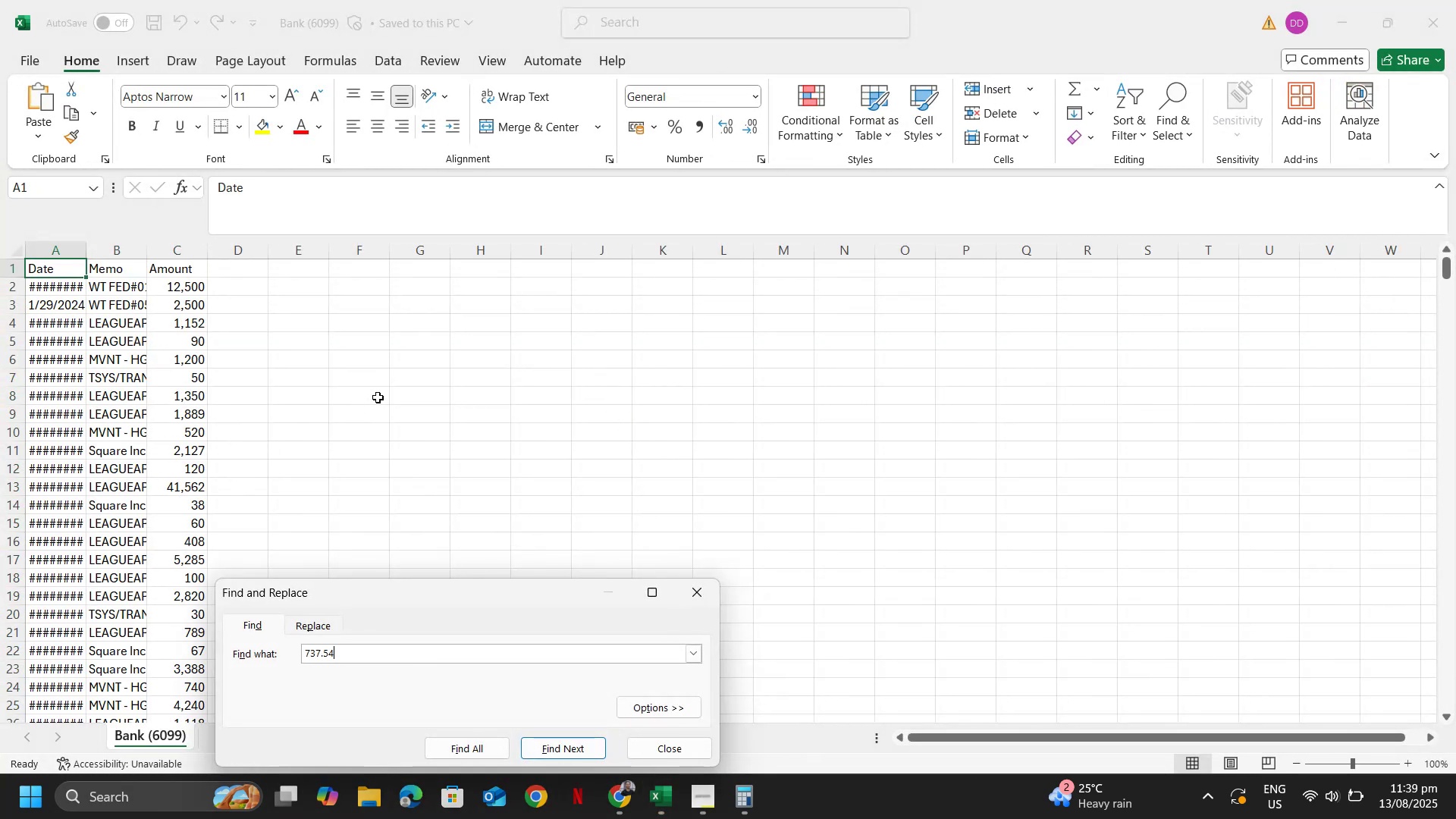 
key(NumpadEnter)
 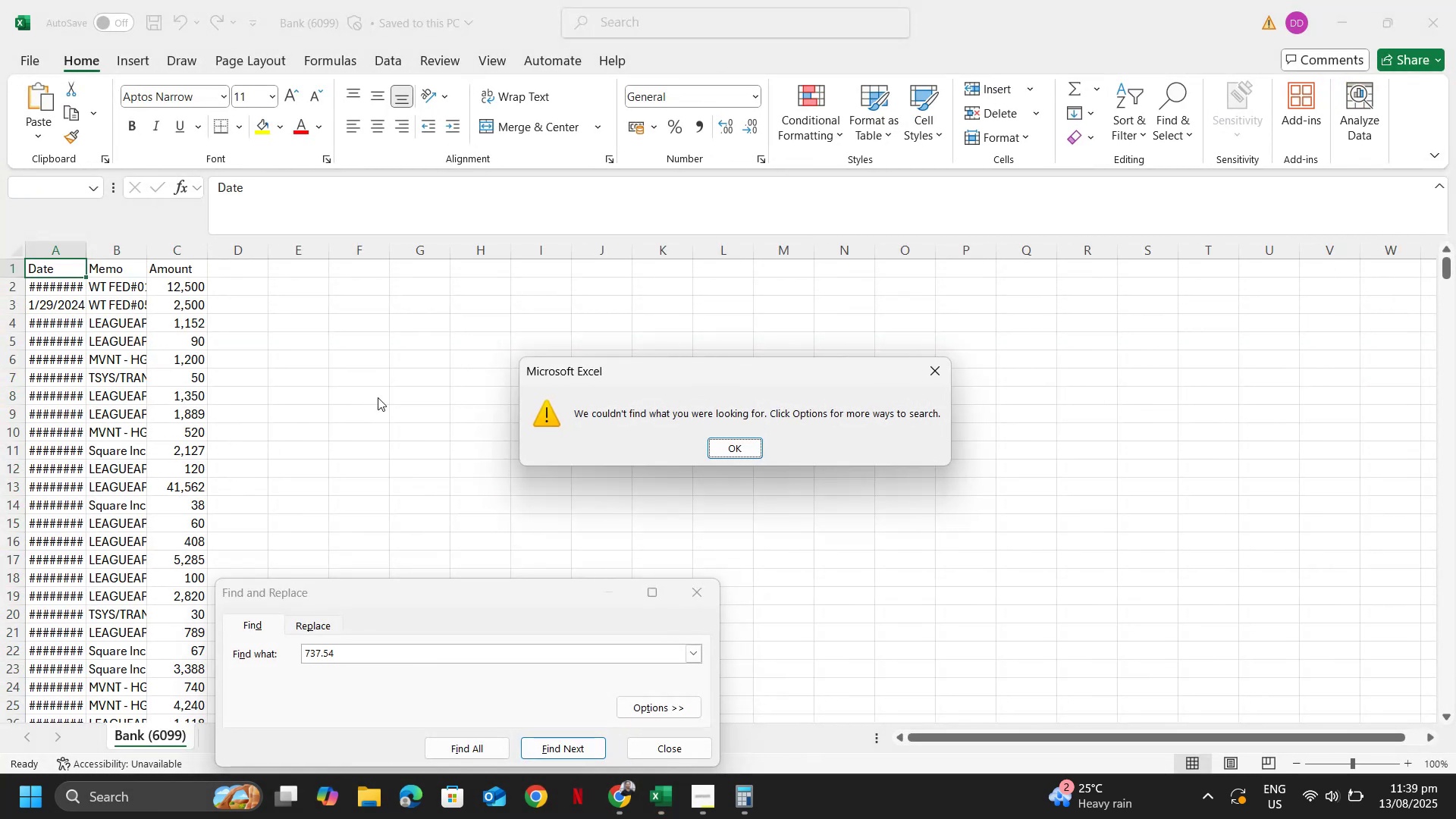 
key(Escape)
 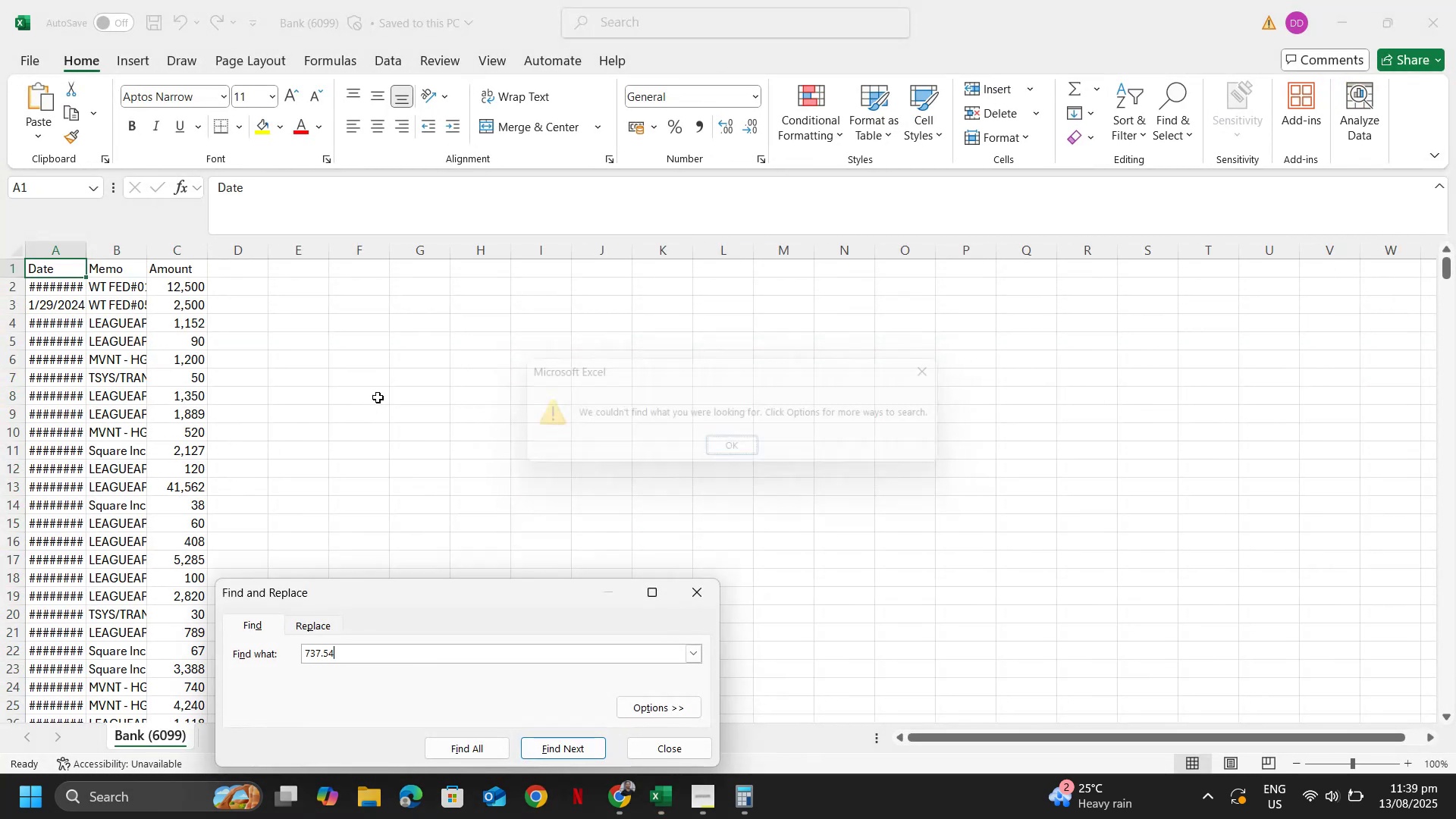 
key(Escape)
 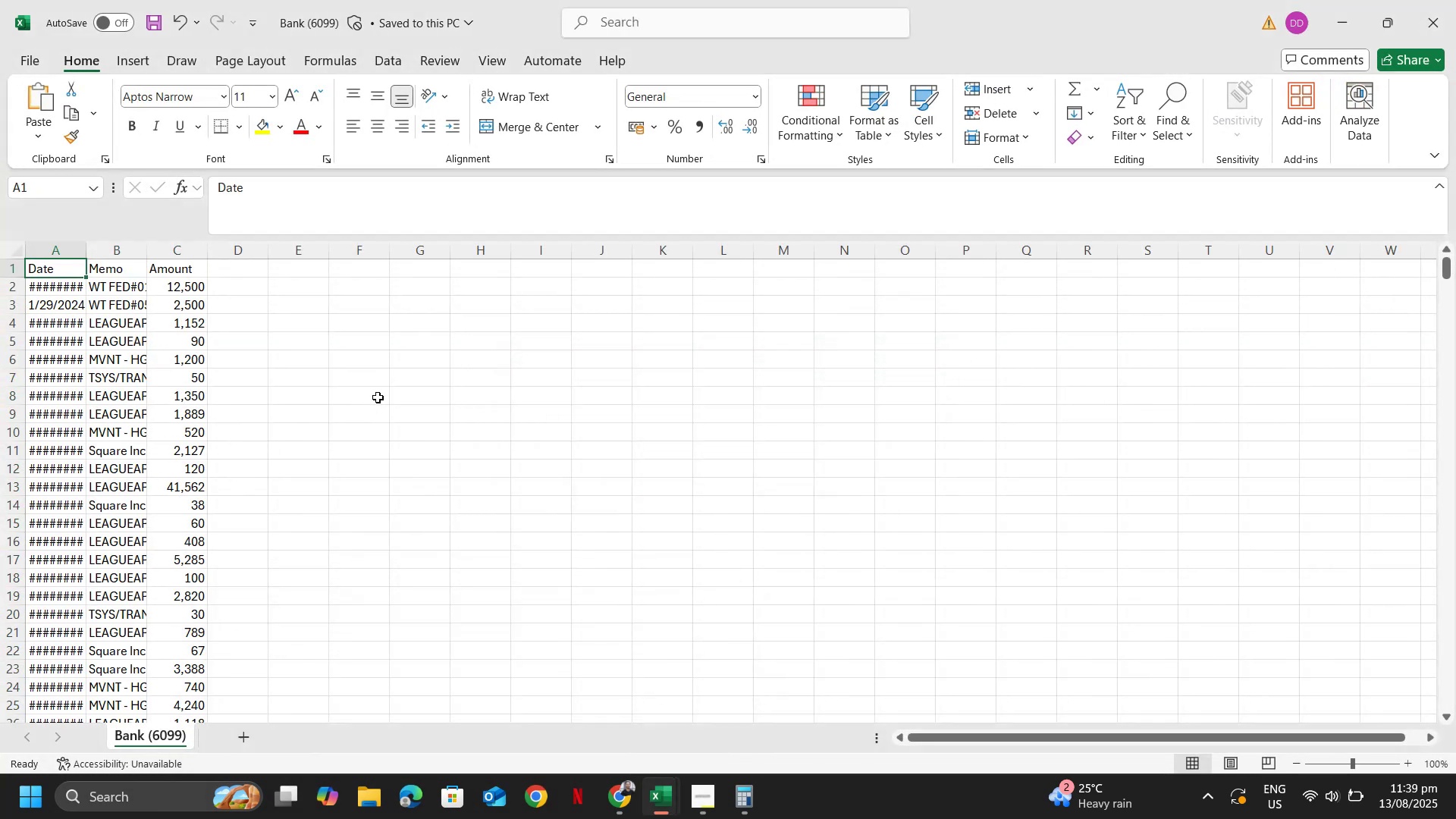 
key(Alt+Tab)
 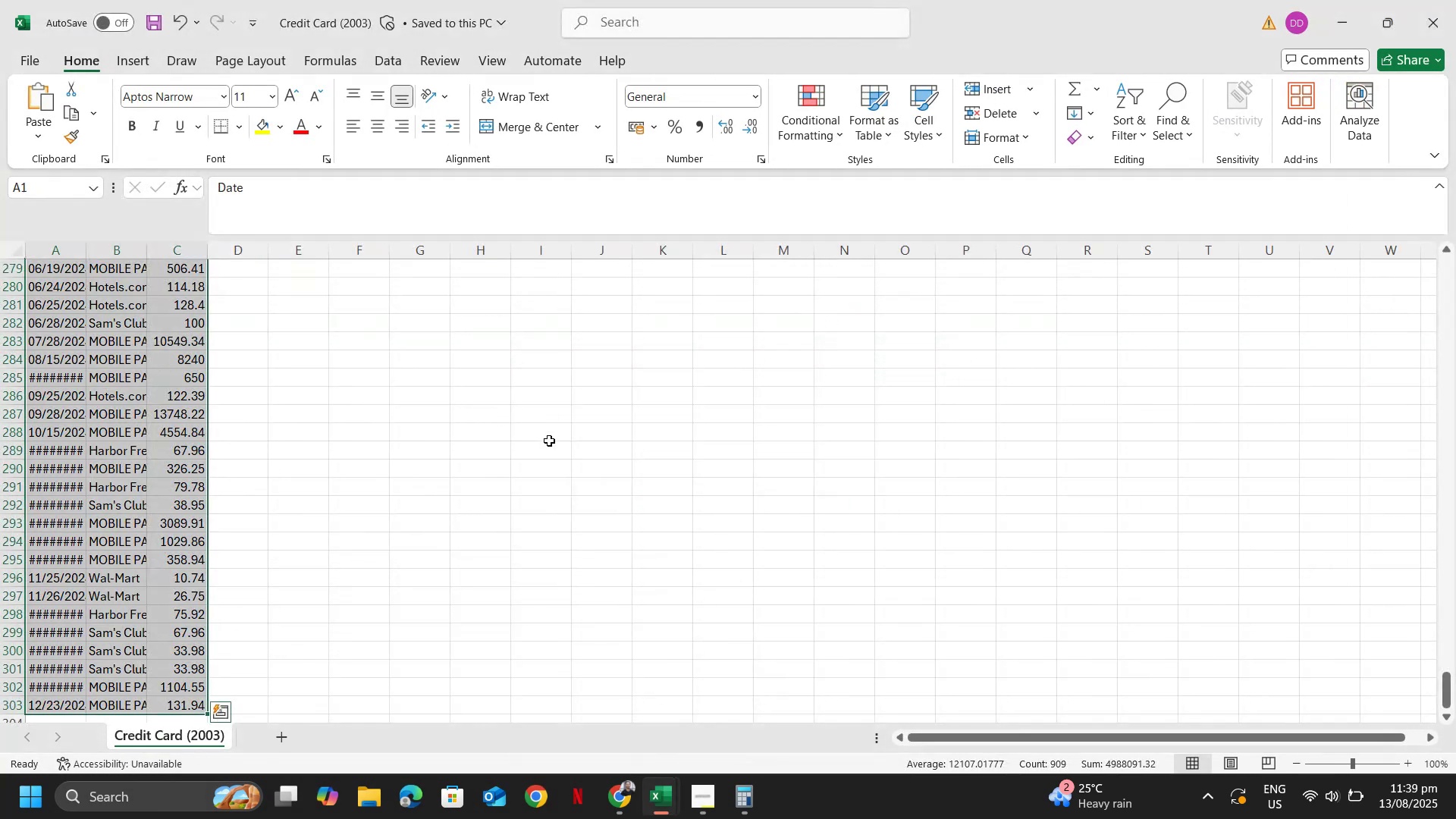 
key(Alt+Tab)
 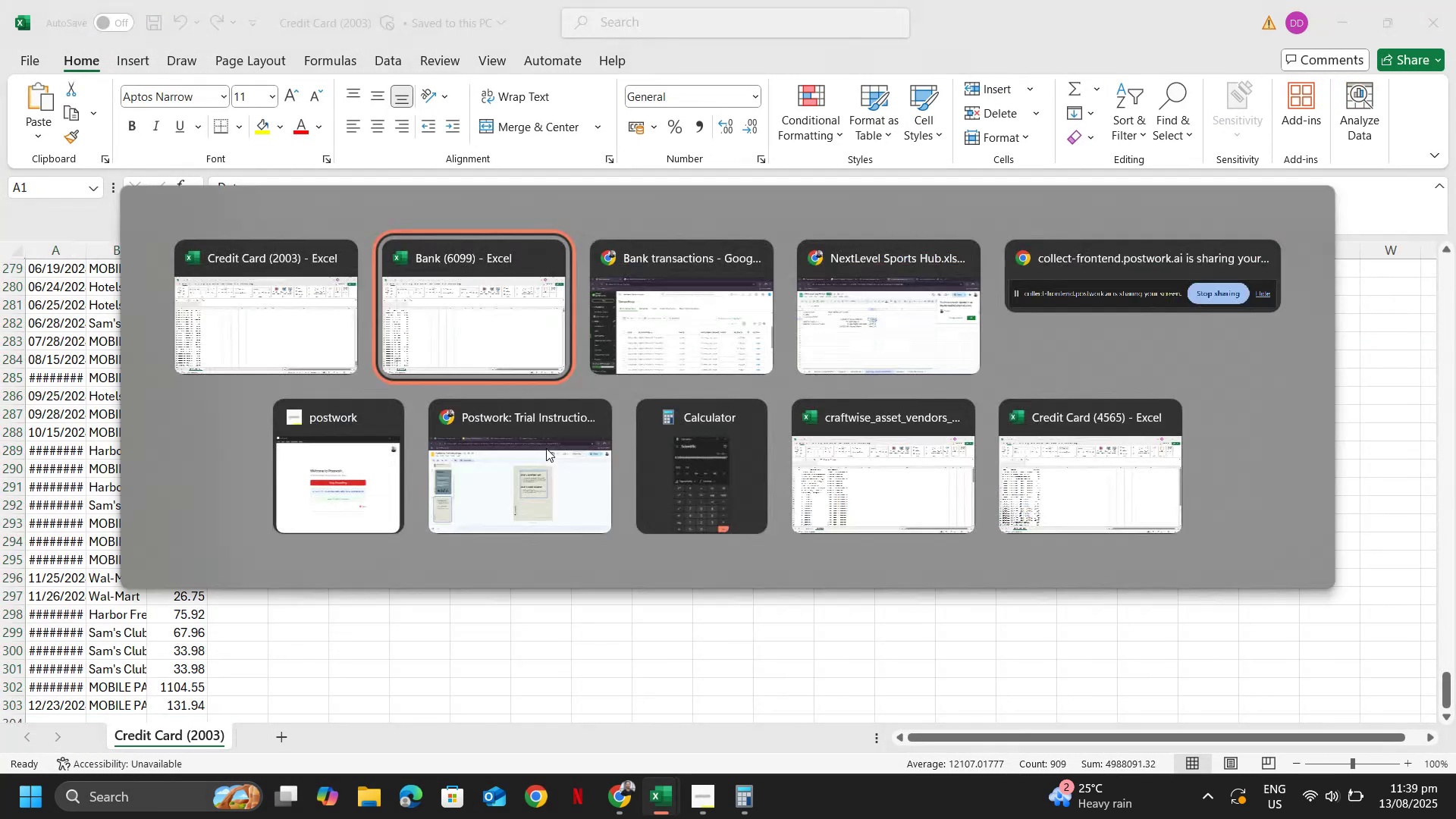 
key(Alt+Tab)
 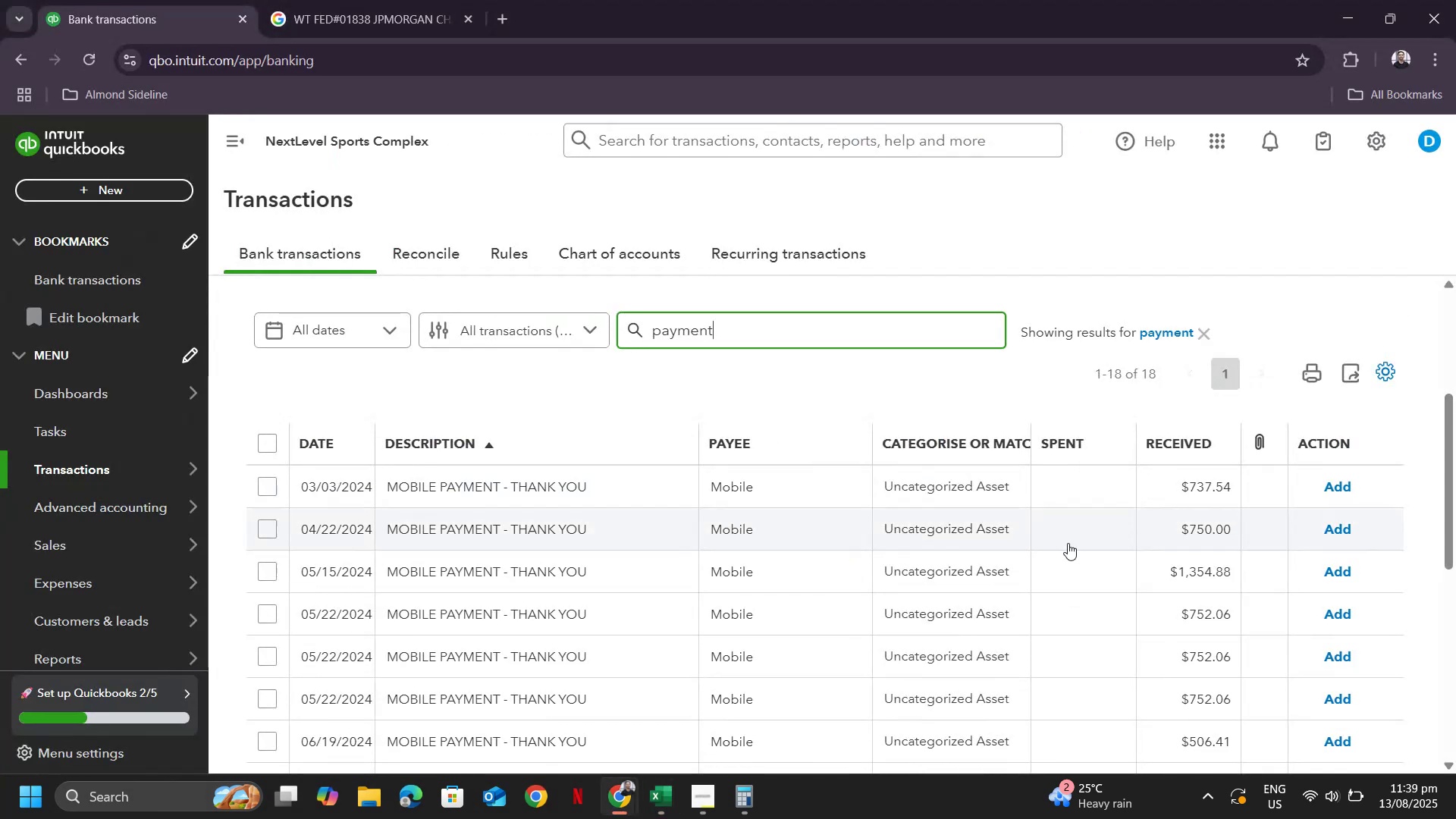 
scroll: coordinate [1137, 582], scroll_direction: down, amount: 5.0
 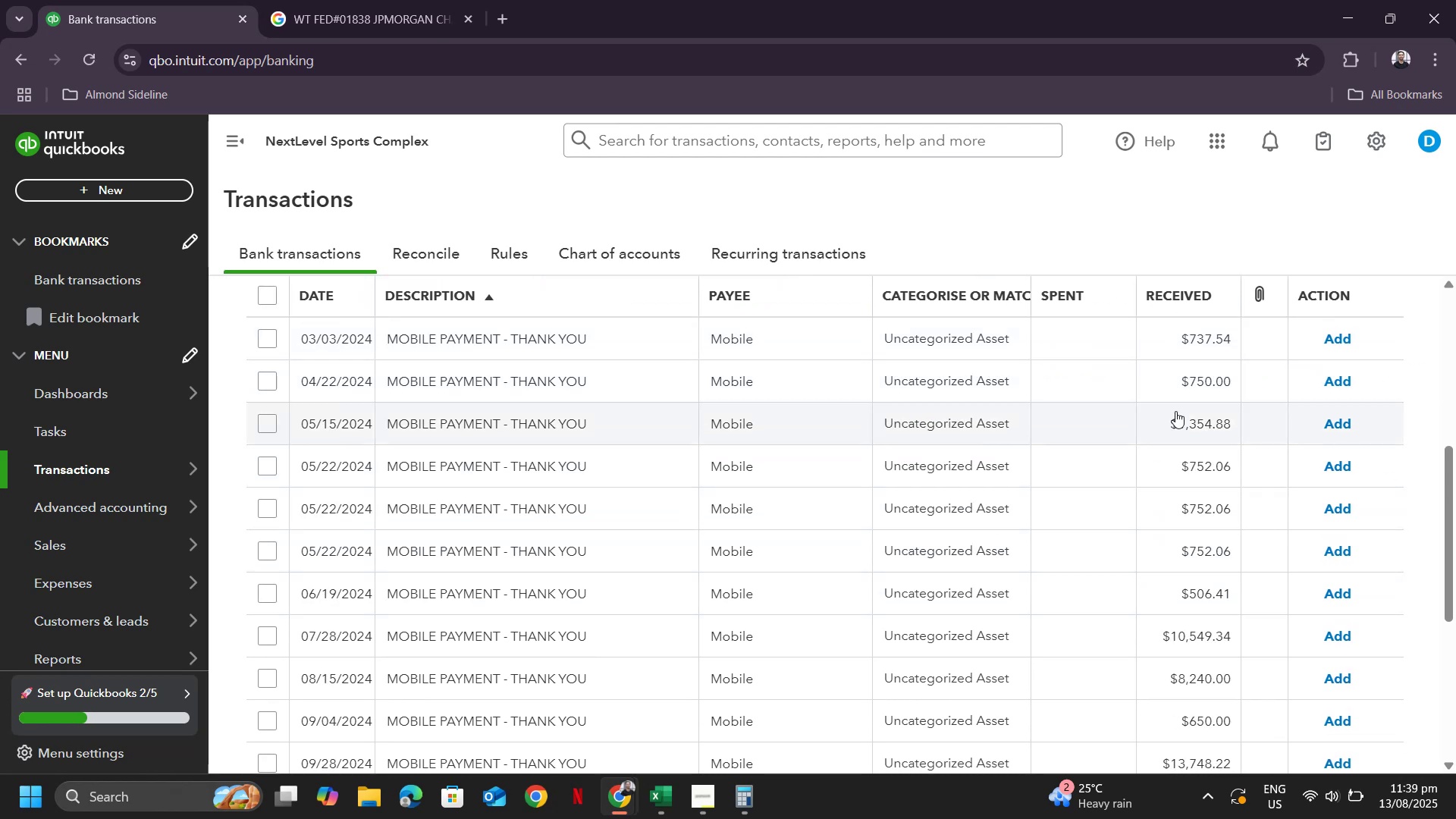 
key(Alt+AltLeft)
 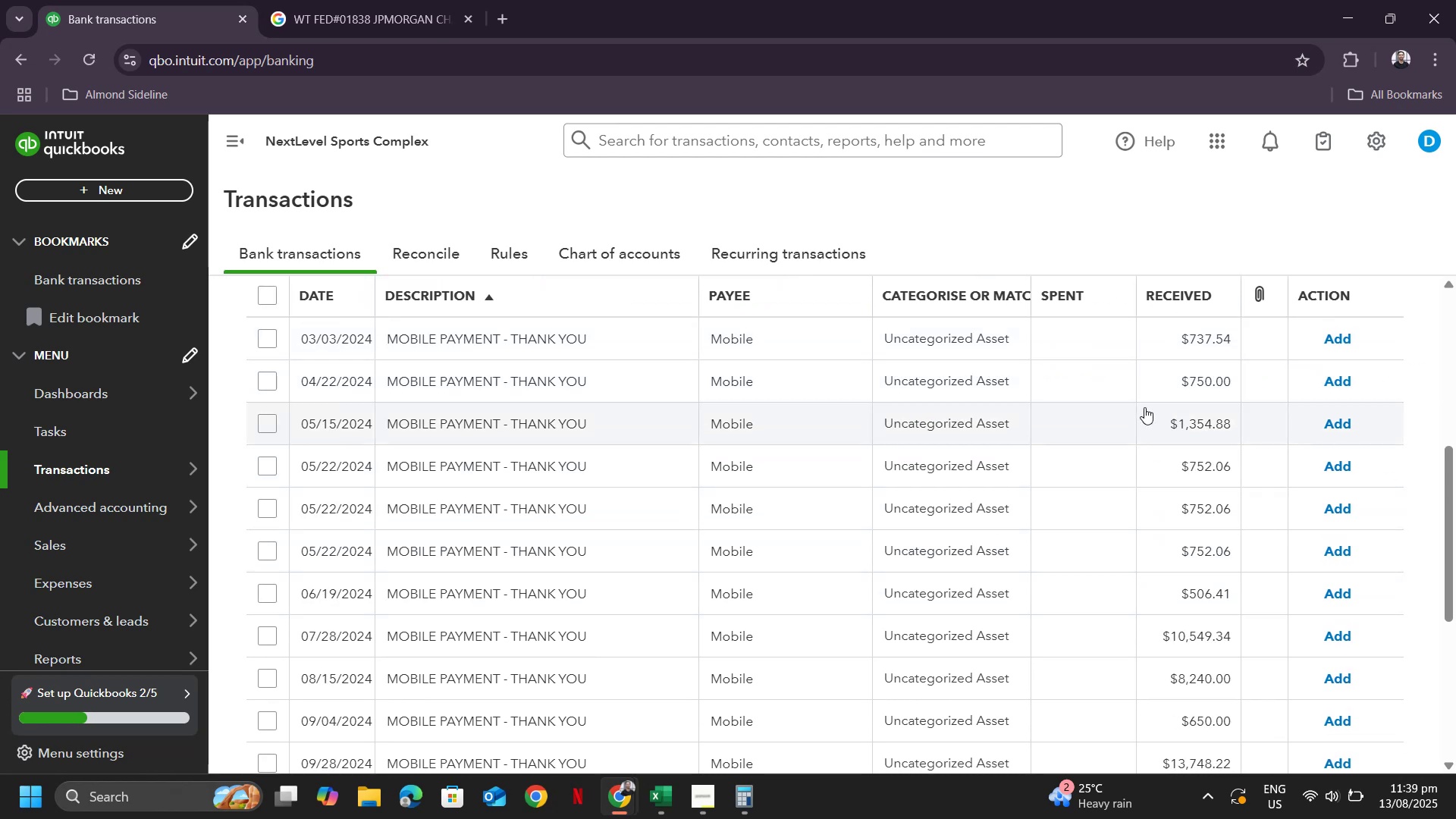 
key(Alt+Tab)
 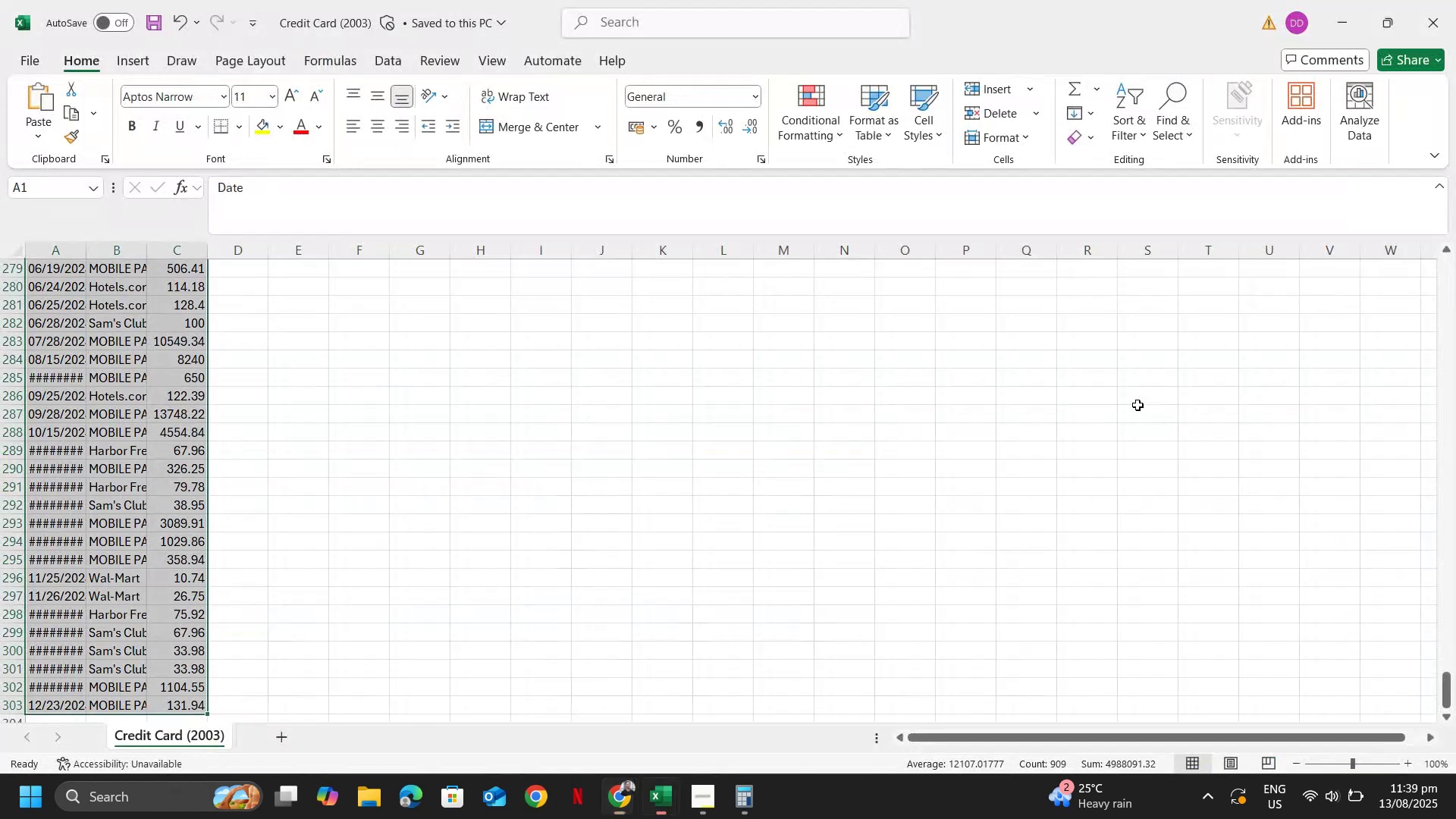 
key(Control+F)
 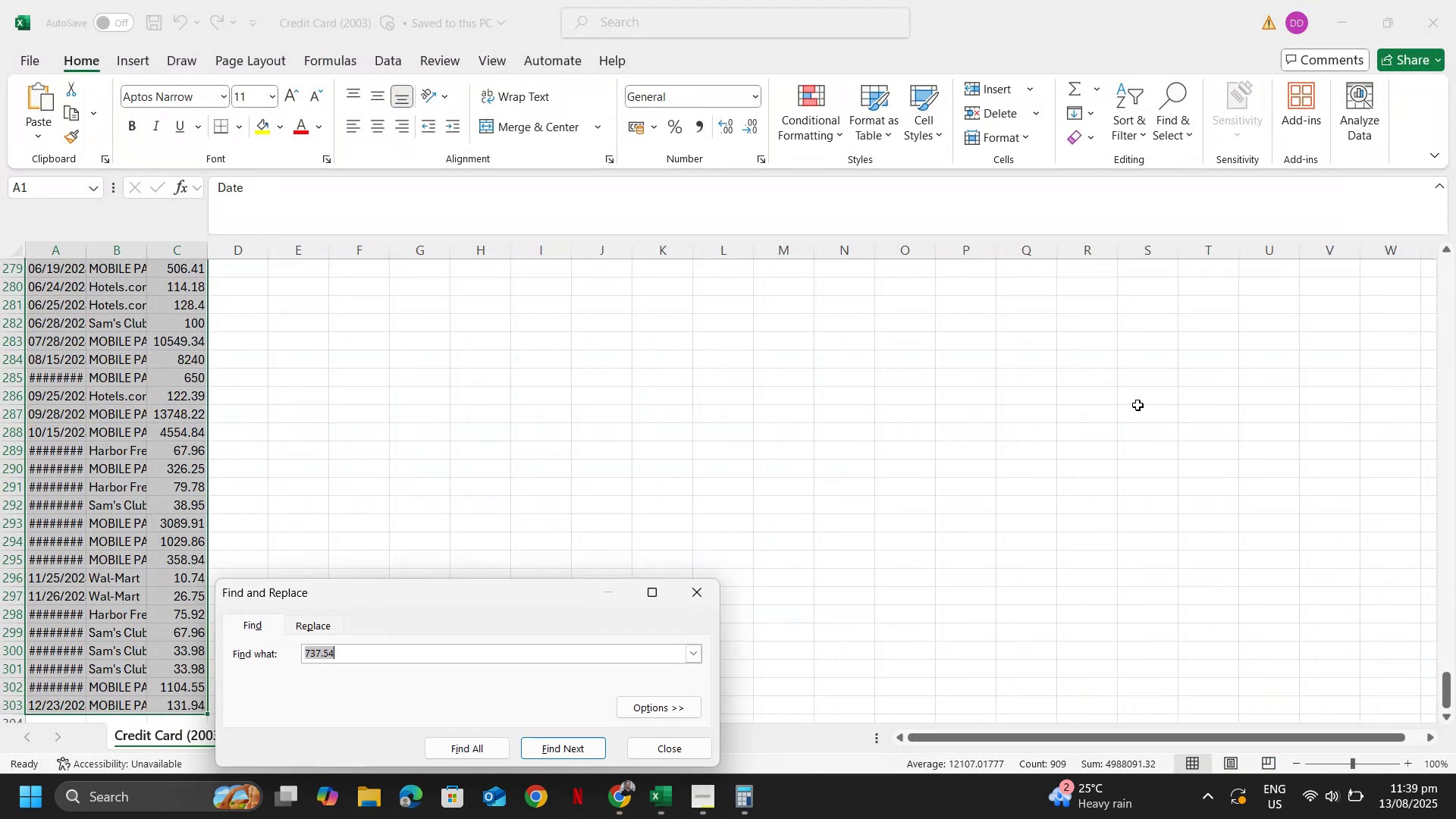 
key(Numpad7)
 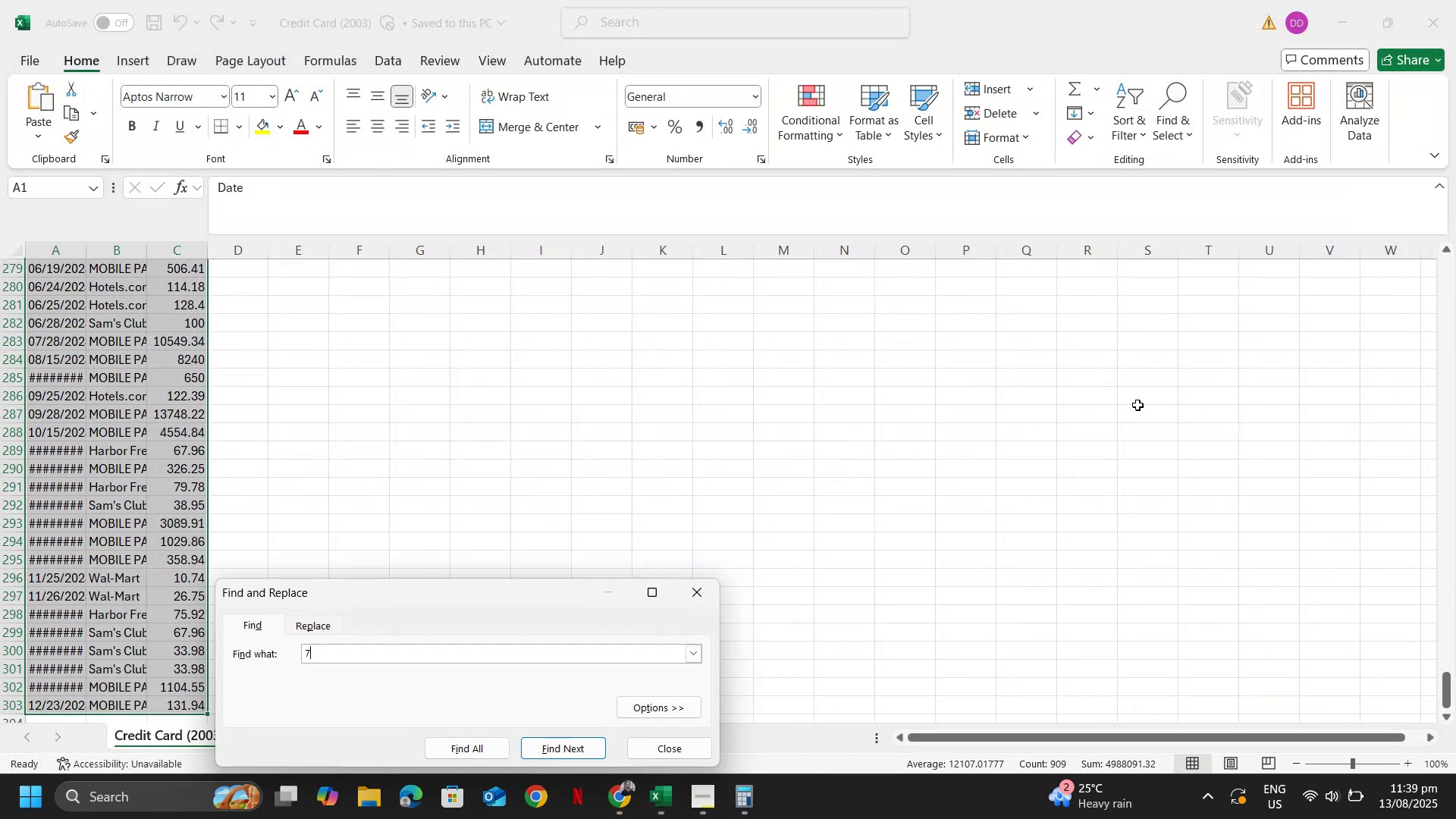 
key(Numpad5)
 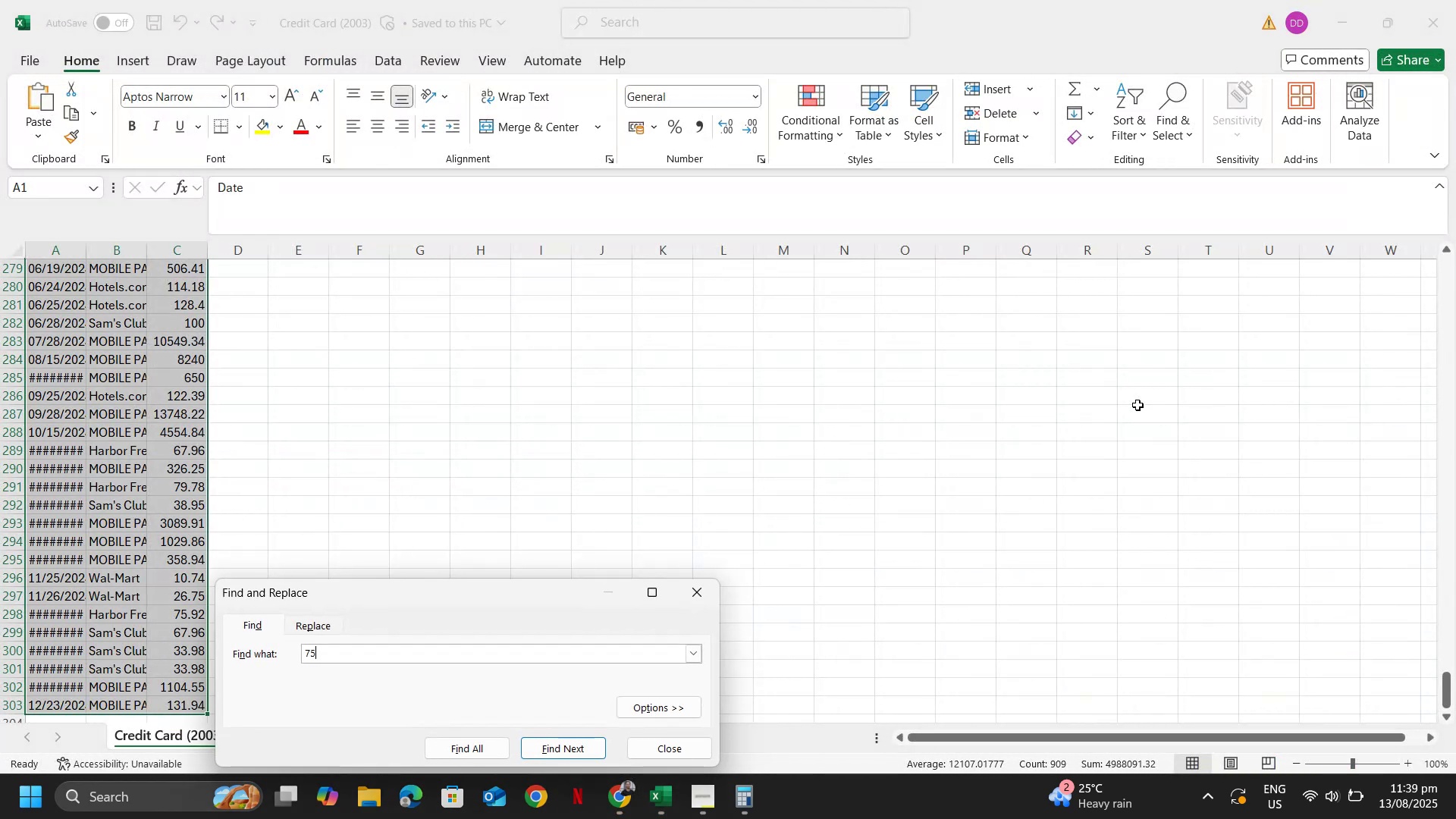 
key(Numpad0)
 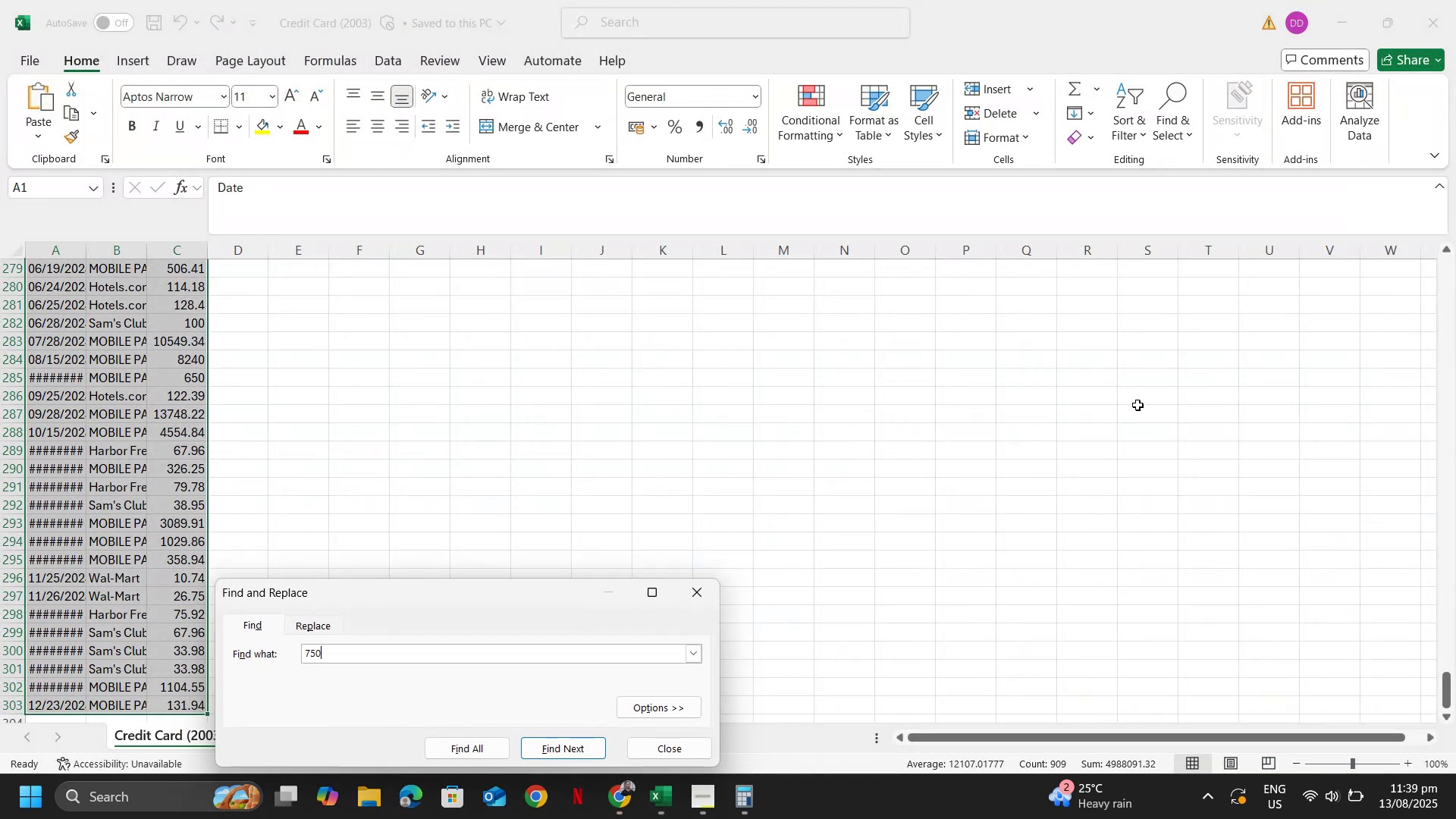 
key(NumpadEnter)
 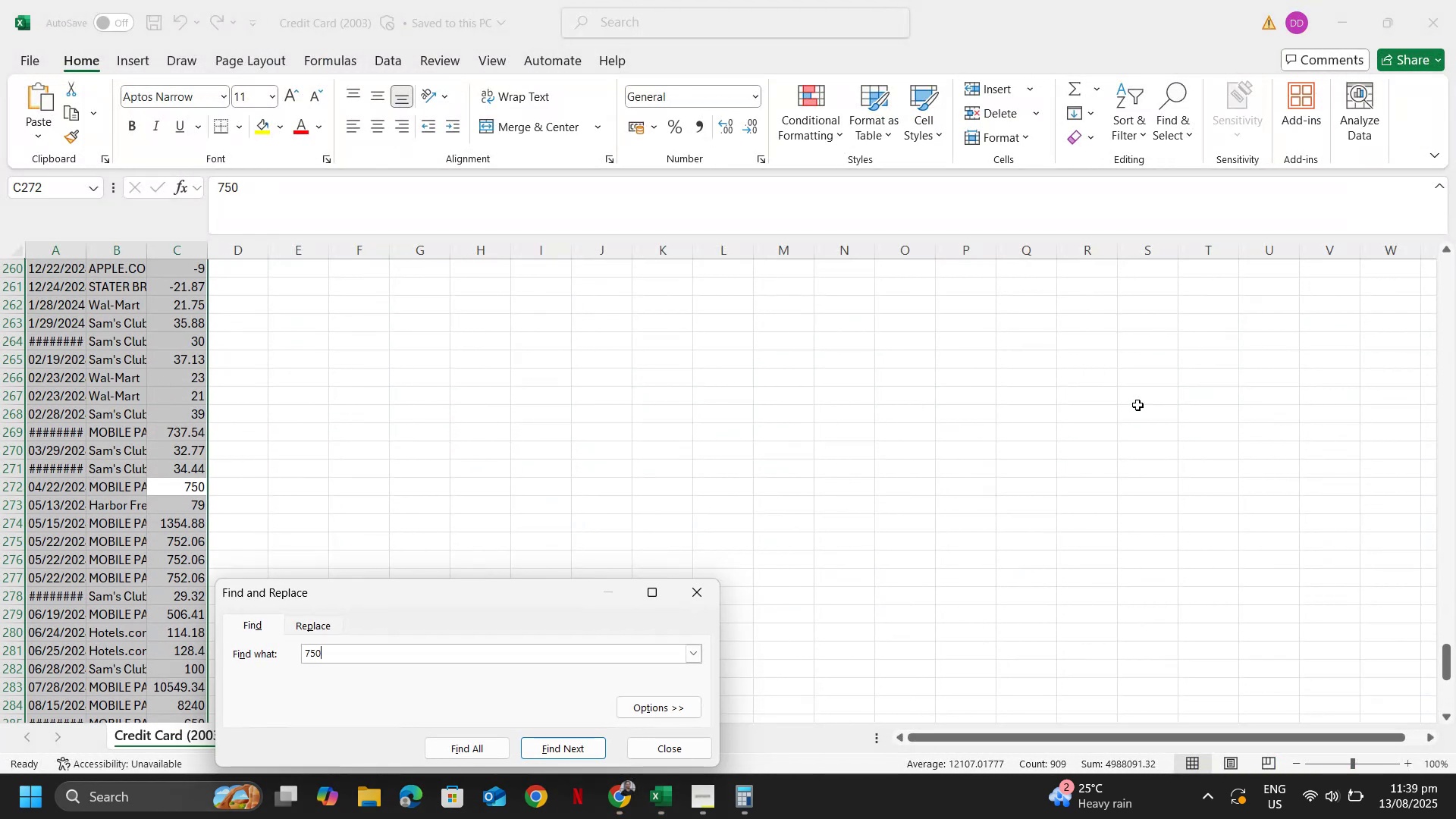 
key(Alt+AltLeft)
 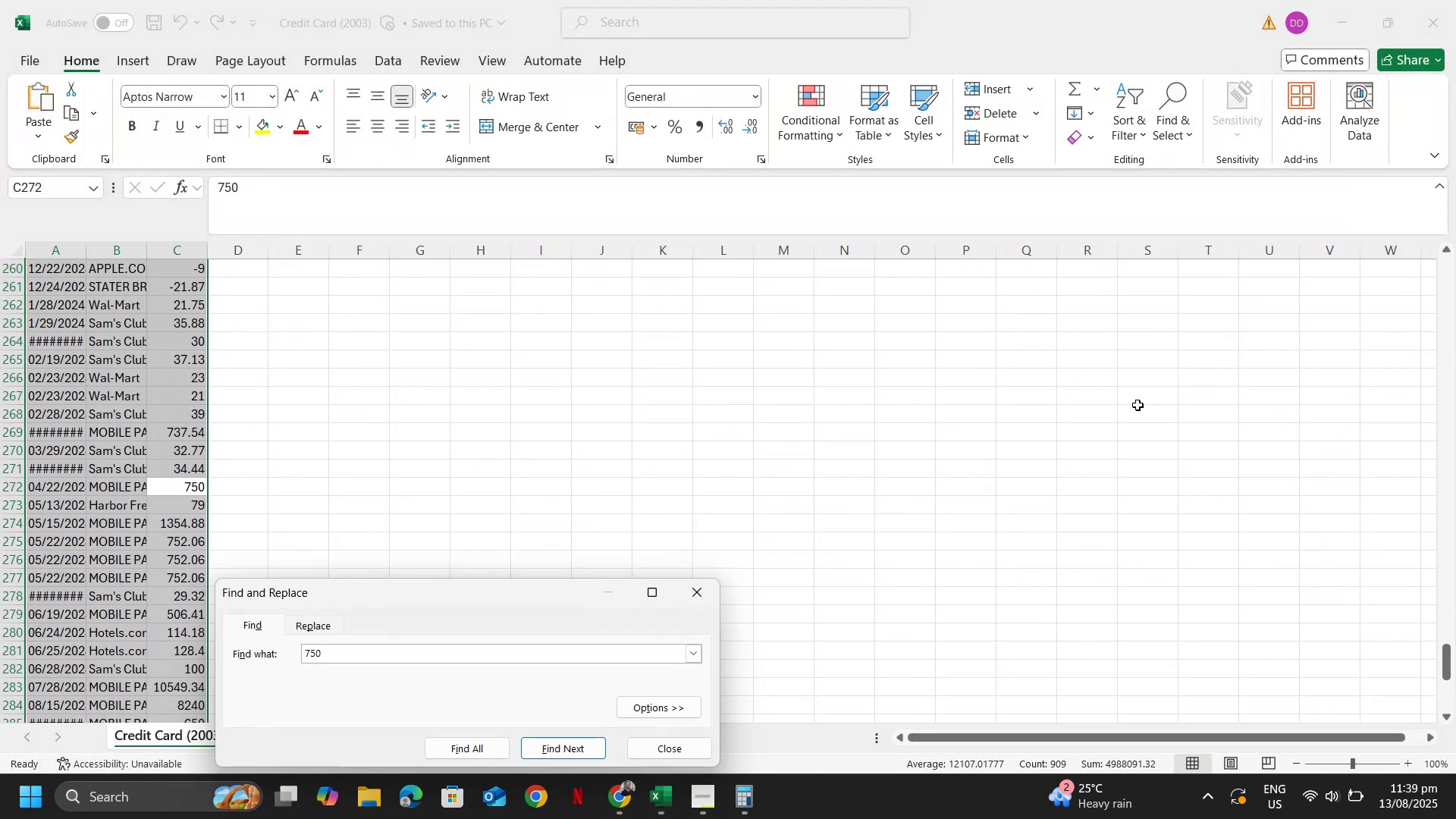 
key(Alt+Tab)
 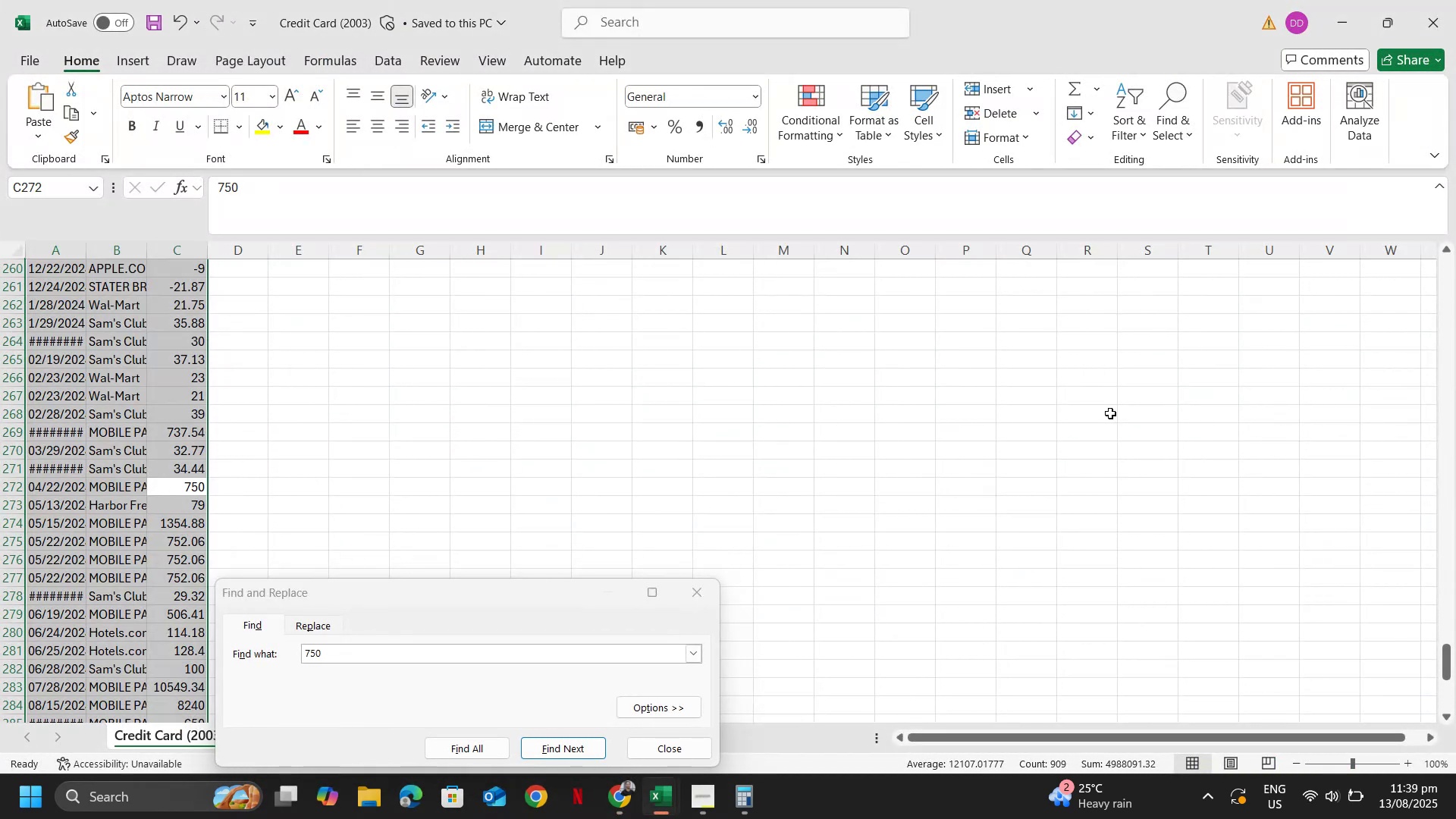 
key(Alt+Tab)
 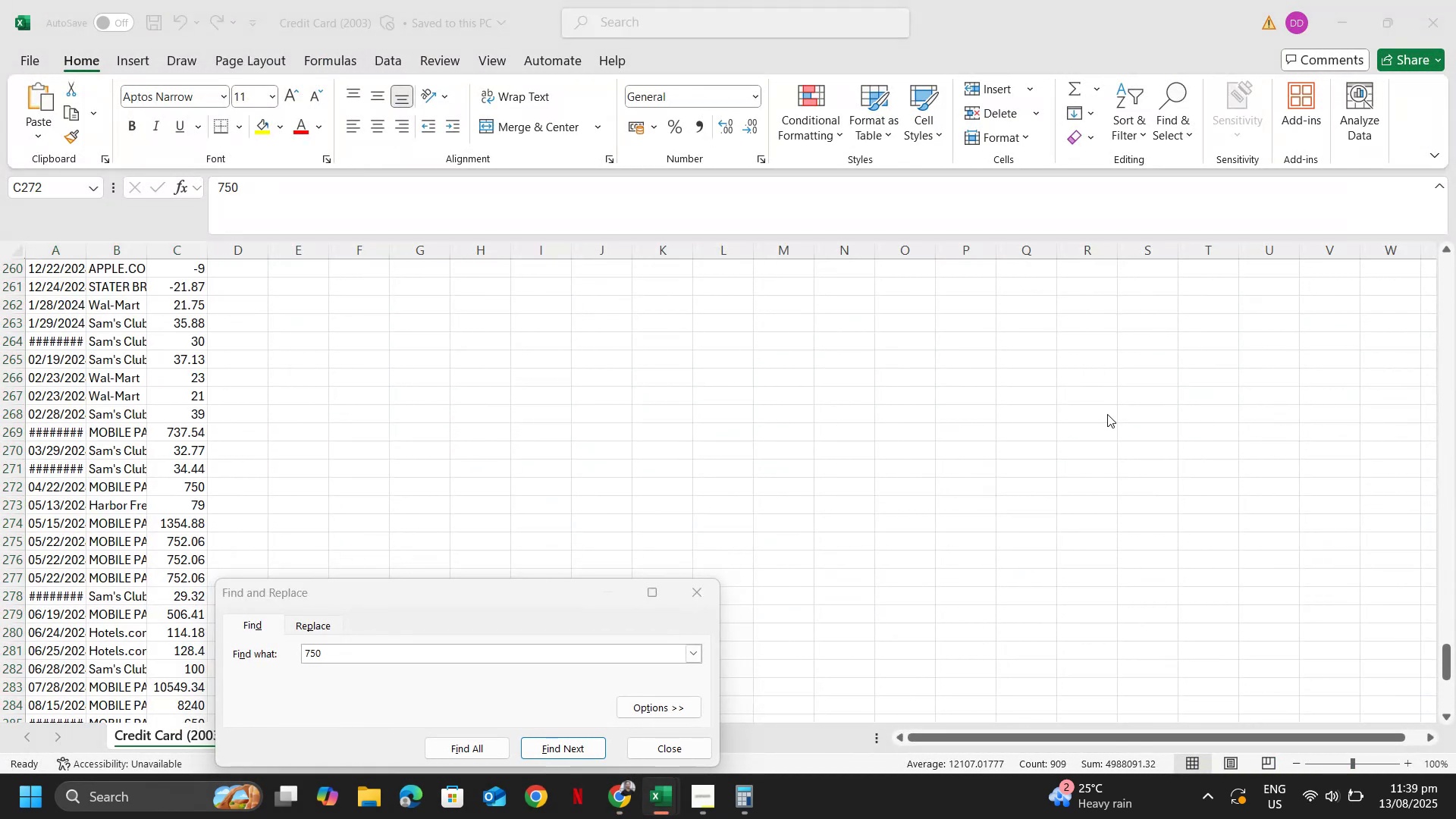 
key(Alt+Tab)
 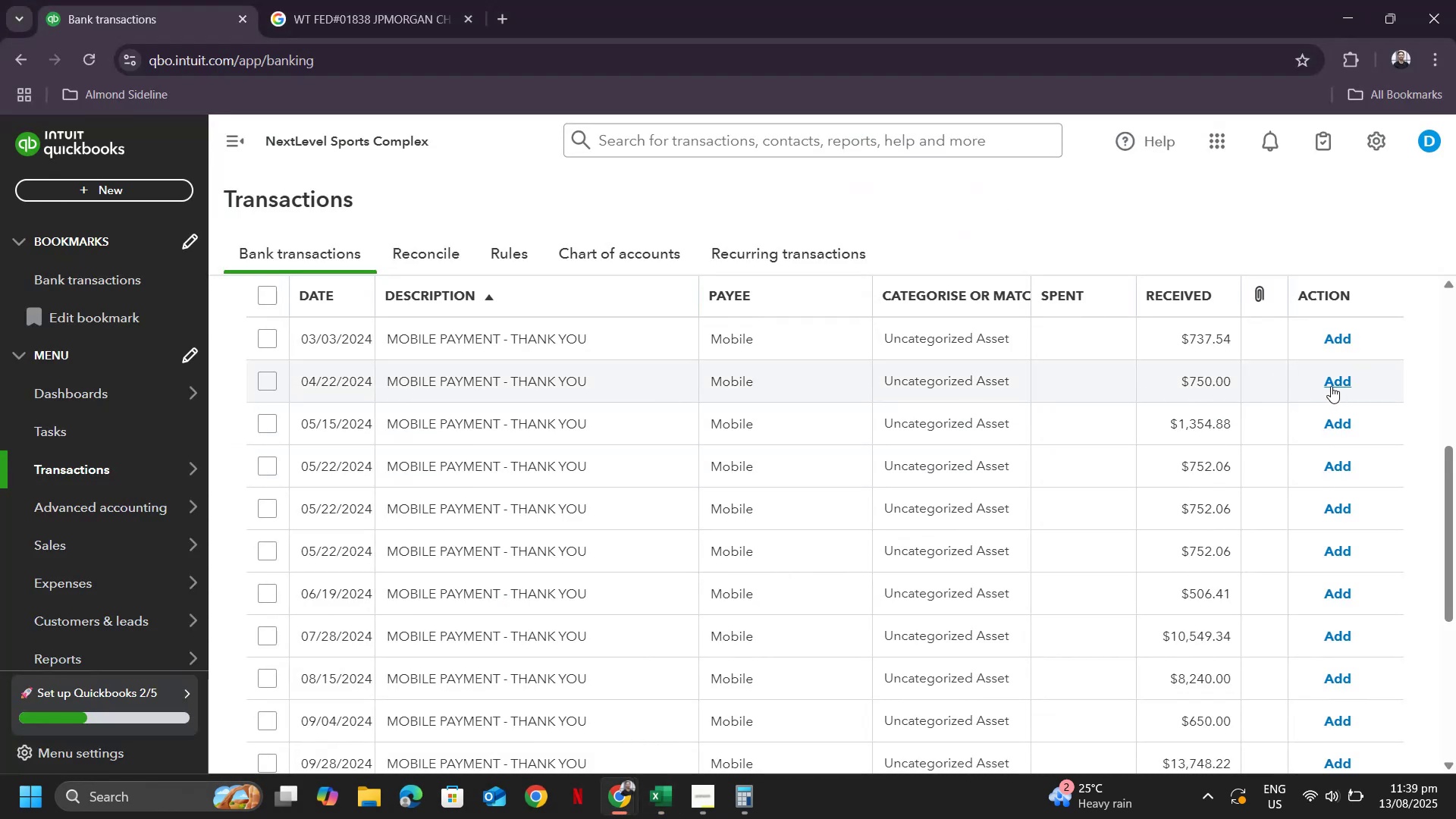 
left_click([918, 372])
 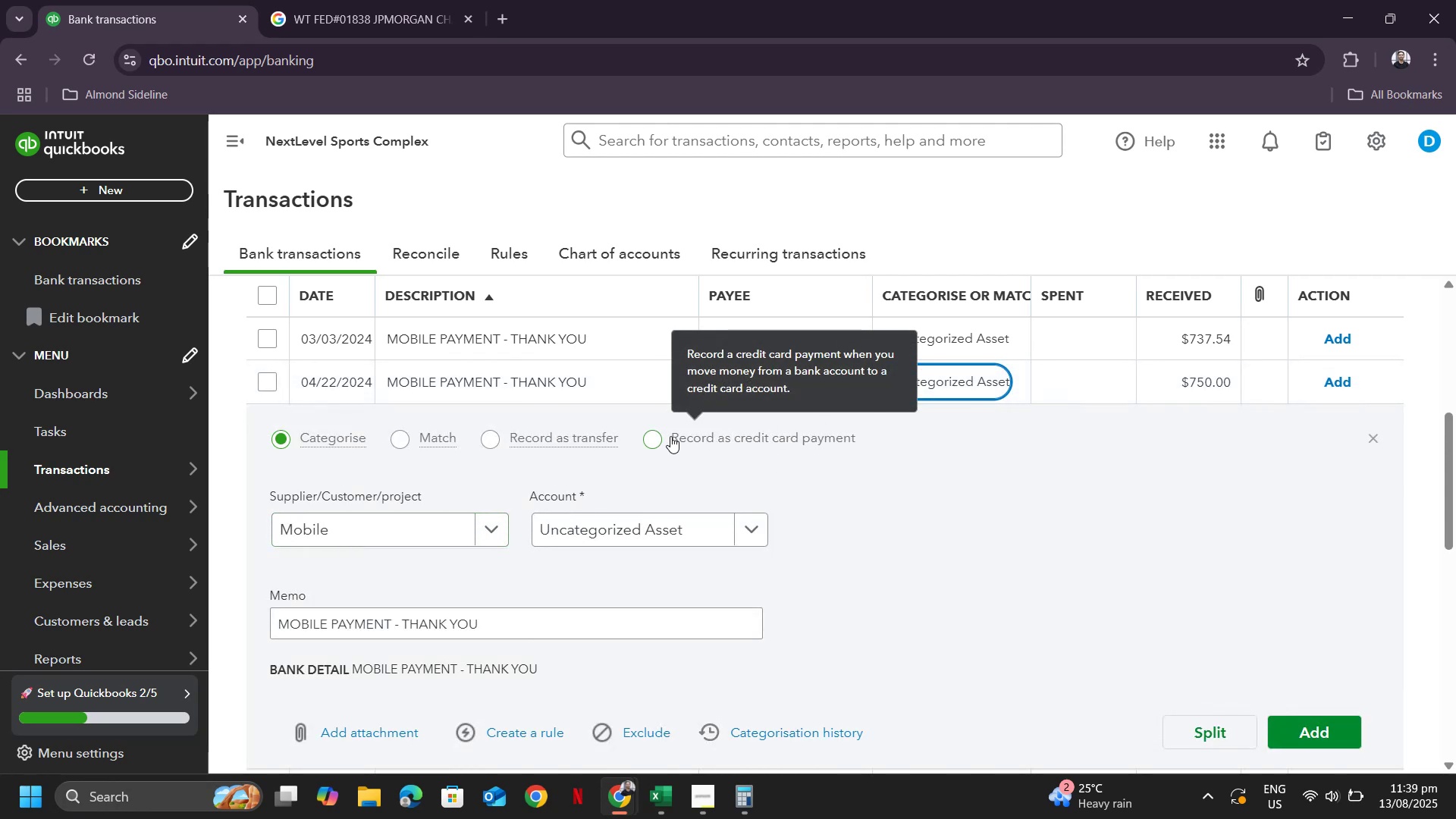 
wait(5.84)
 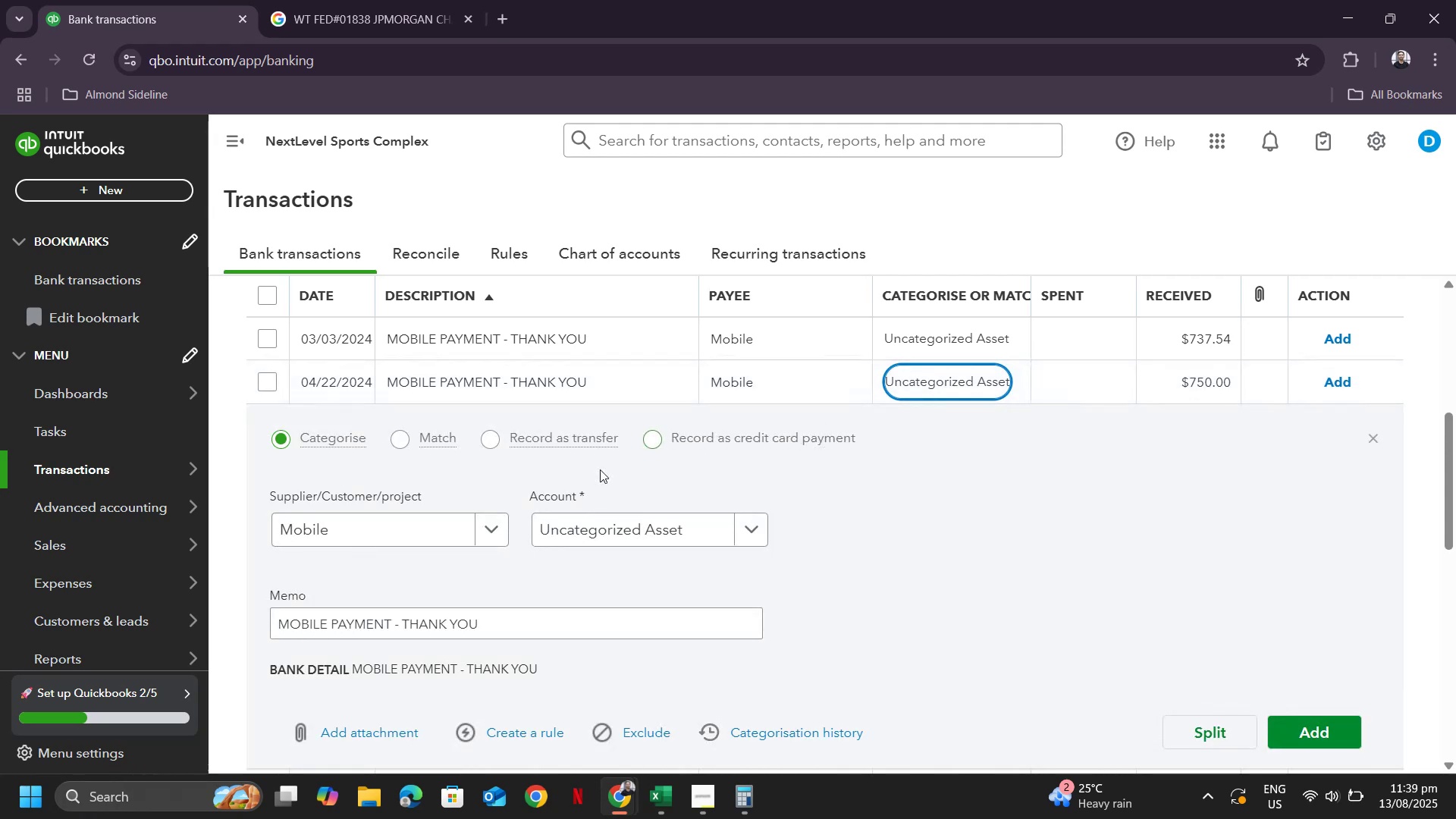 
left_click([661, 438])
 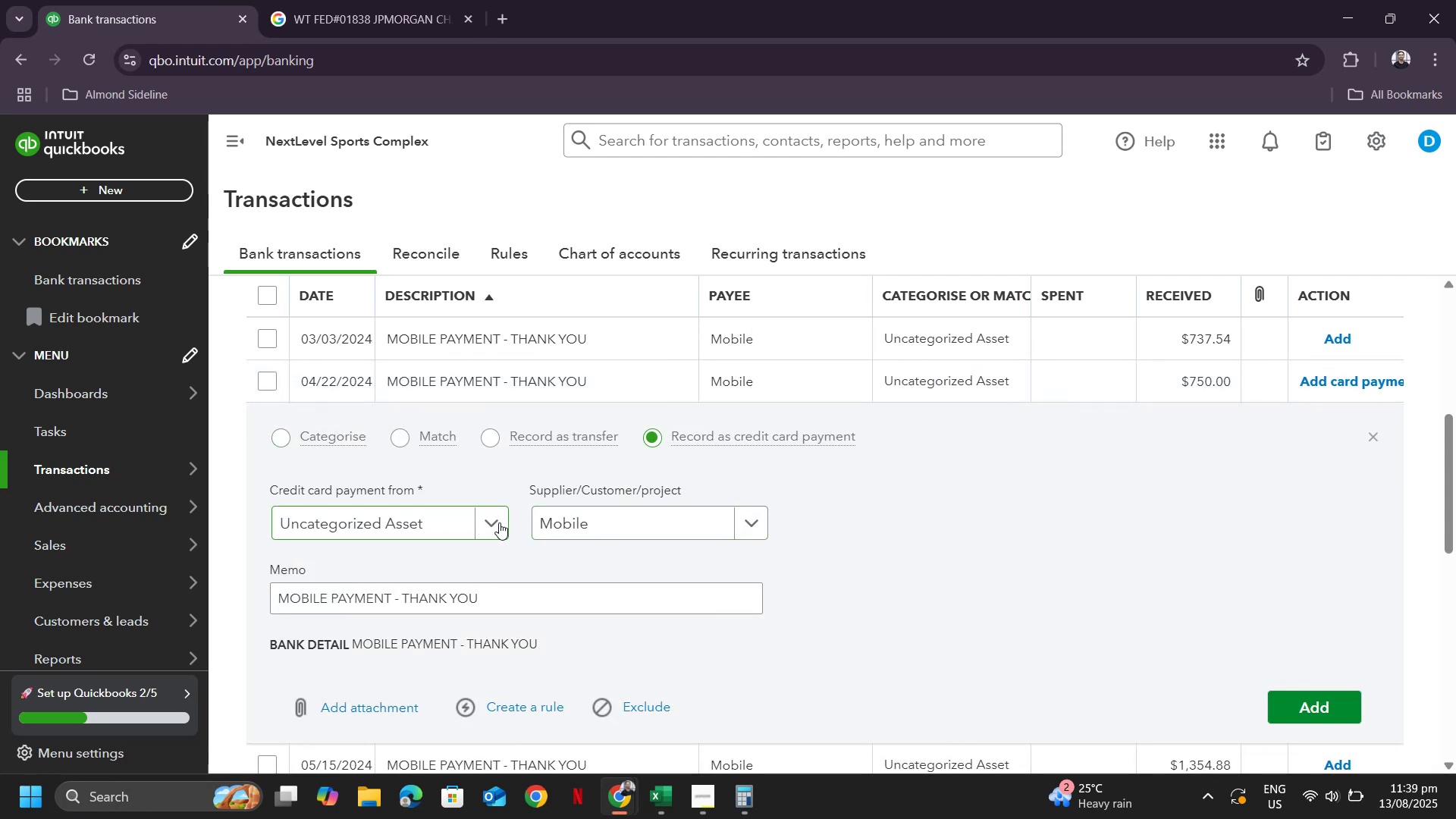 
left_click([500, 523])
 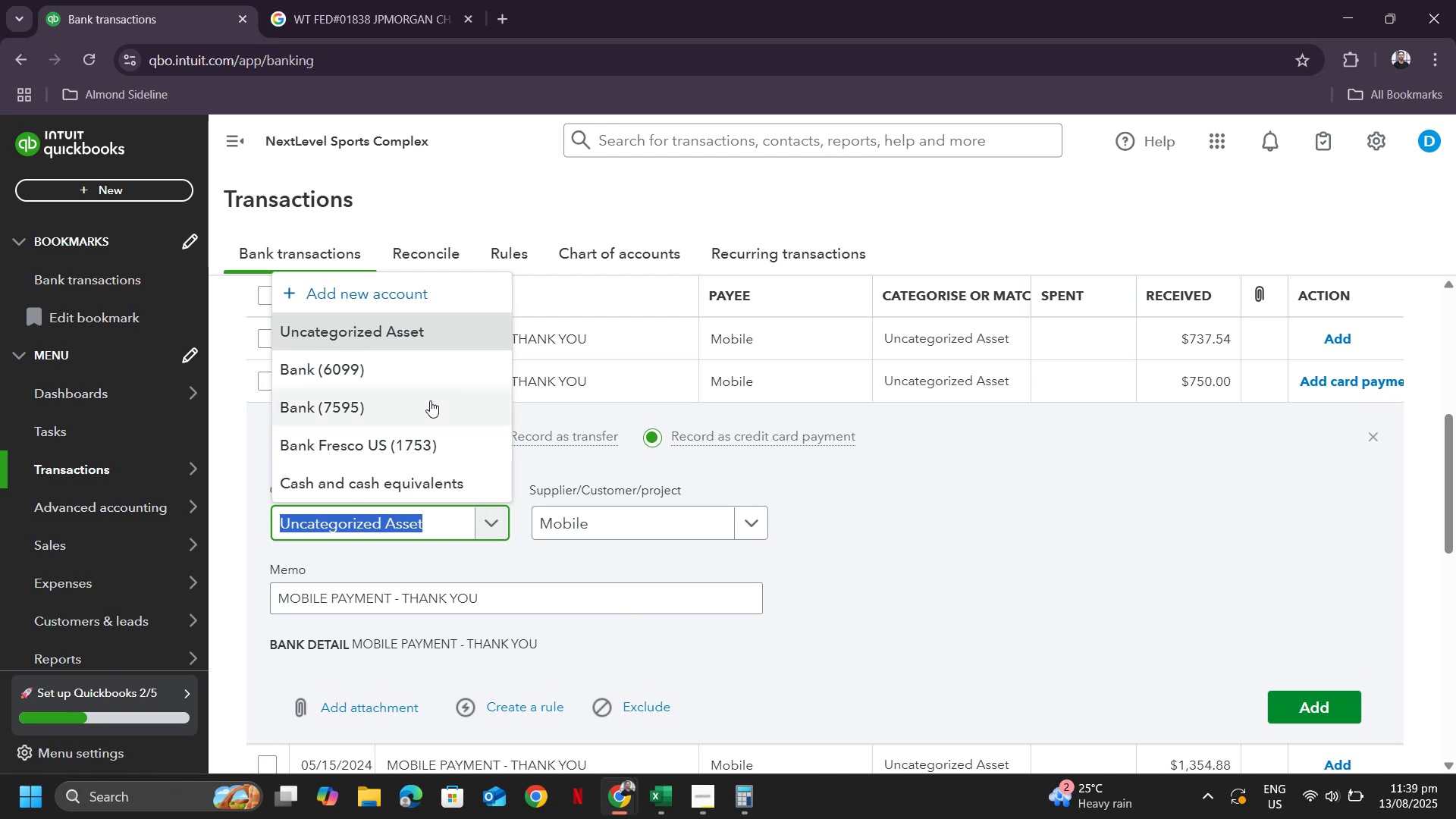 
left_click([413, 372])
 